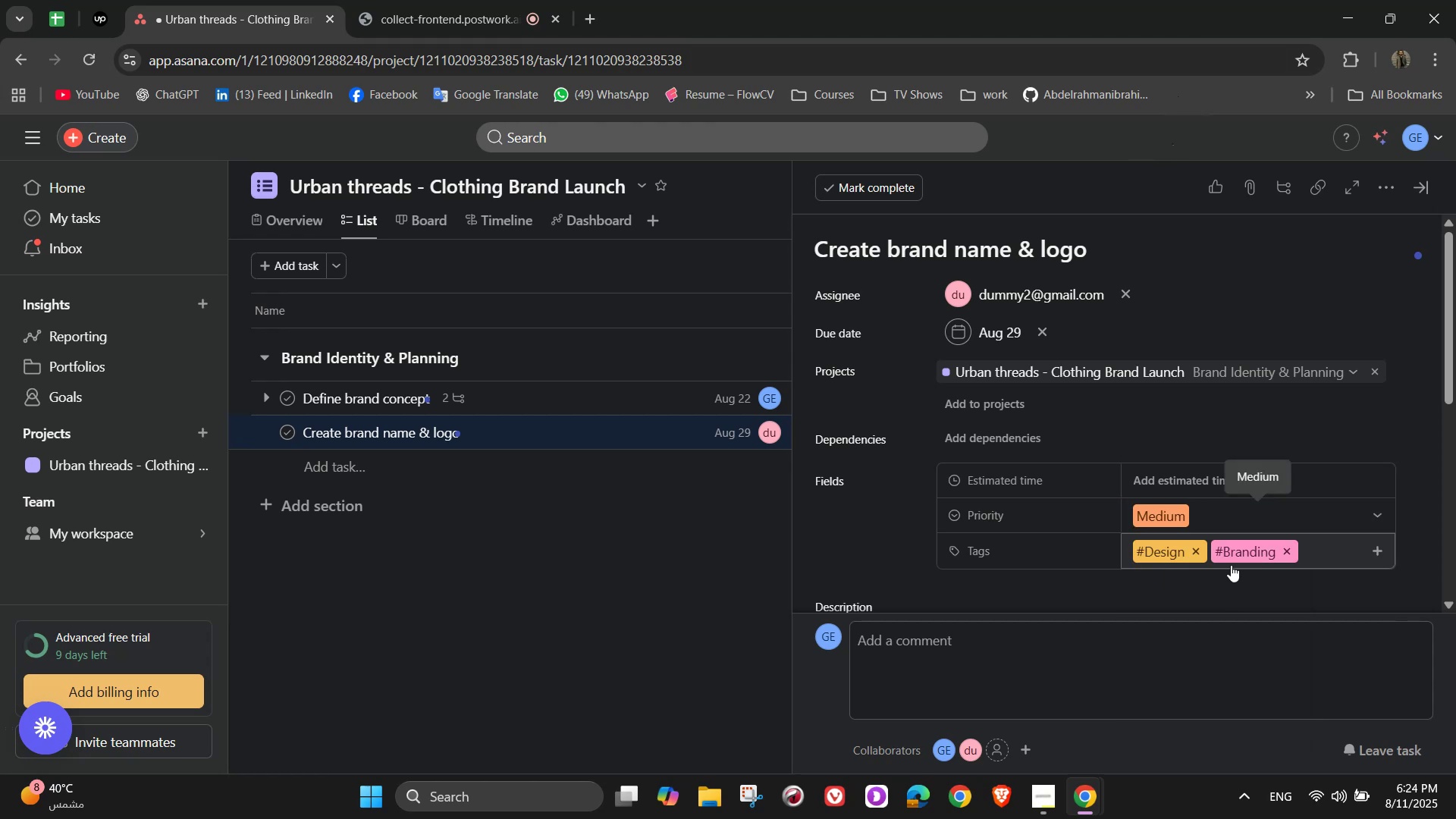 
wait(6.01)
 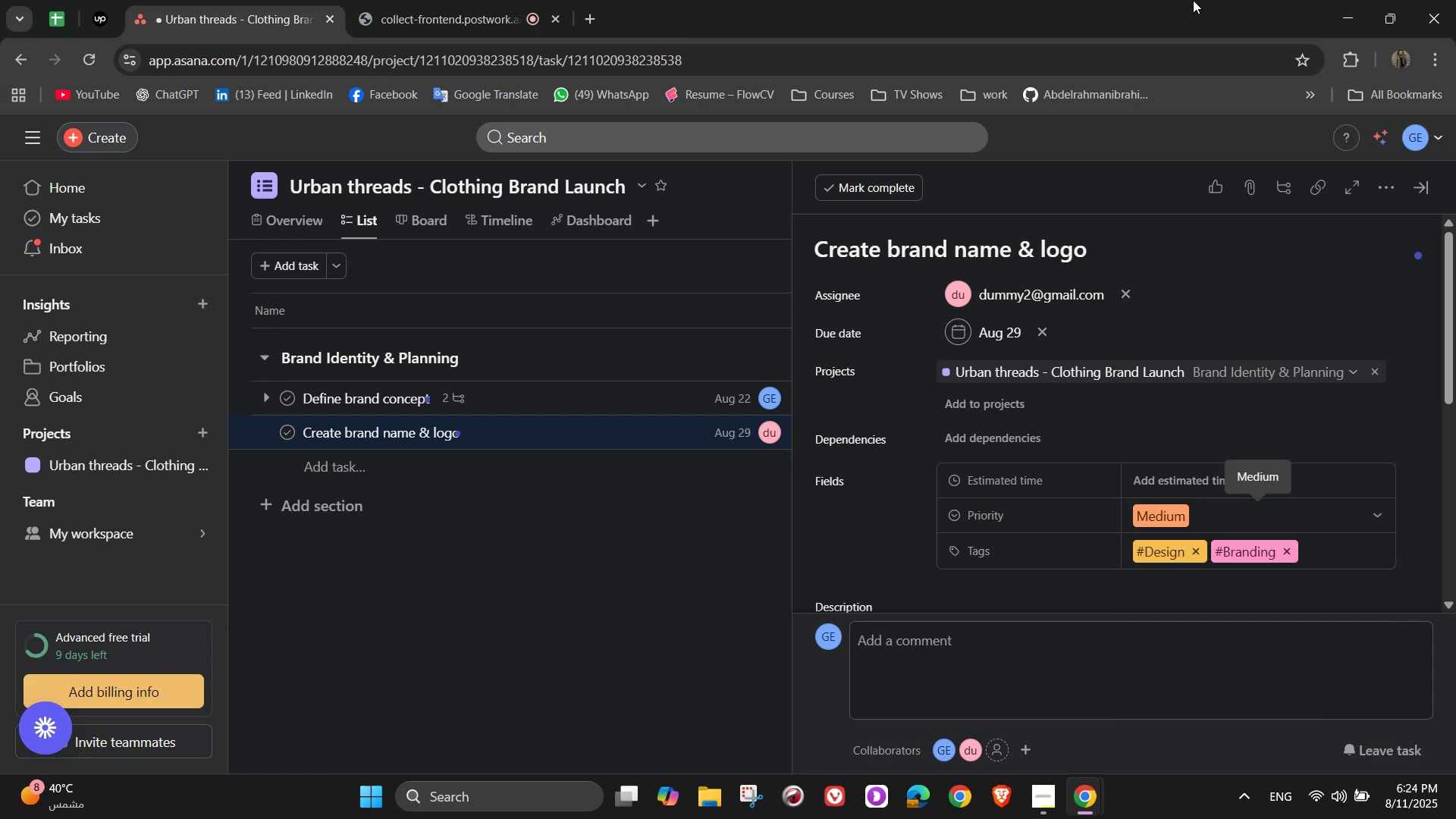 
left_click([1189, 488])
 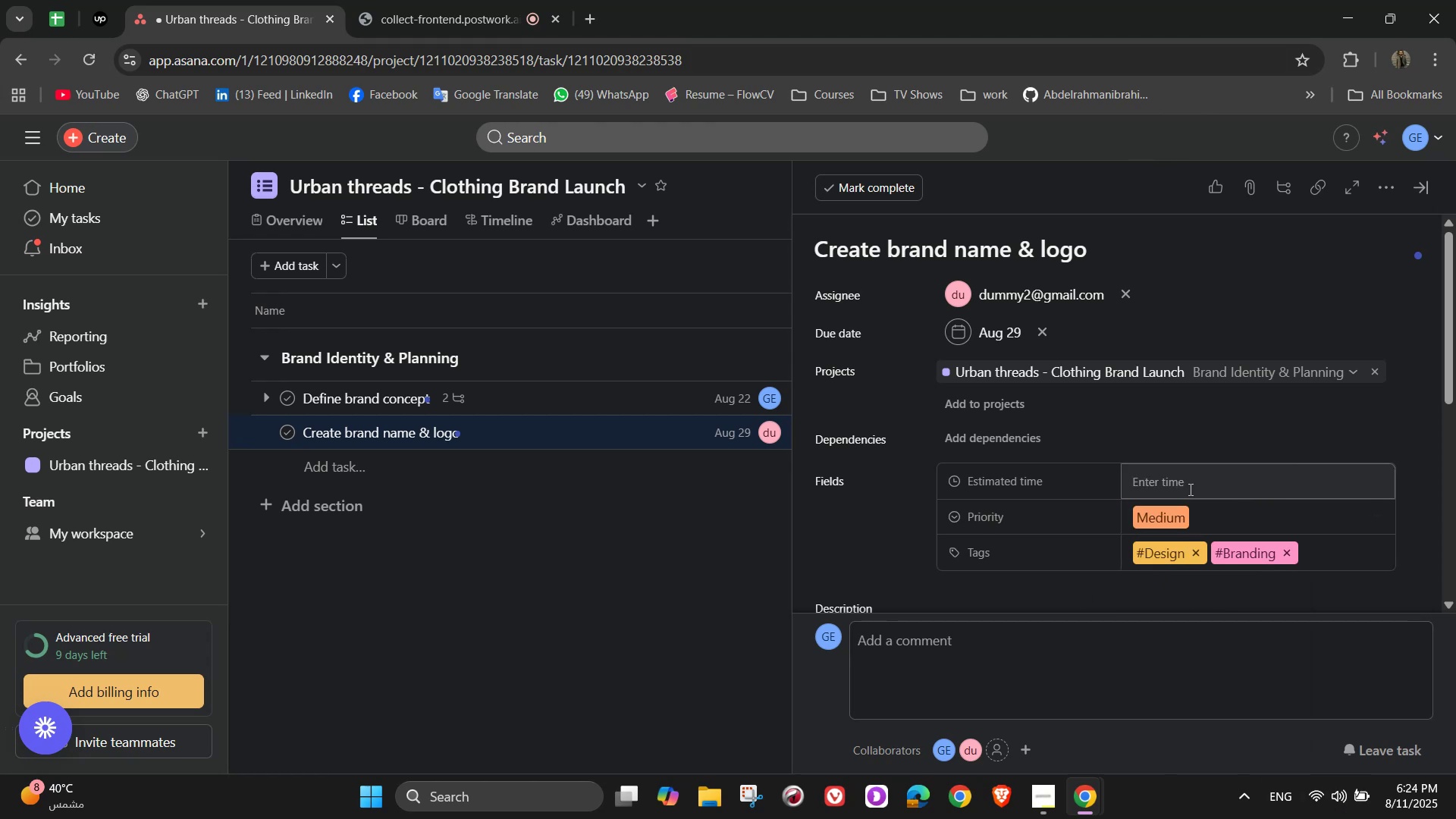 
left_click([1182, 485])
 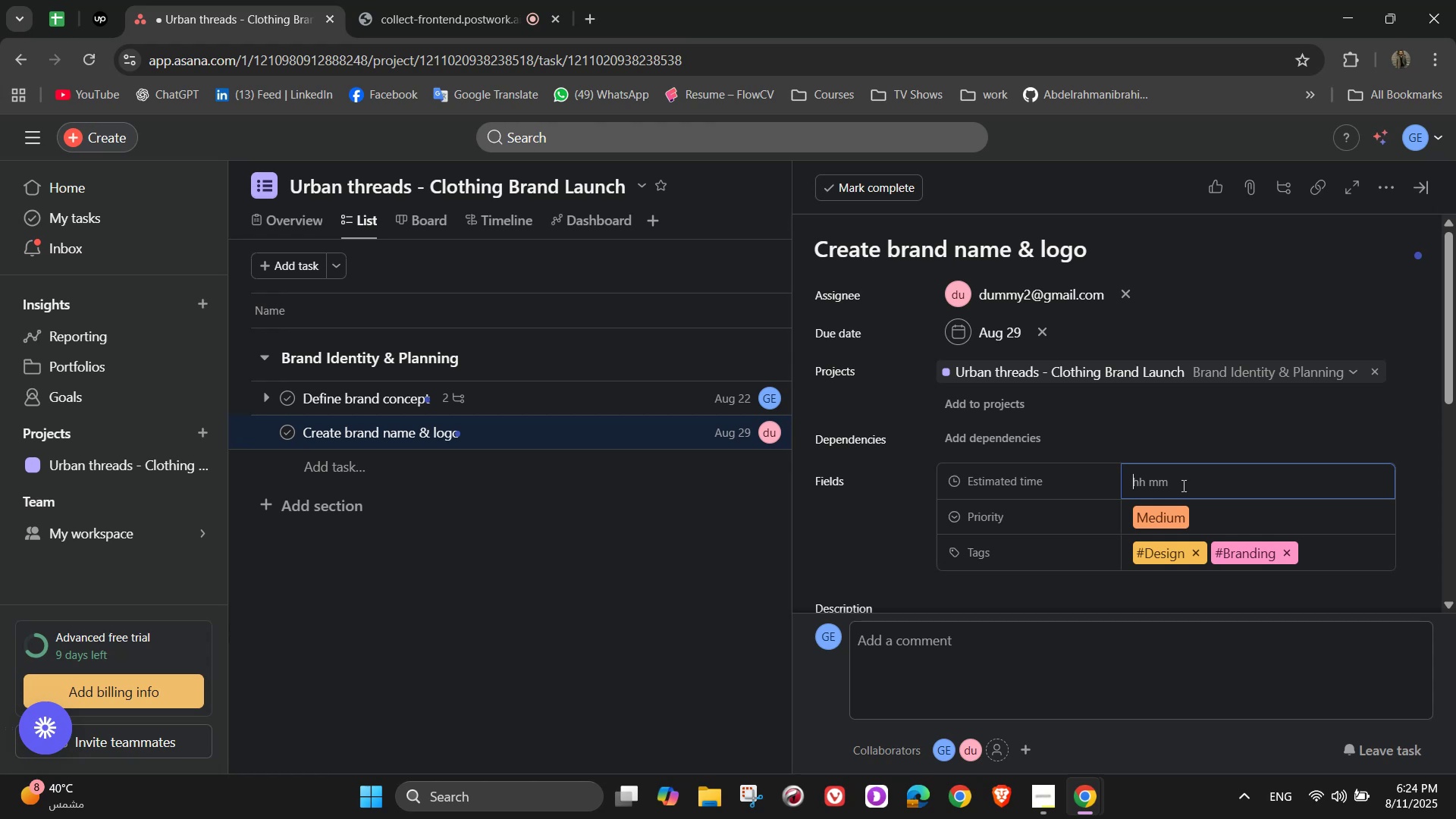 
key(Numpad1)
 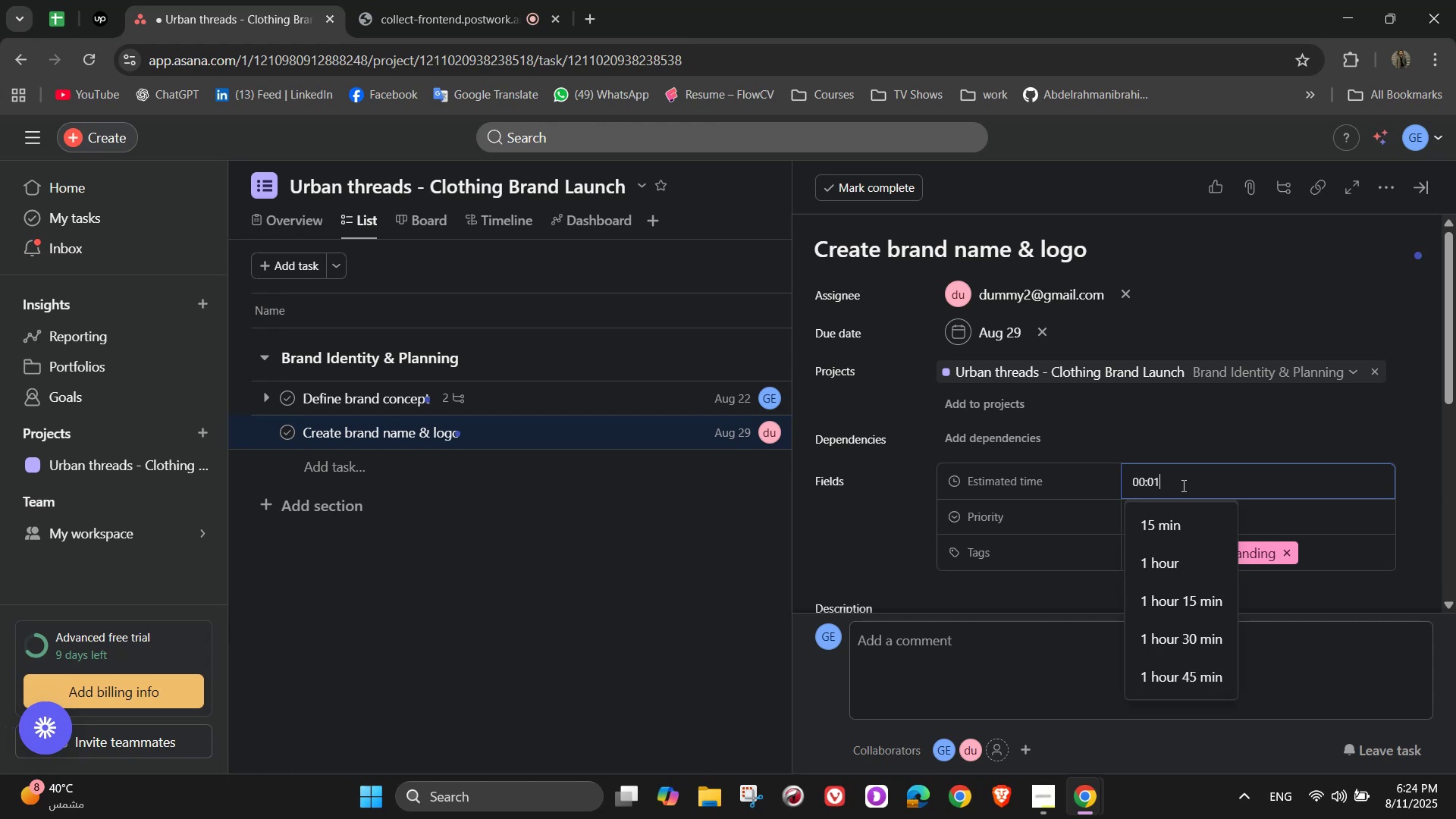 
key(Numpad0)
 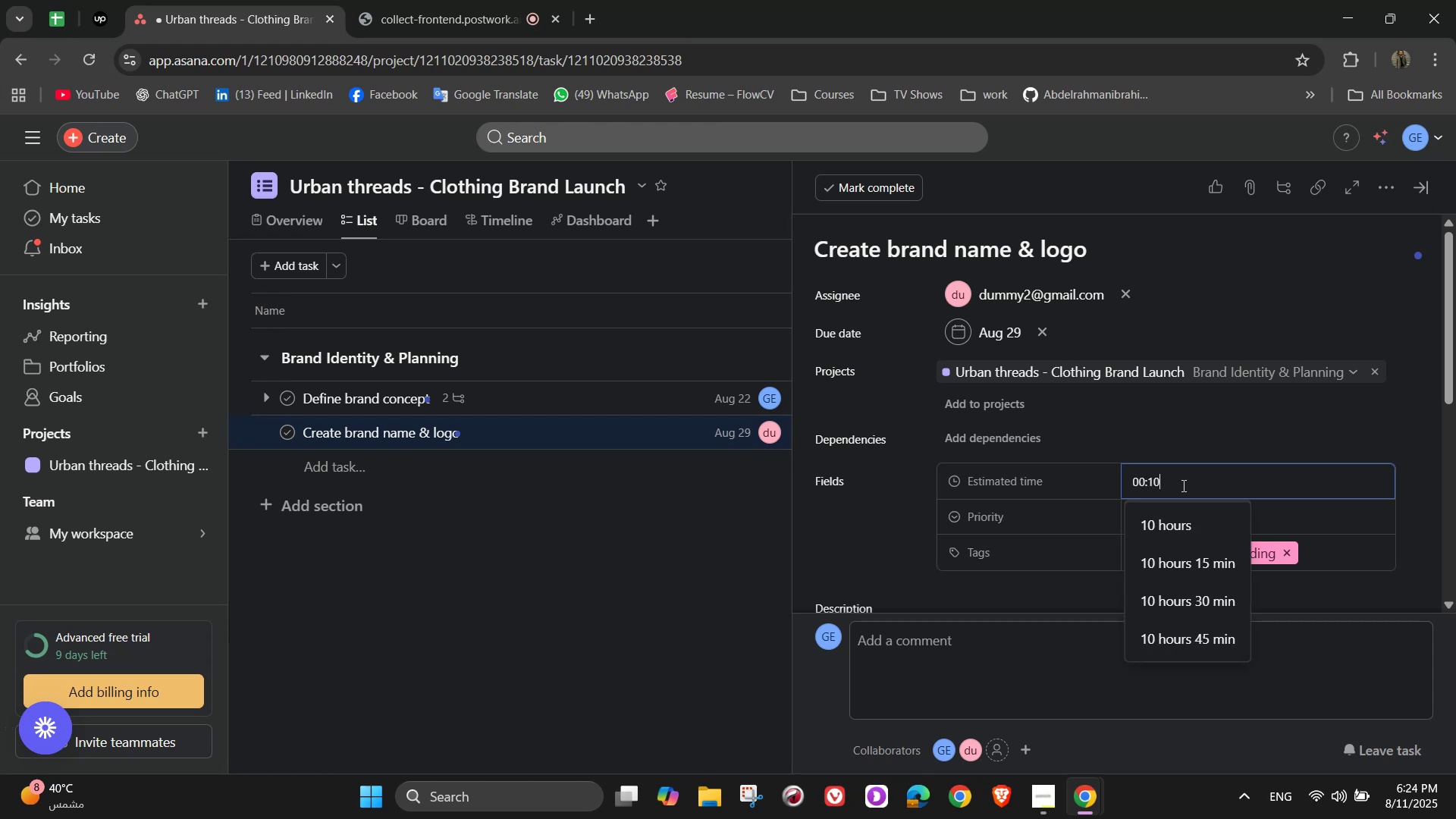 
key(Numpad0)
 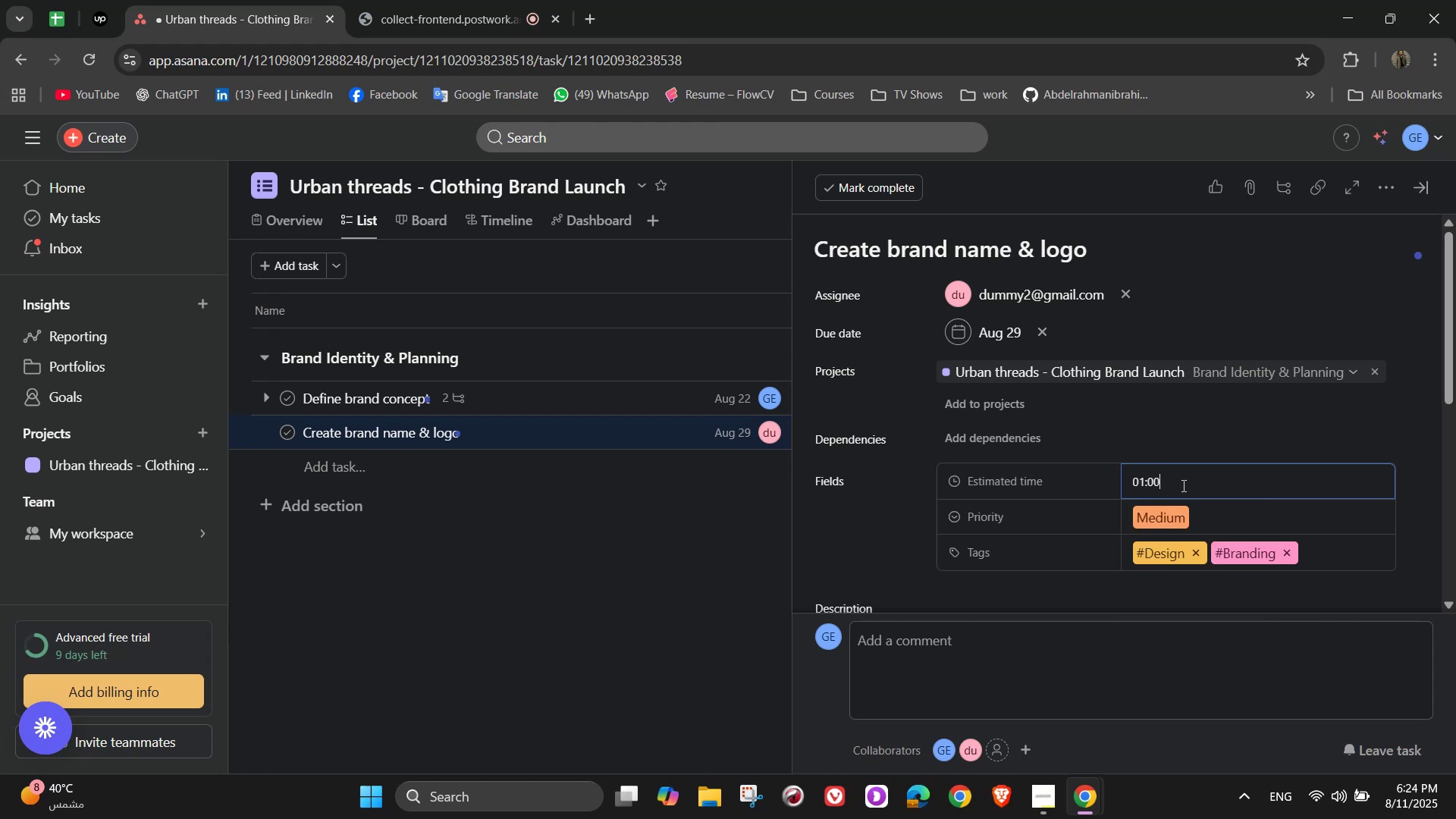 
key(Numpad0)
 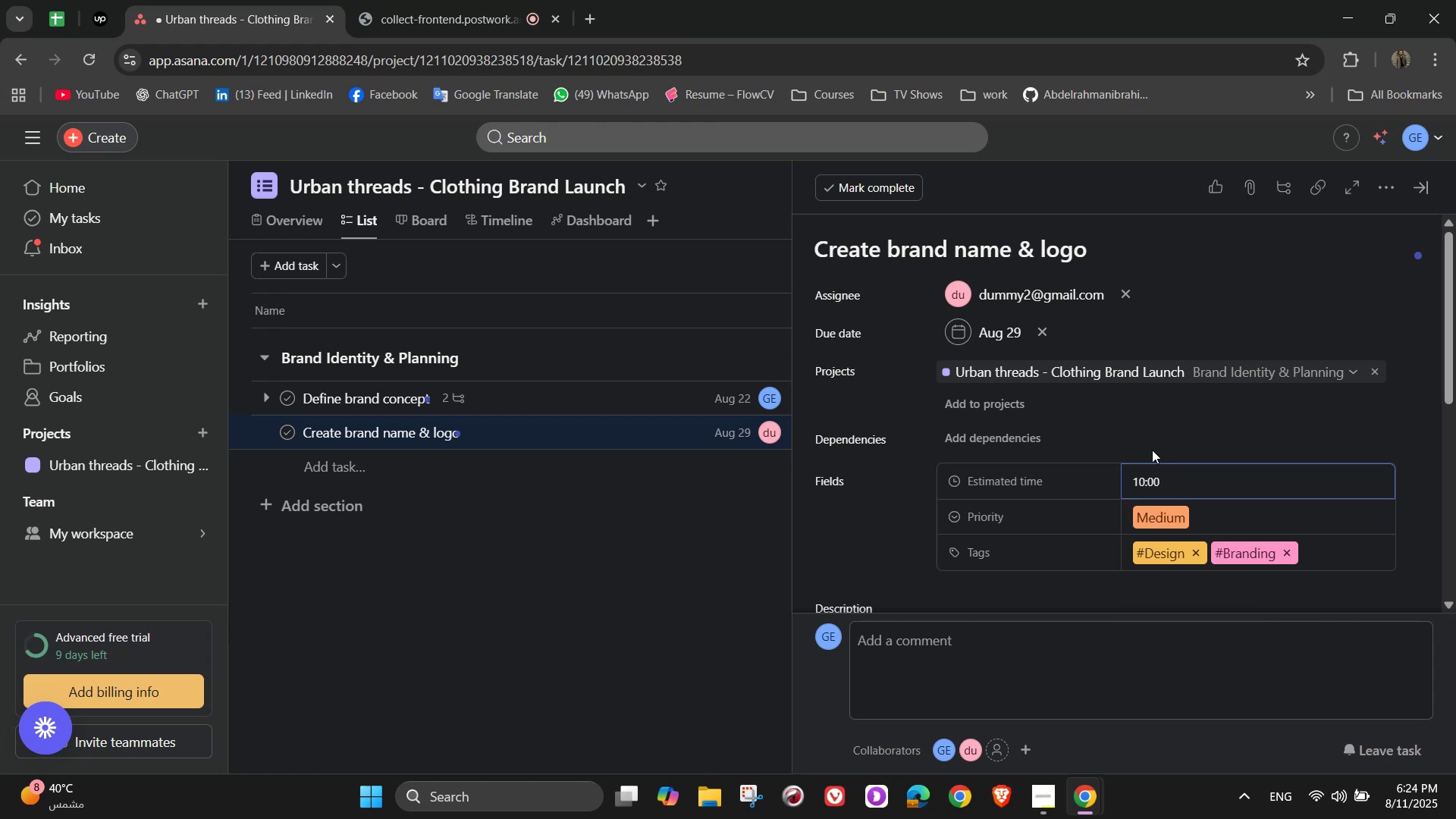 
left_click([1152, 431])
 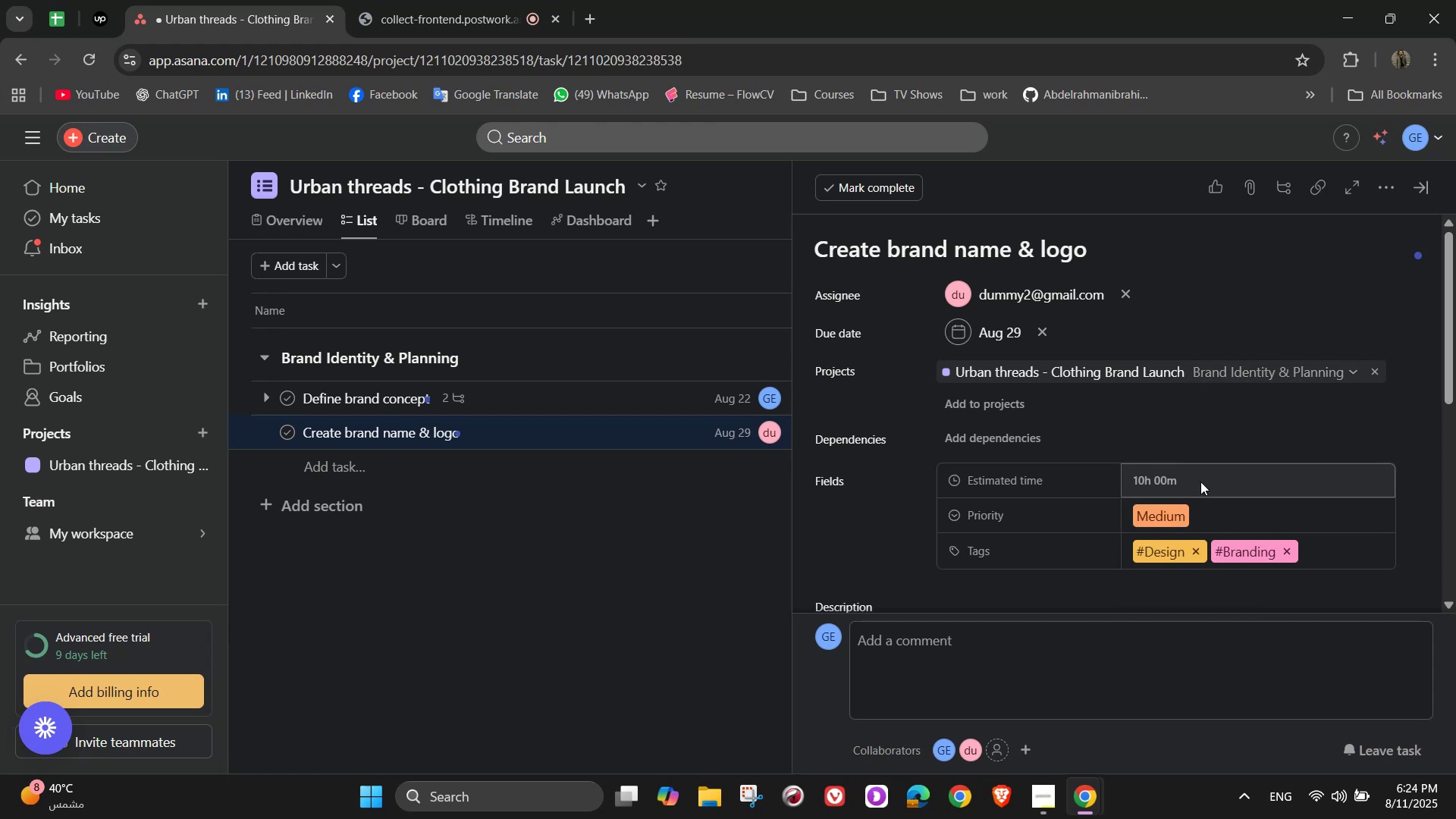 
scroll: coordinate [1181, 432], scroll_direction: down, amount: 5.0
 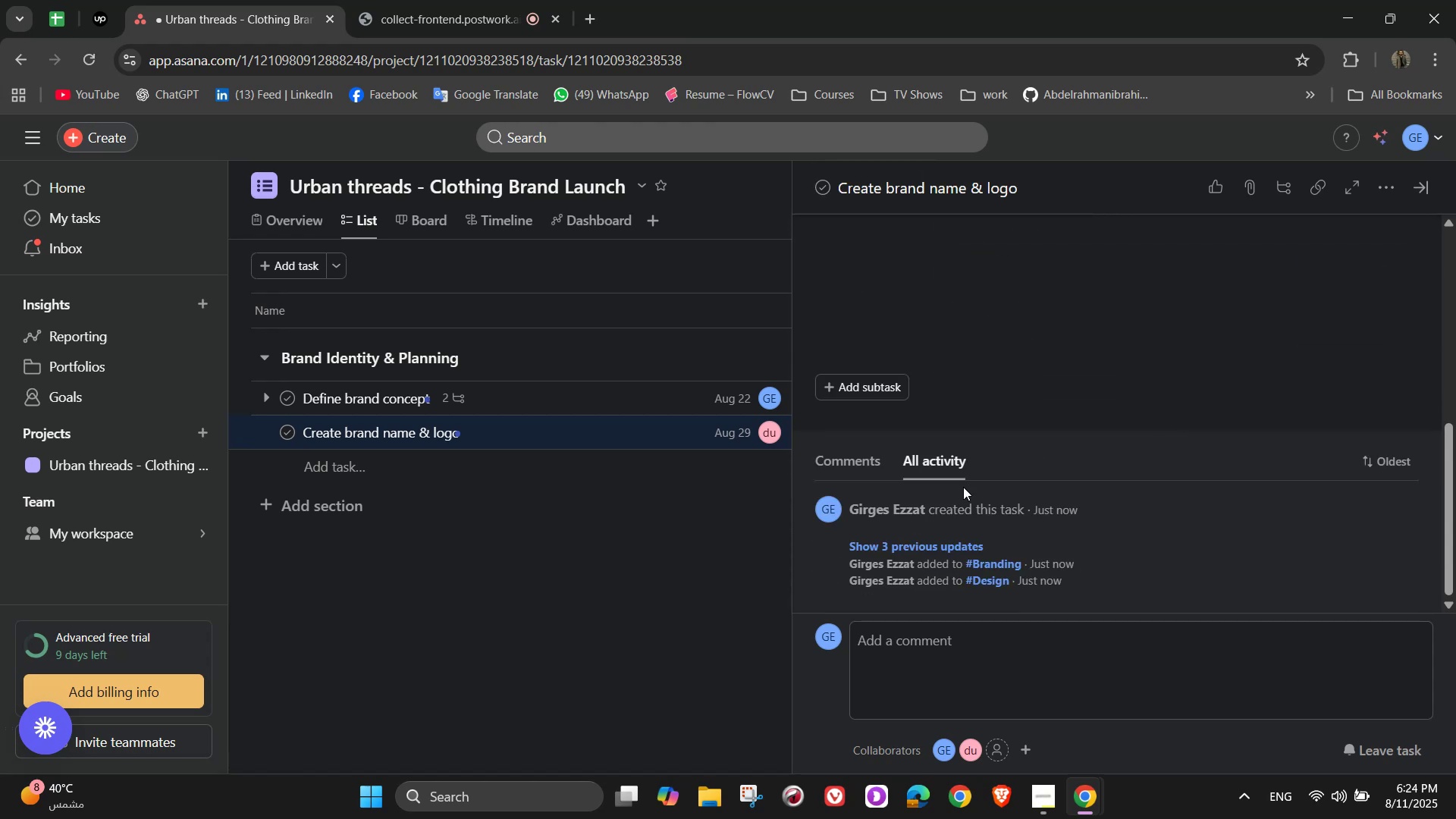 
scroll: coordinate [953, 442], scroll_direction: up, amount: 1.0
 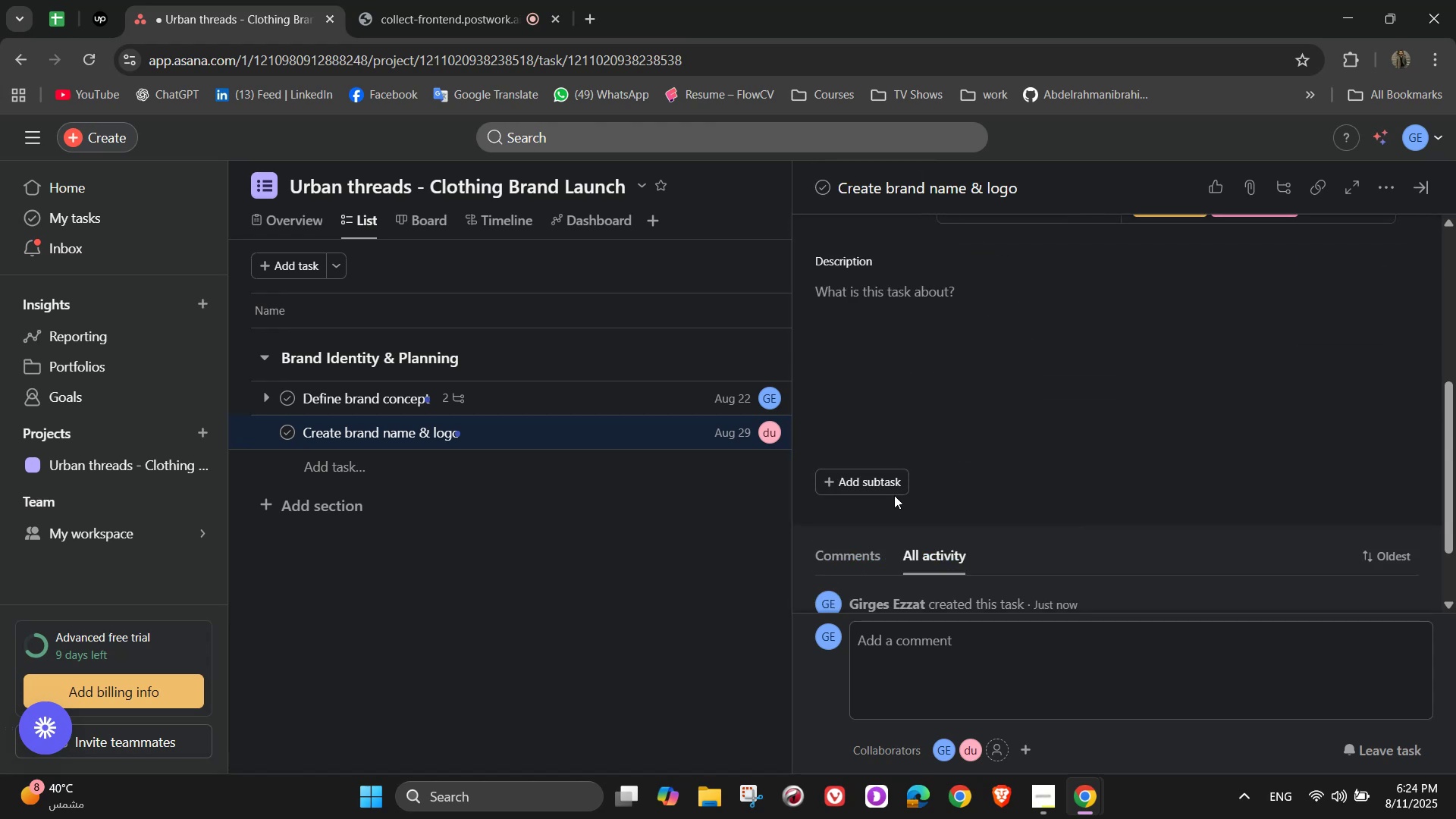 
left_click([870, 469])
 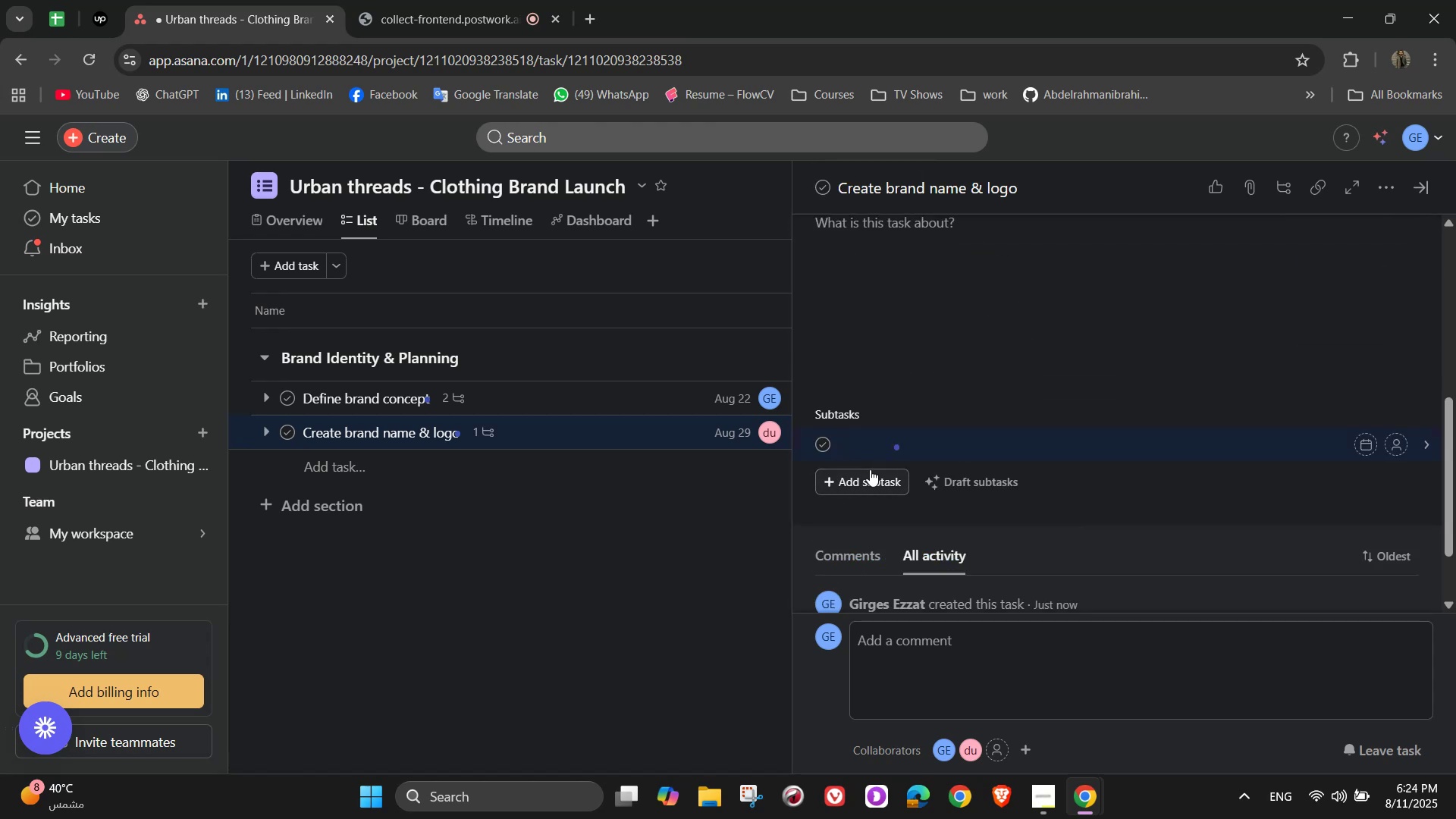 
type(Work with designer on logg)
key(Backspace)
type(o)
key(NumpadEnter)
 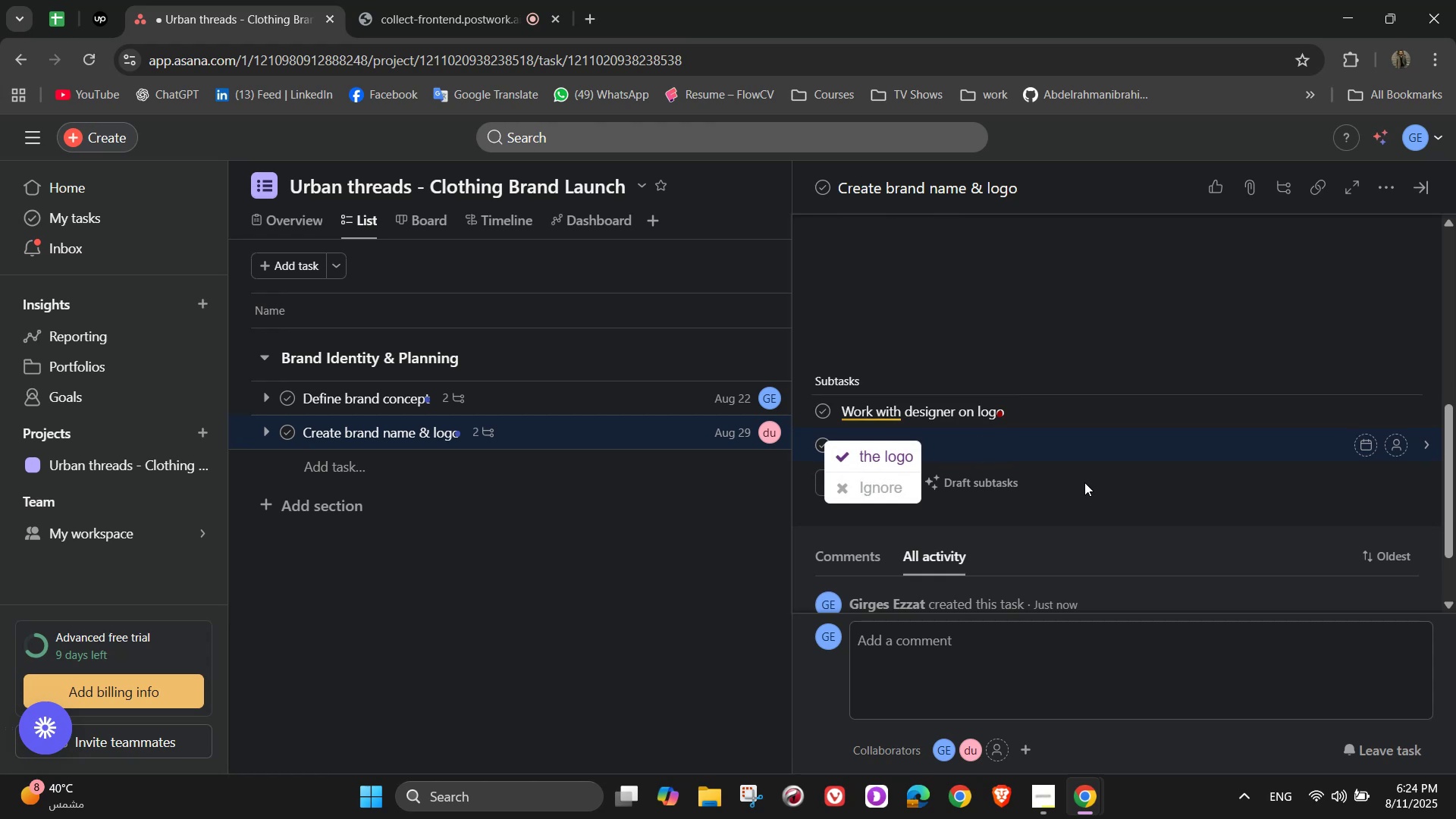 
type(Select brand colors $)
key(Backspace)
type(& typeography)
 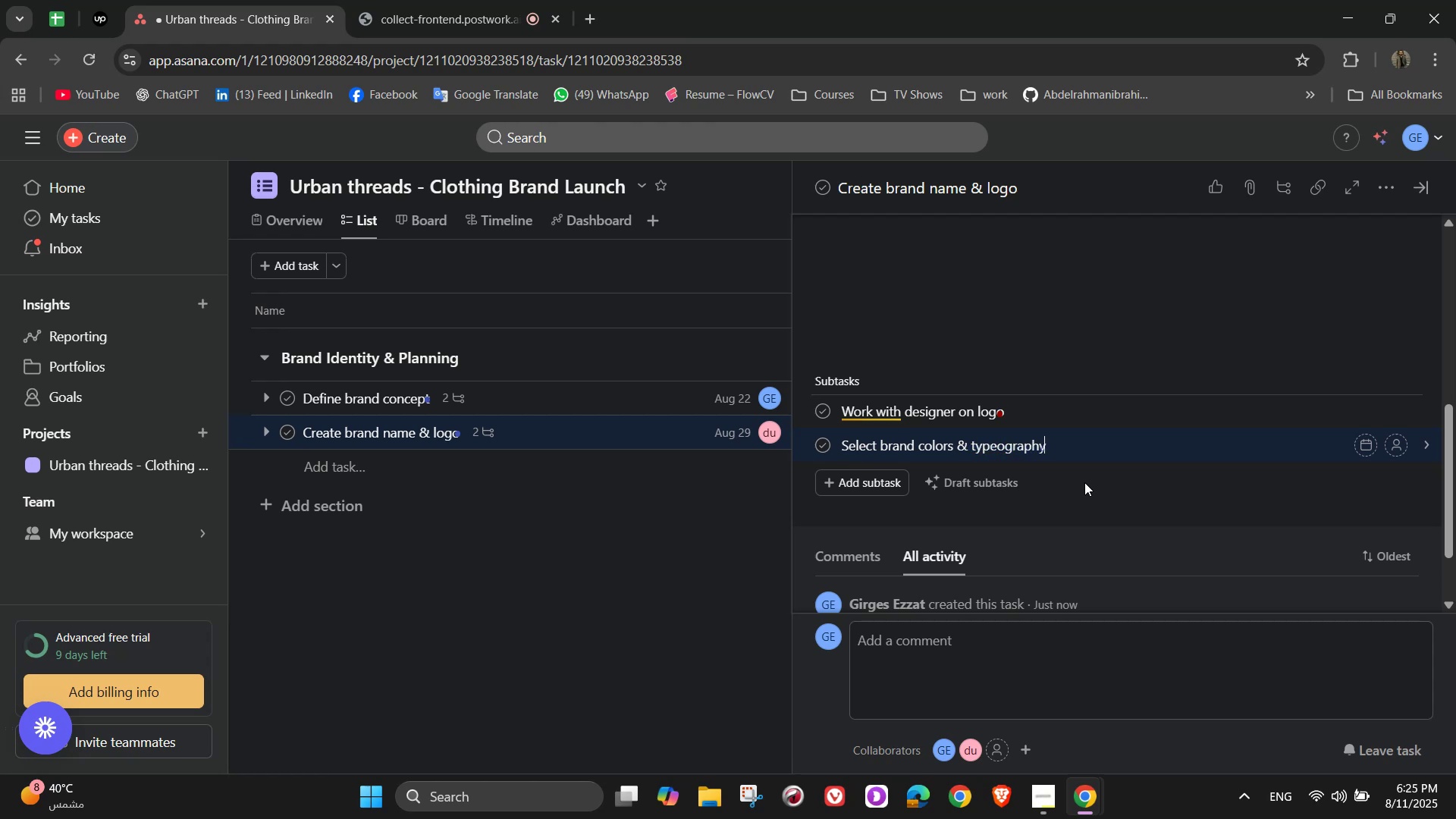 
wait(11.83)
 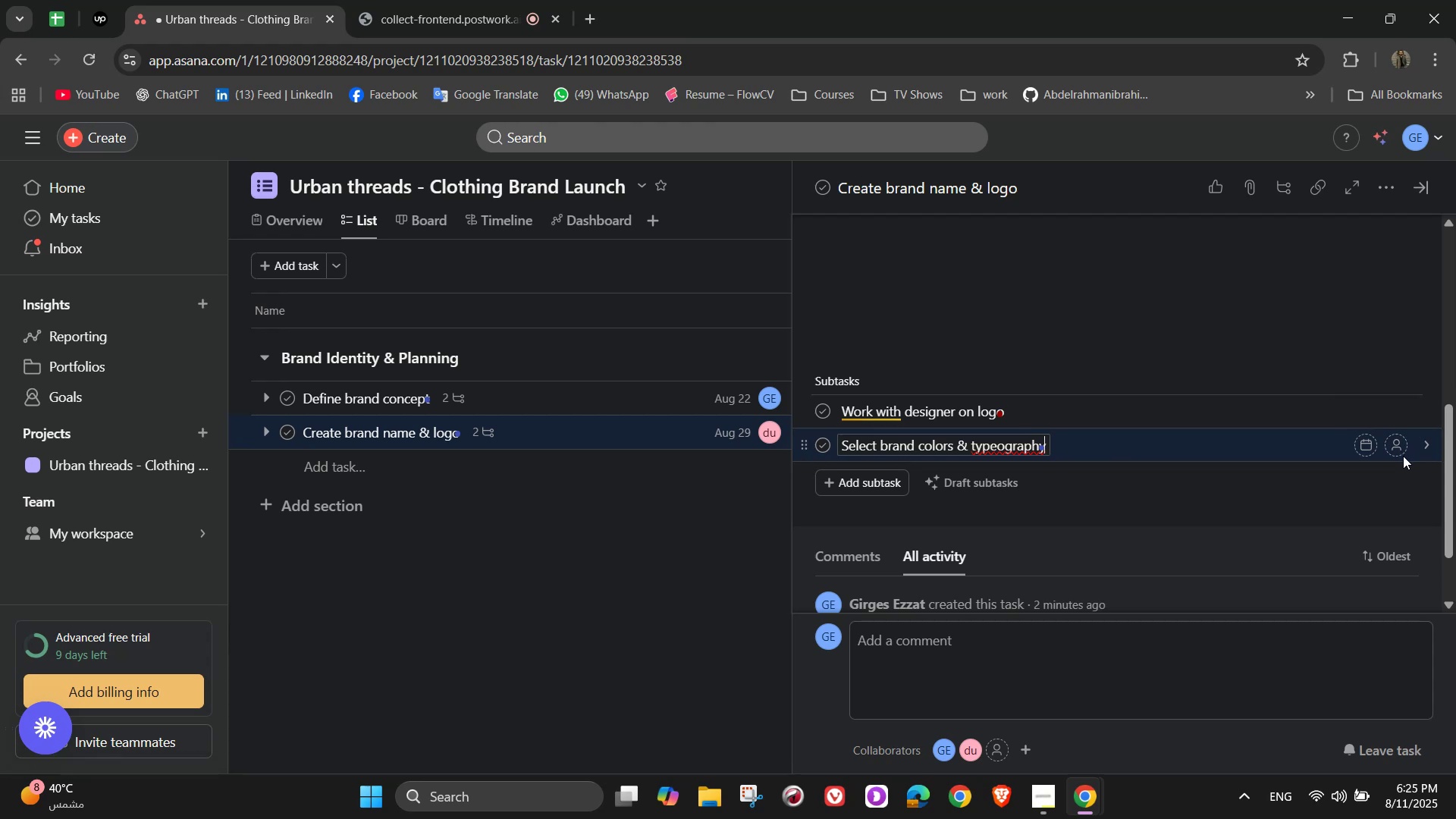 
key(Backspace)
 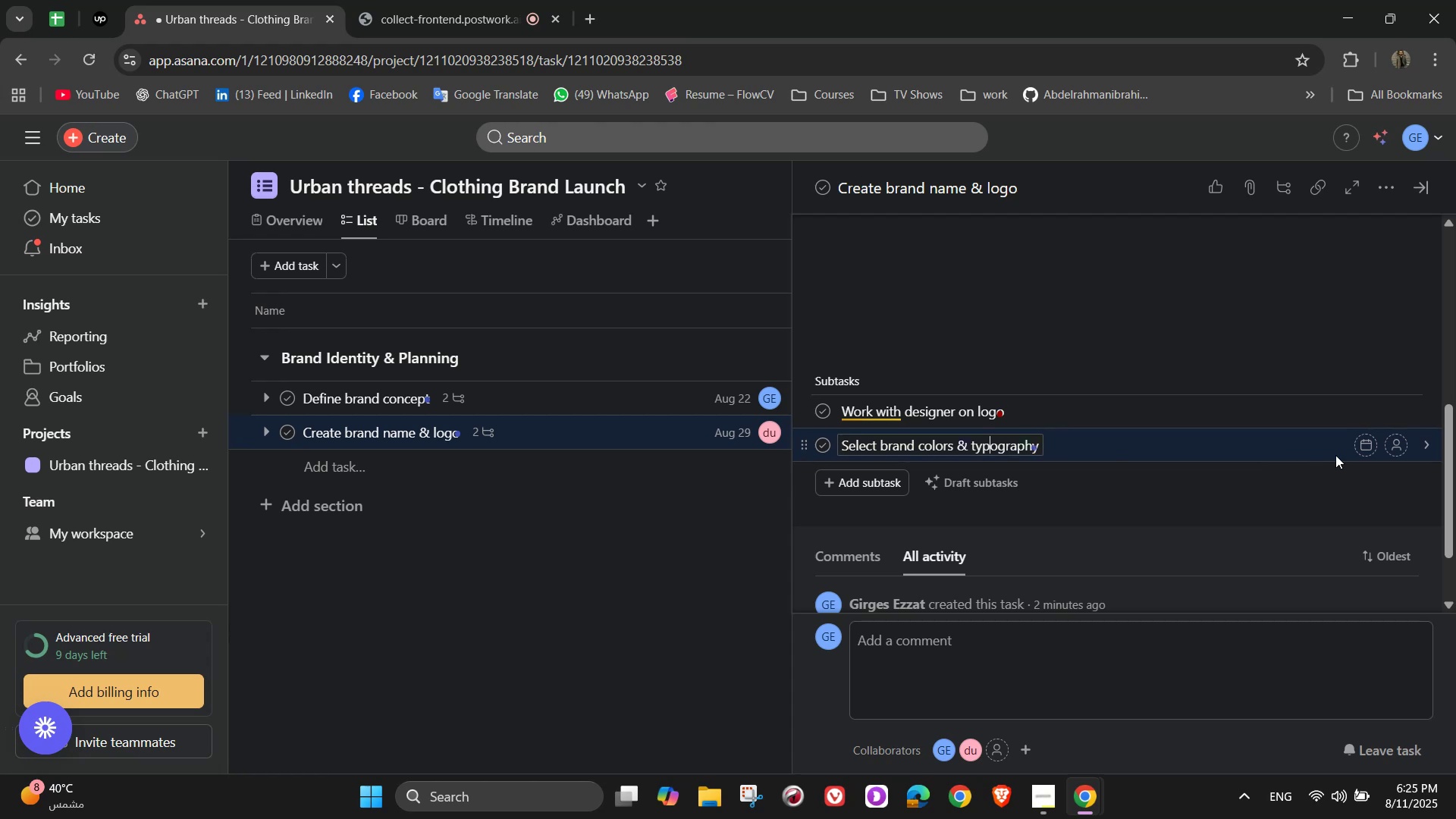 
left_click([1401, 403])
 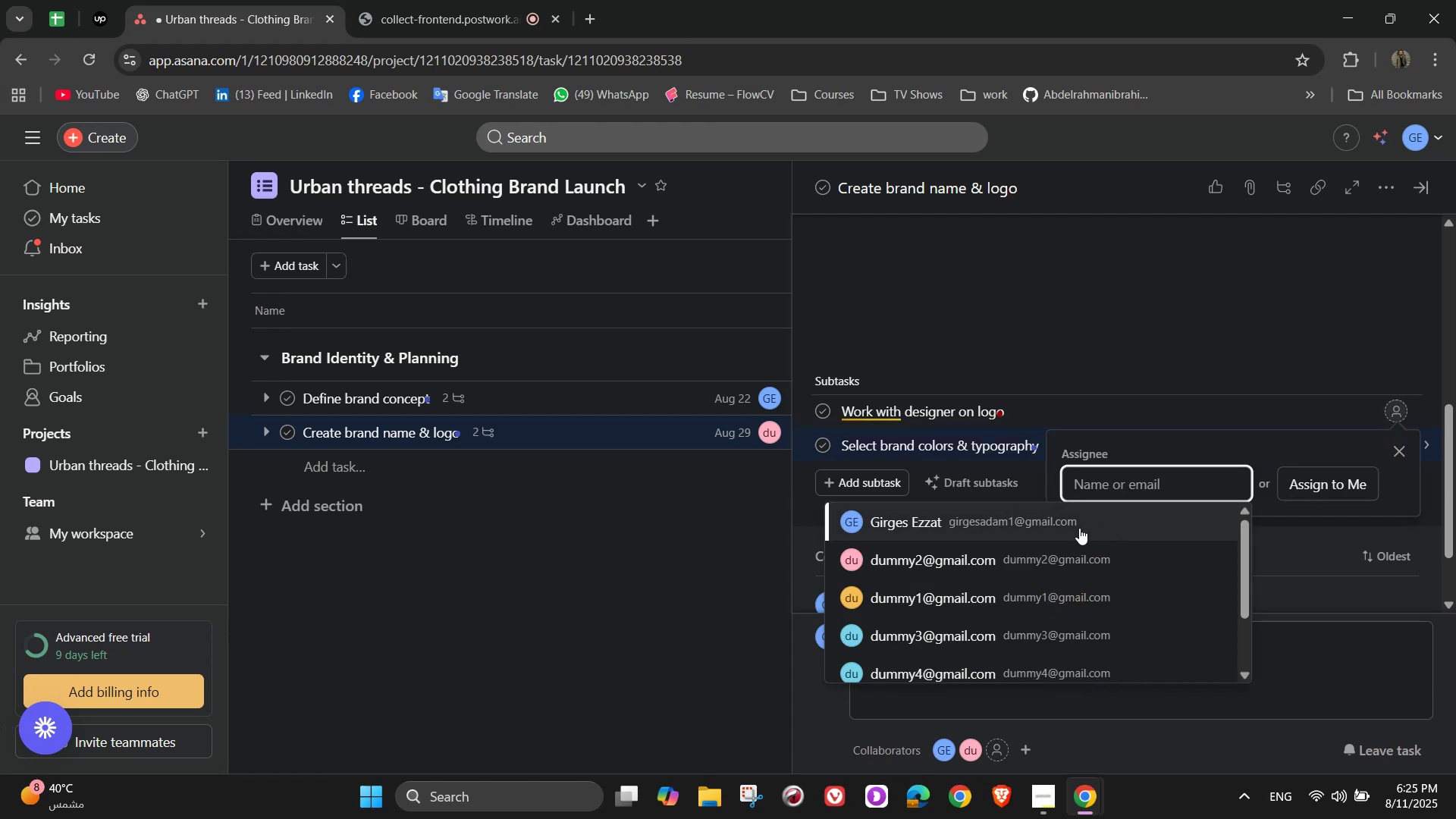 
left_click([1068, 554])
 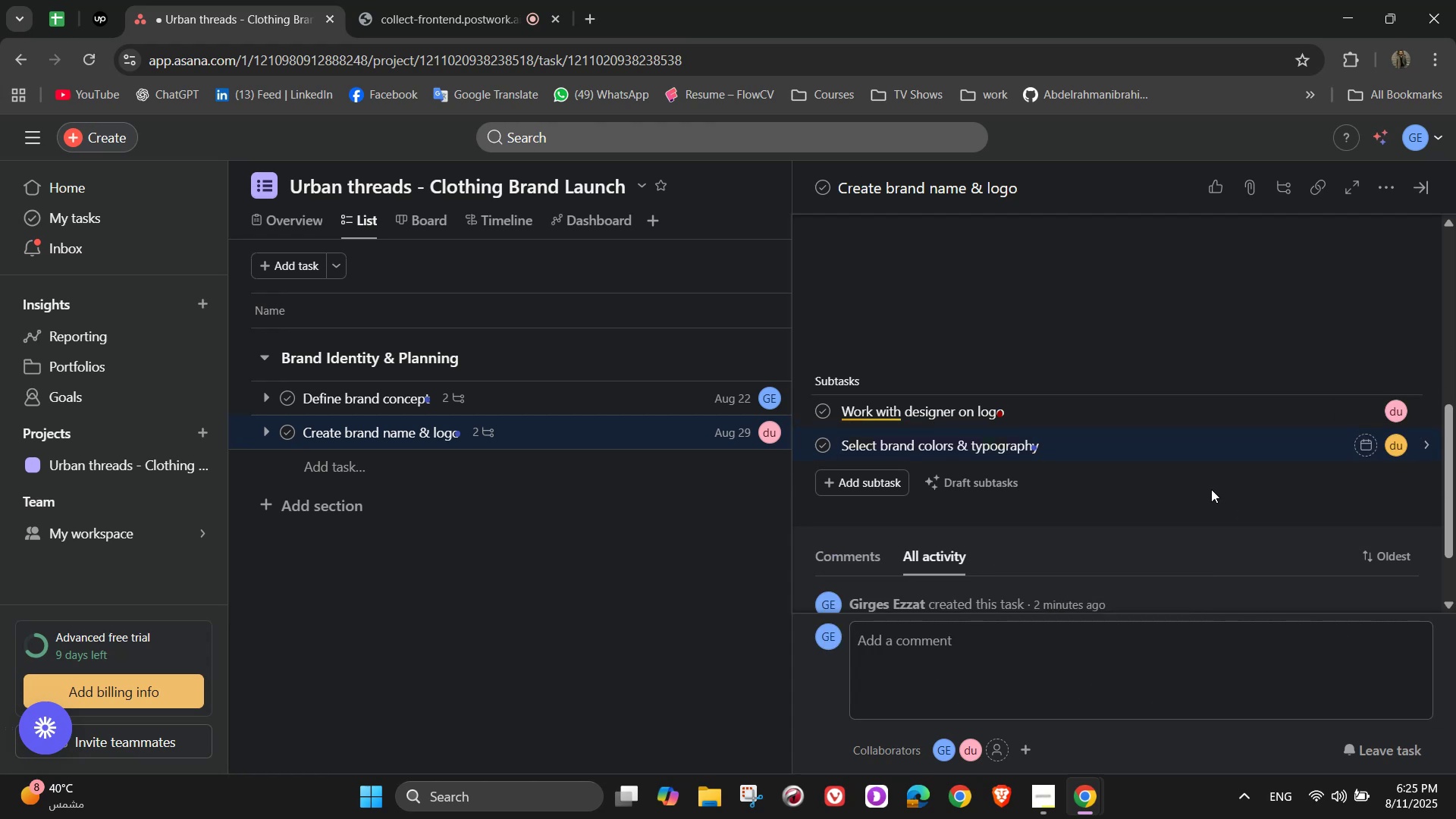 
scroll: coordinate [1210, 478], scroll_direction: up, amount: 3.0
 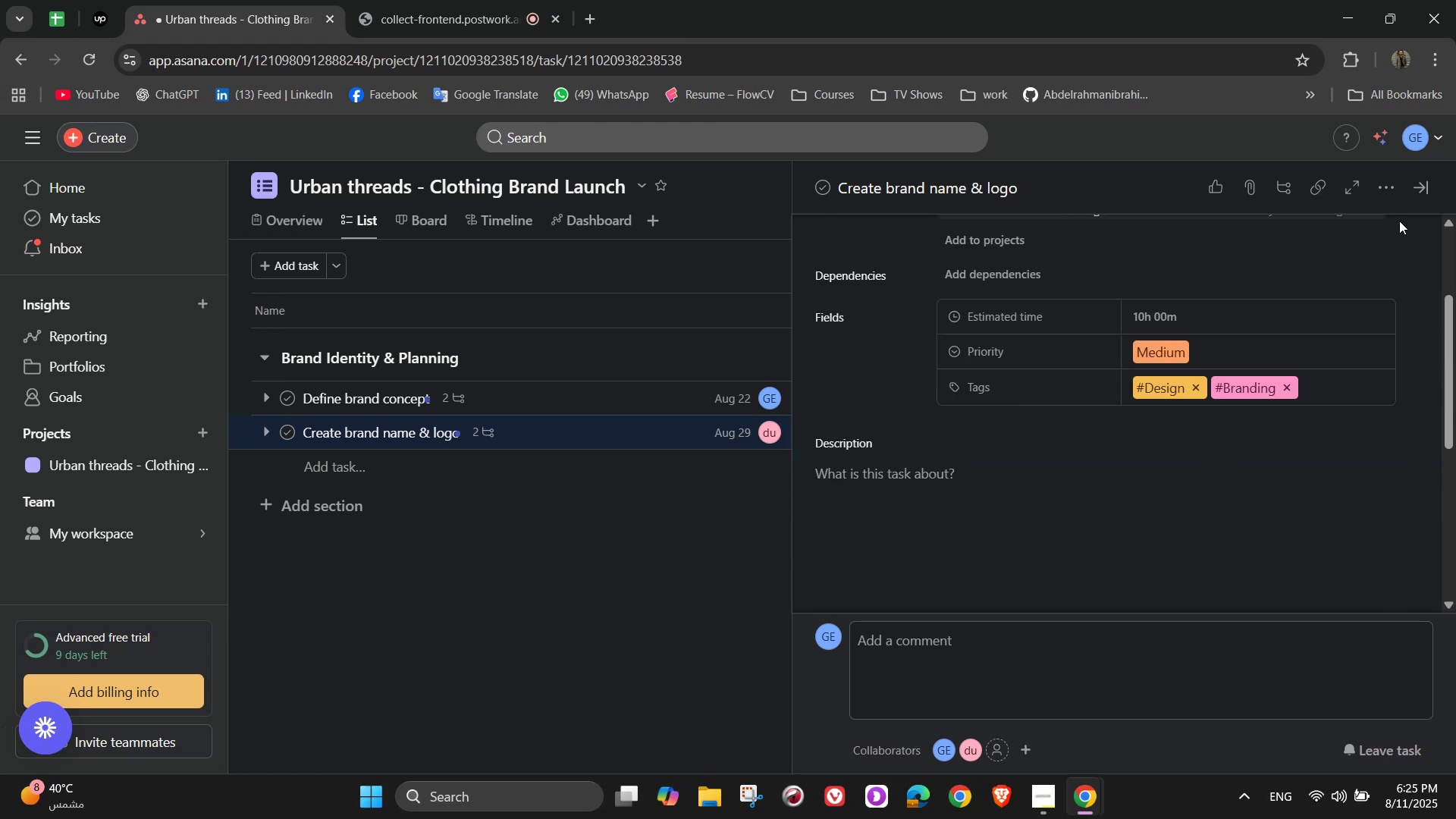 
left_click([1392, 190])
 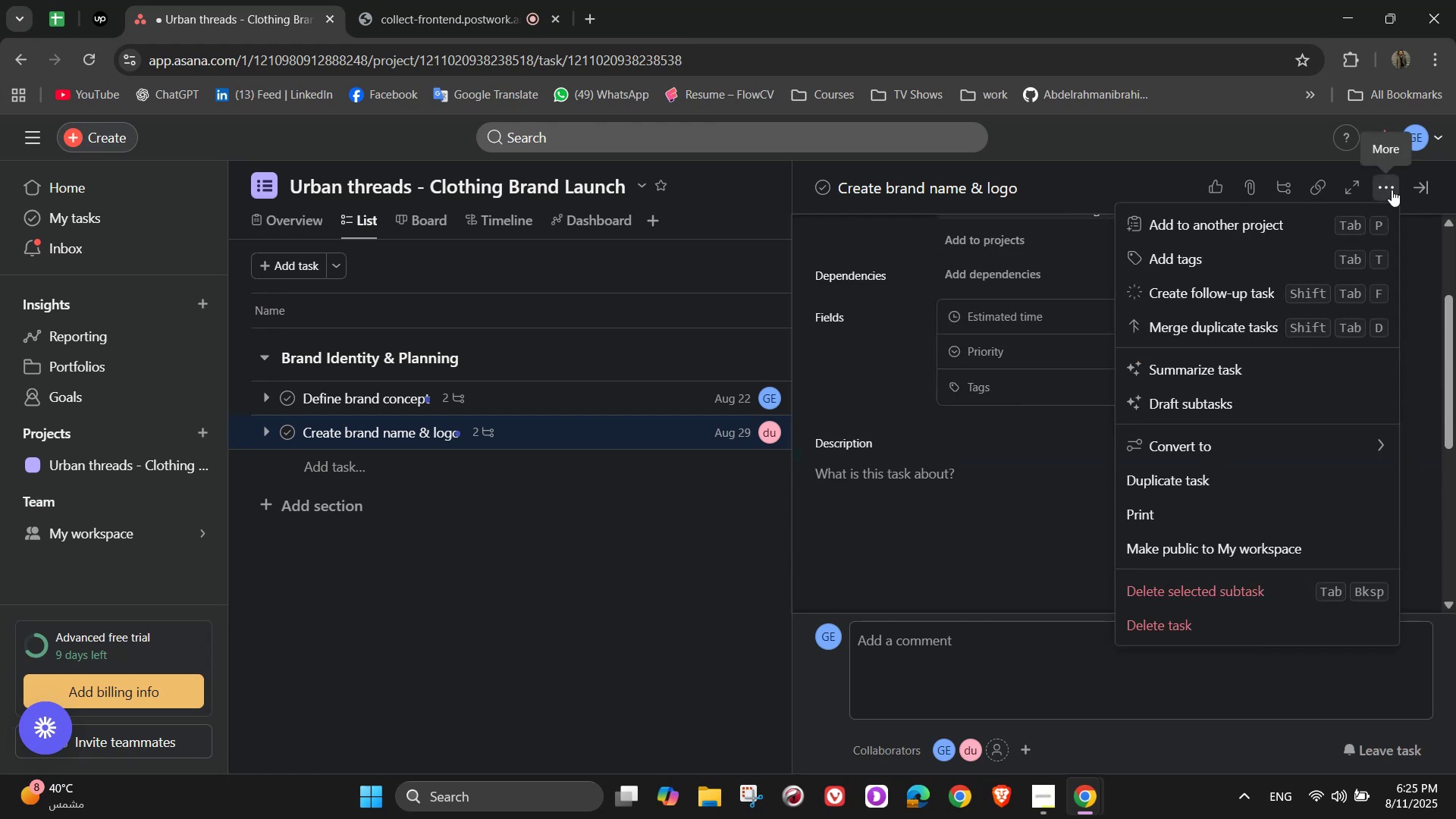 
left_click([1392, 190])
 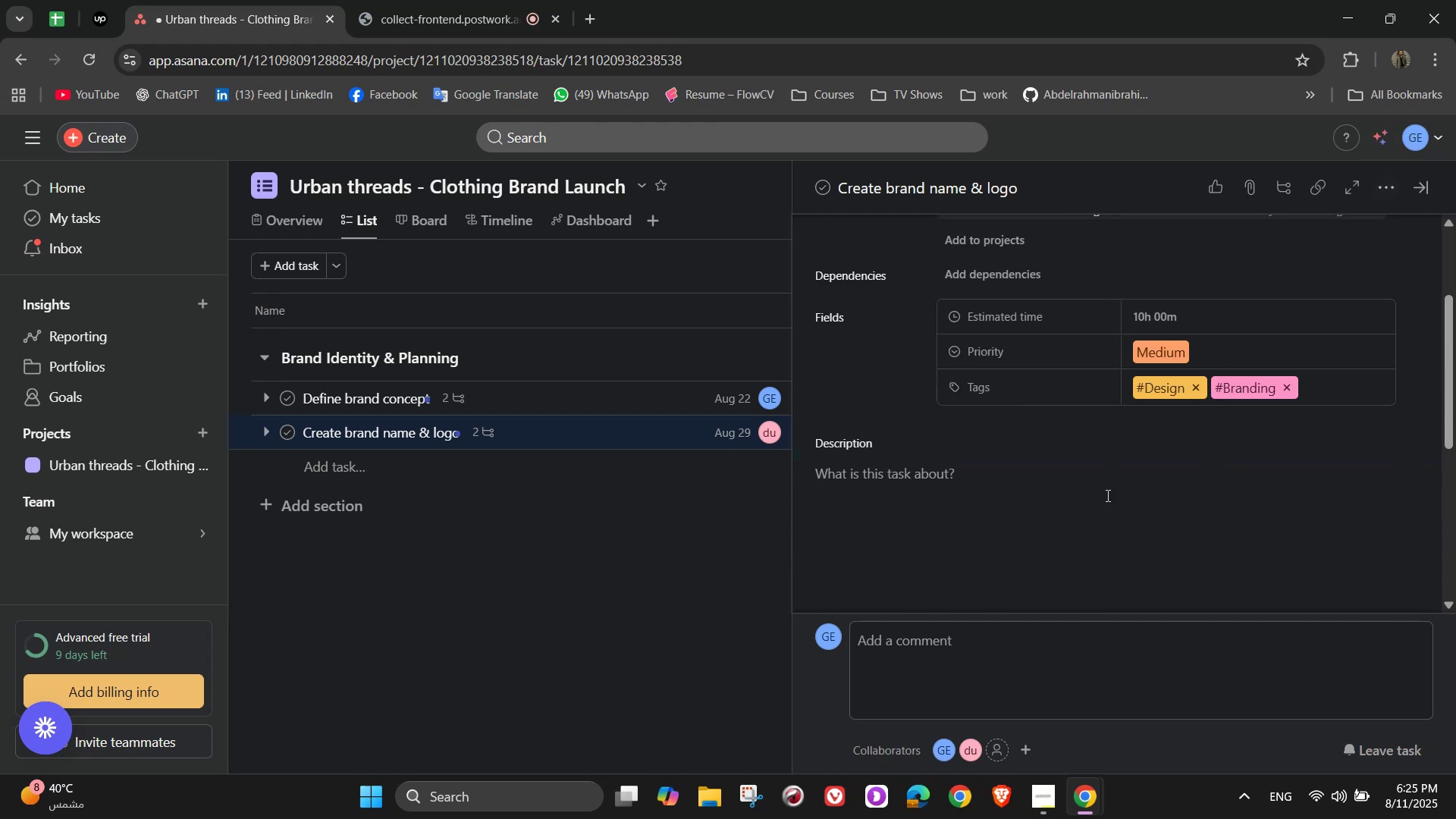 
scroll: coordinate [1070, 548], scroll_direction: up, amount: 2.0
 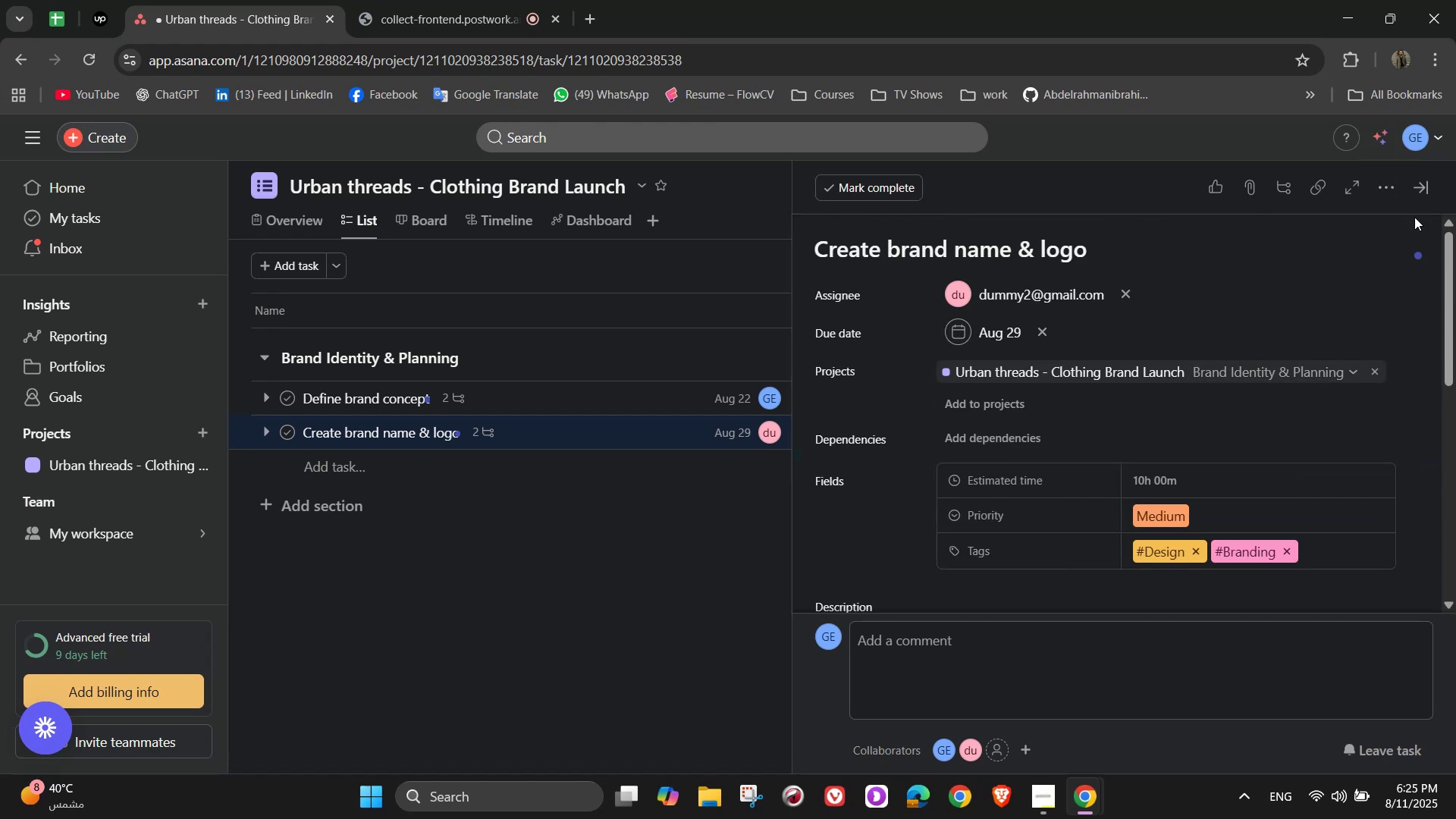 
mouse_move([1396, 203])
 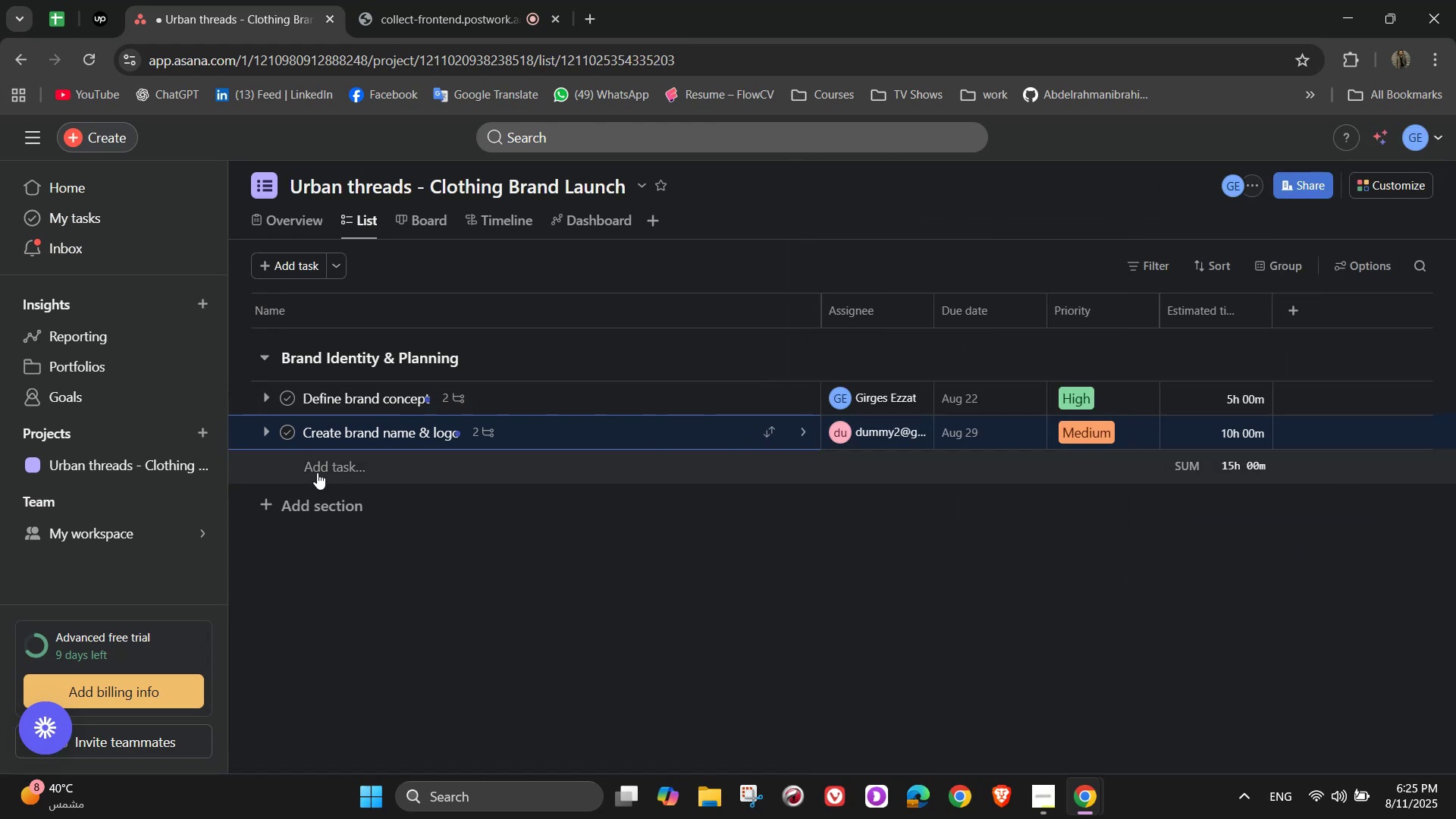 
left_click([317, 472])
 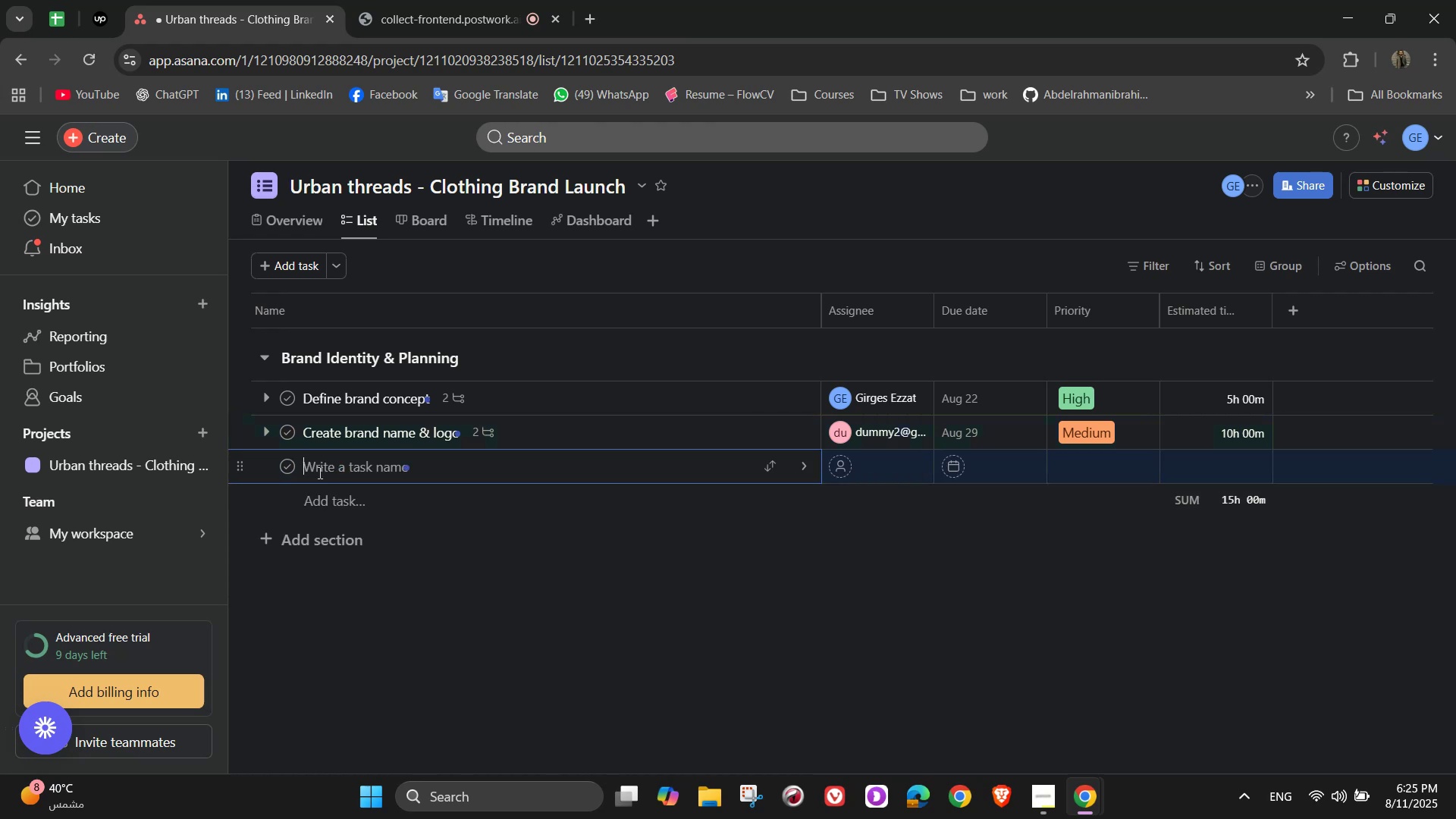 
wait(8.71)
 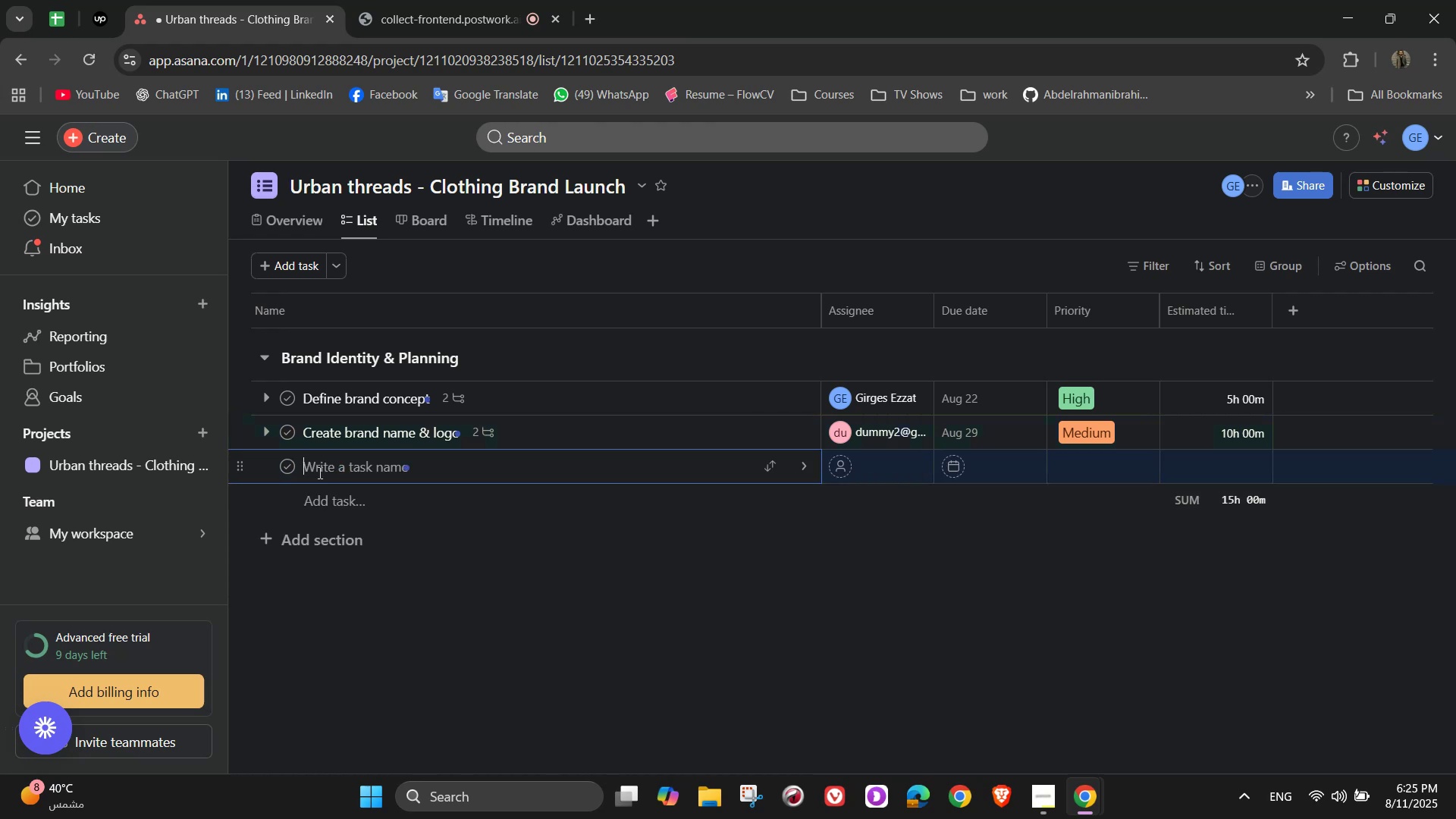 
type(Res)
key(Backspace)
type(gister business)
 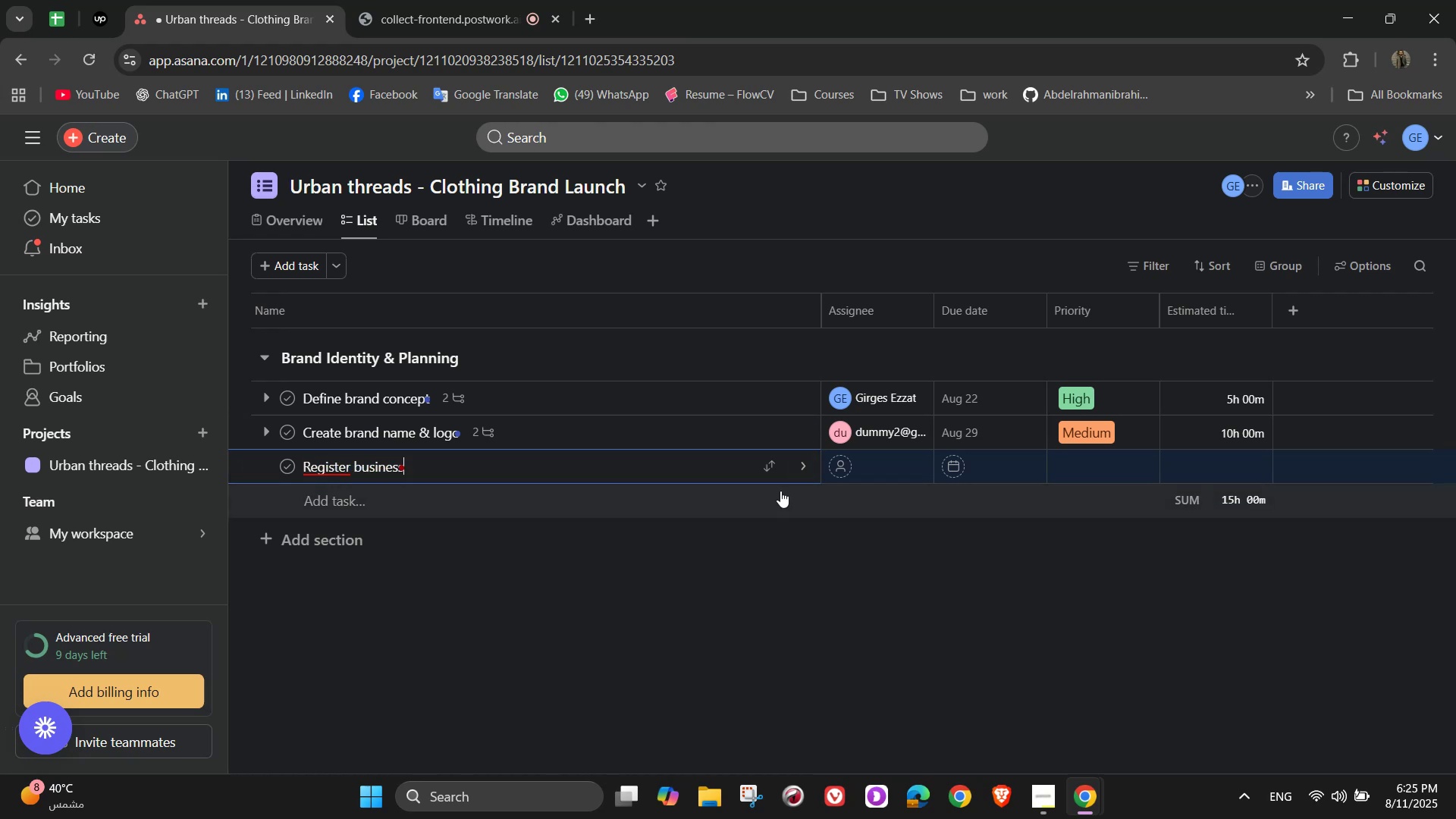 
mouse_move([821, 464])
 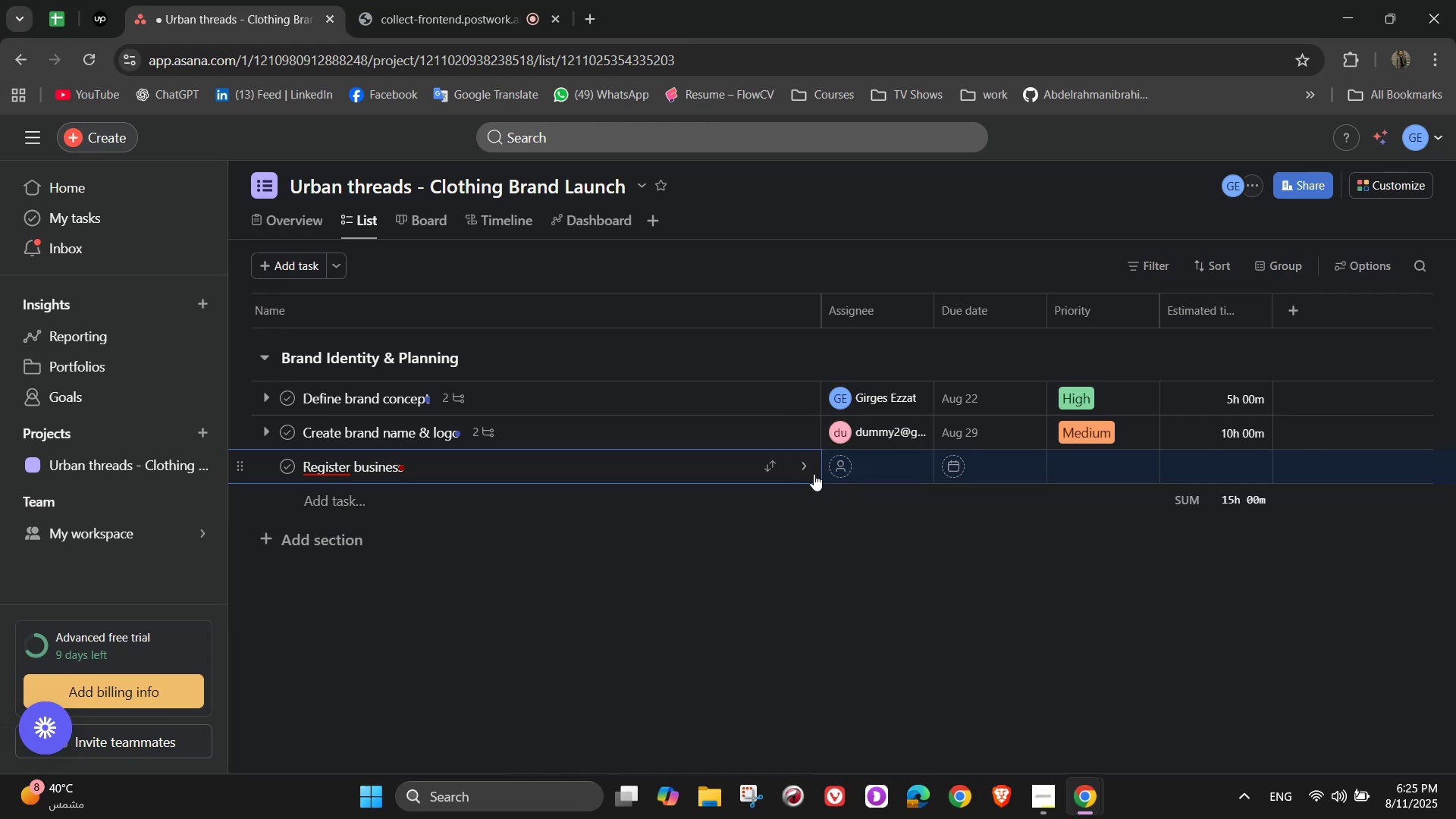 
left_click([804, 472])
 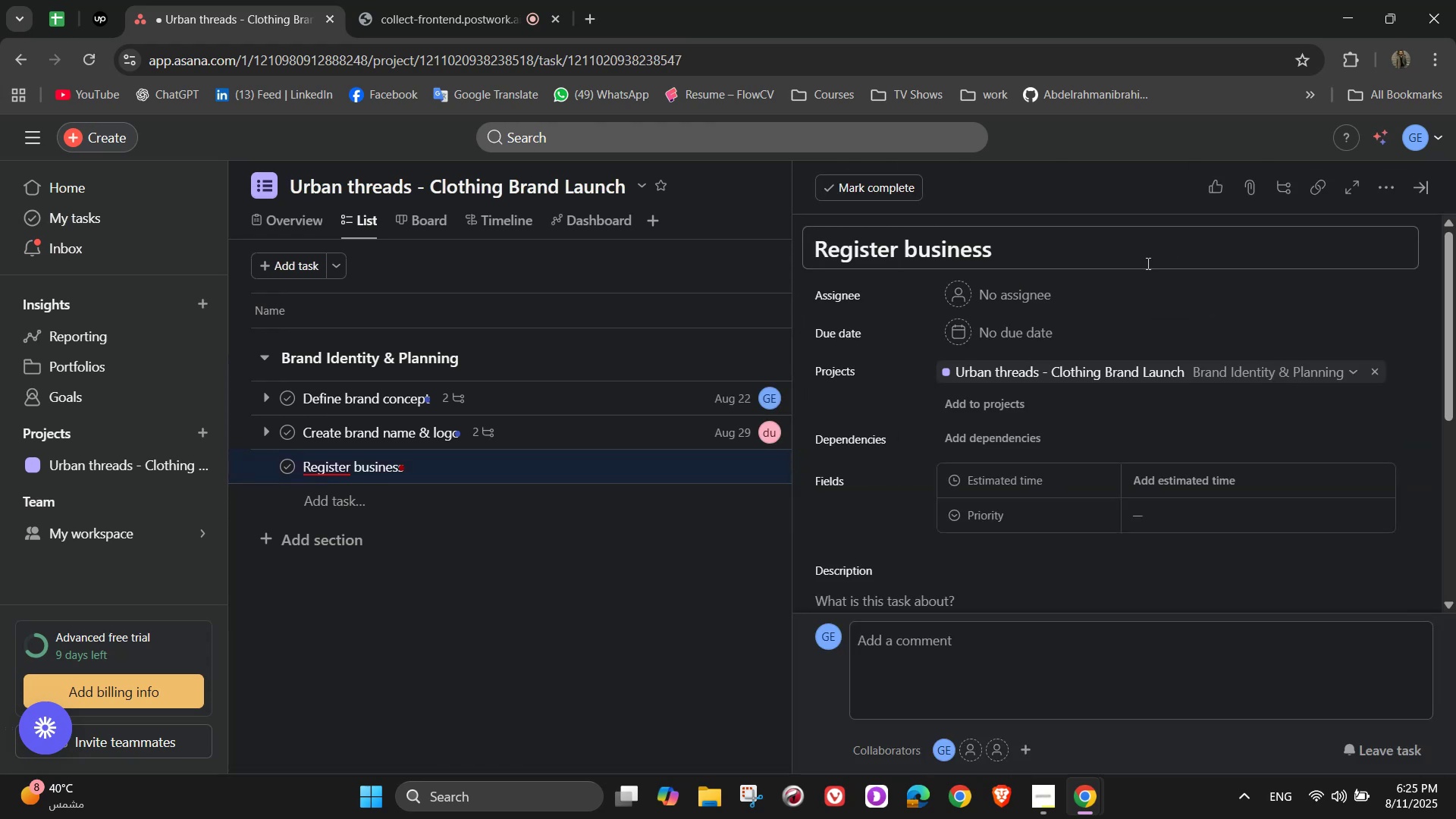 
left_click([1028, 290])
 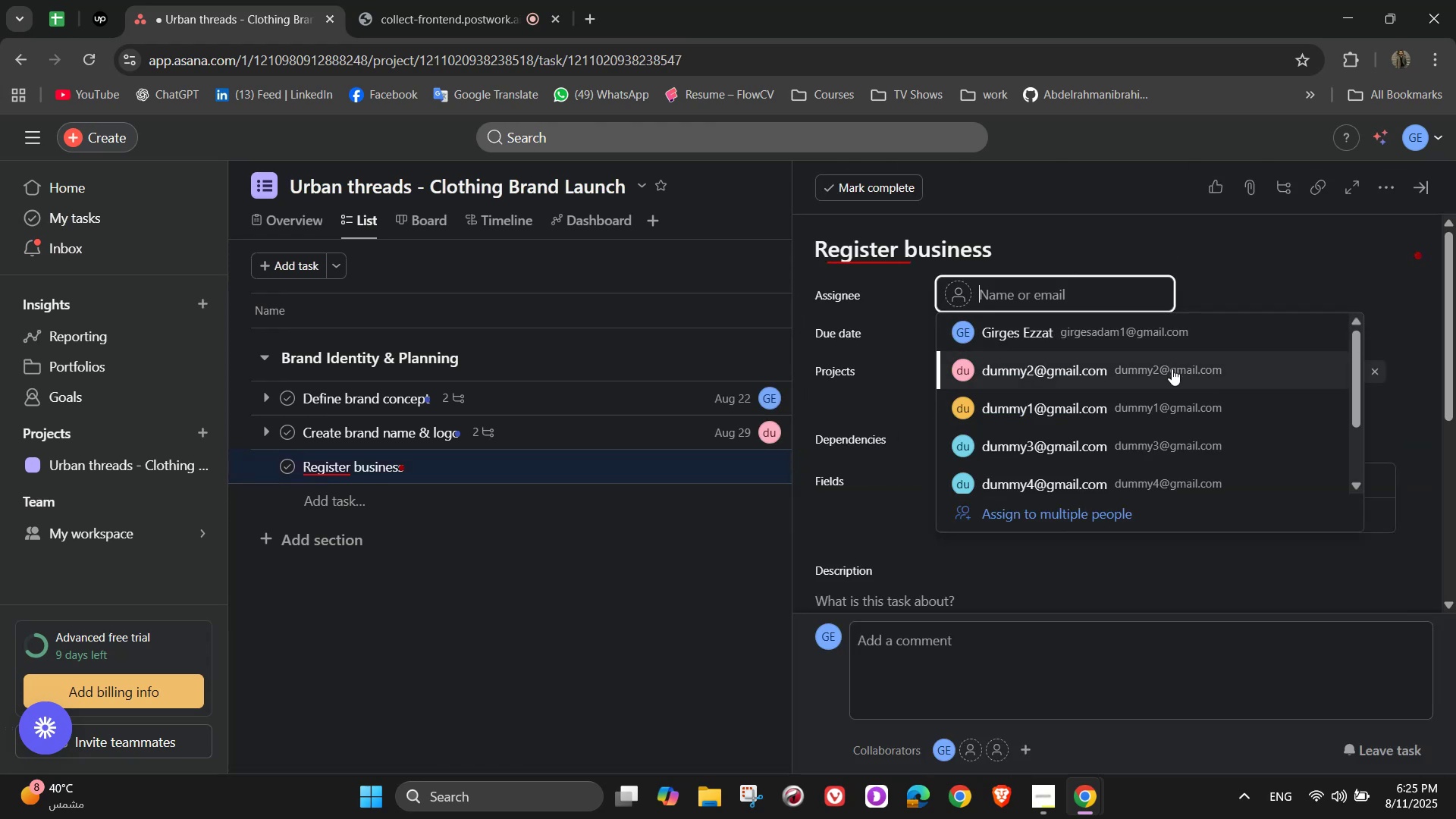 
left_click_drag(start_coordinate=[1137, 429], to_coordinate=[1136, 419])
 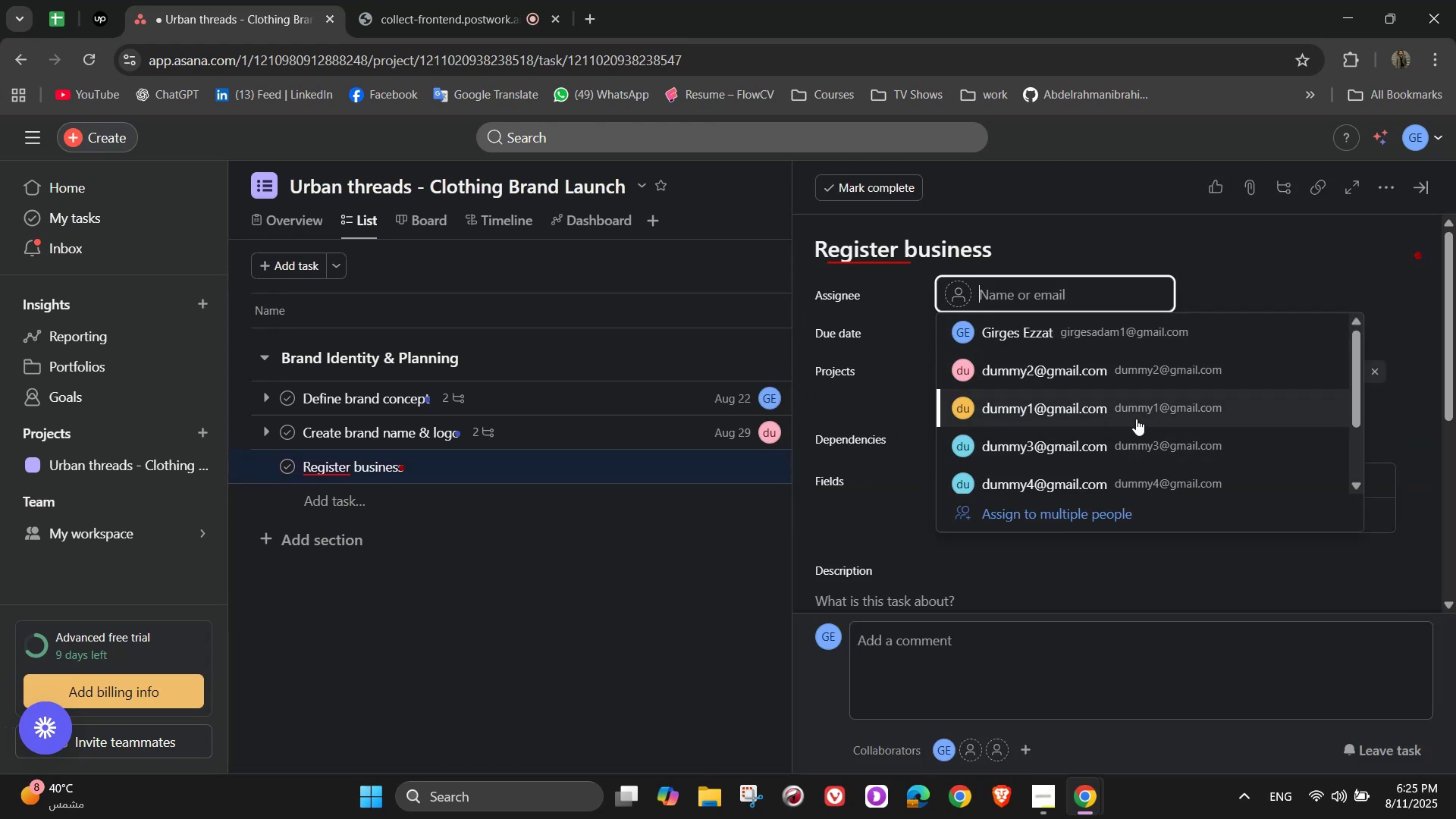 
left_click([1136, 419])
 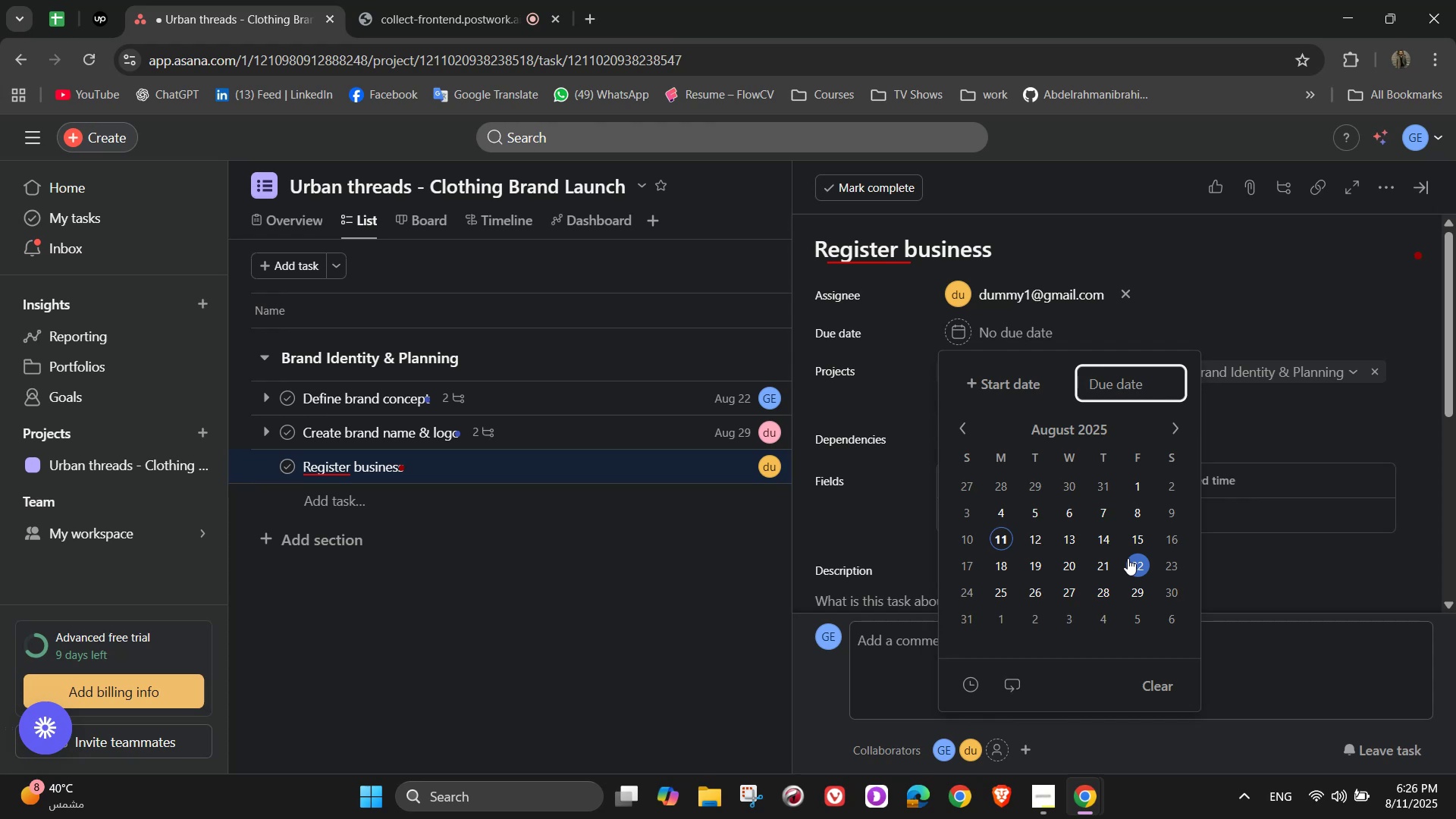 
wait(6.32)
 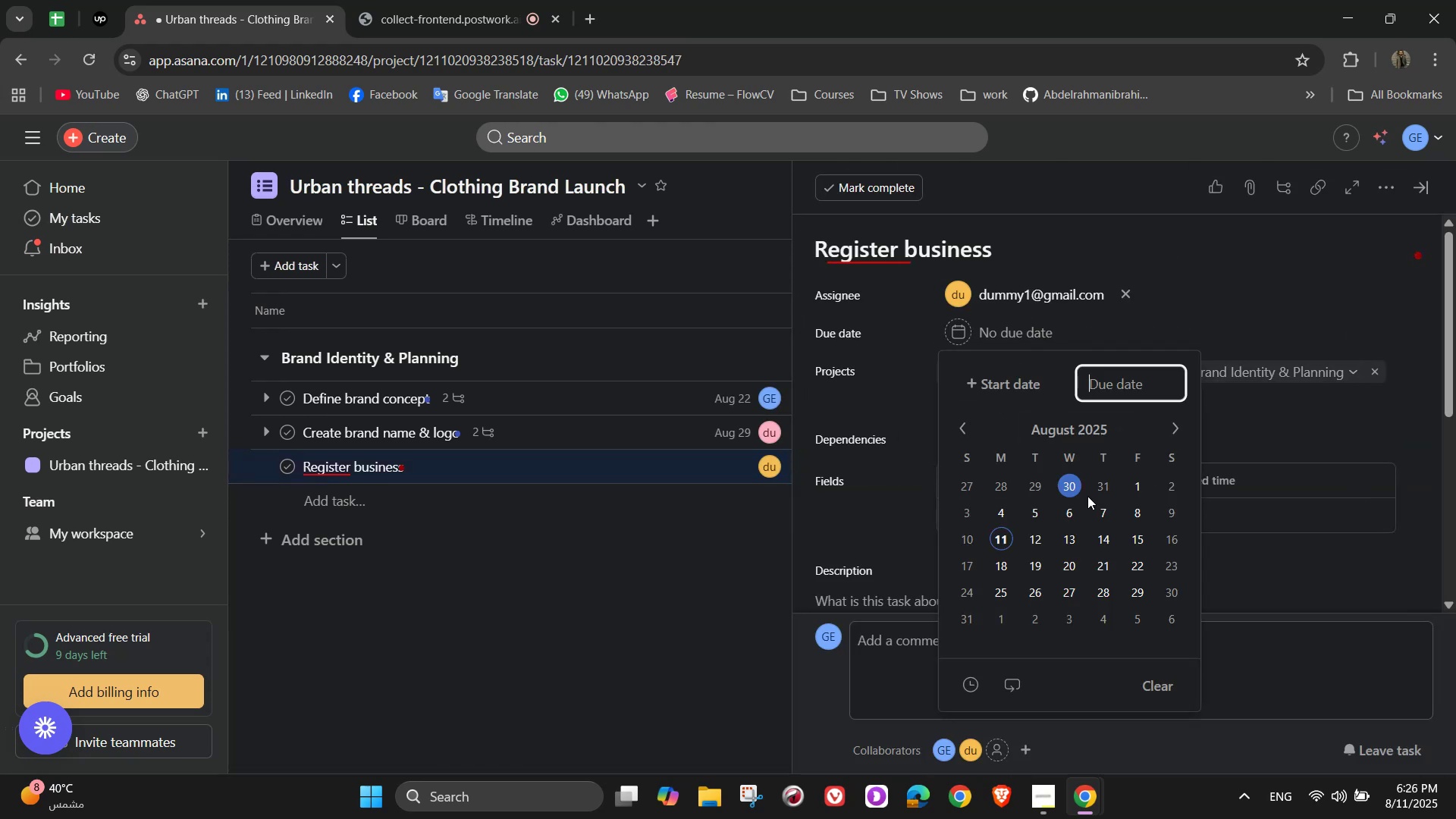 
left_click([1176, 425])
 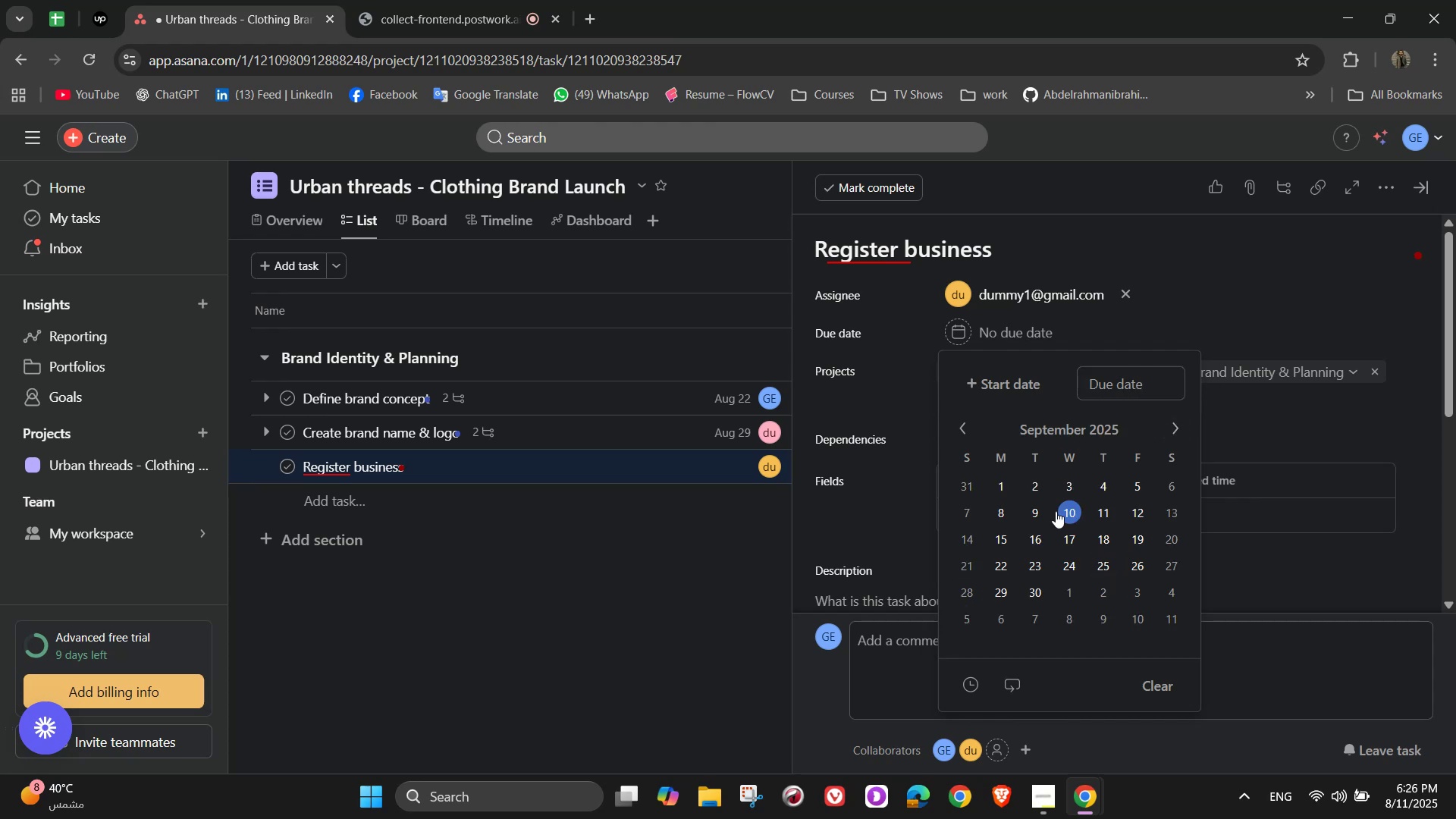 
left_click([1065, 506])
 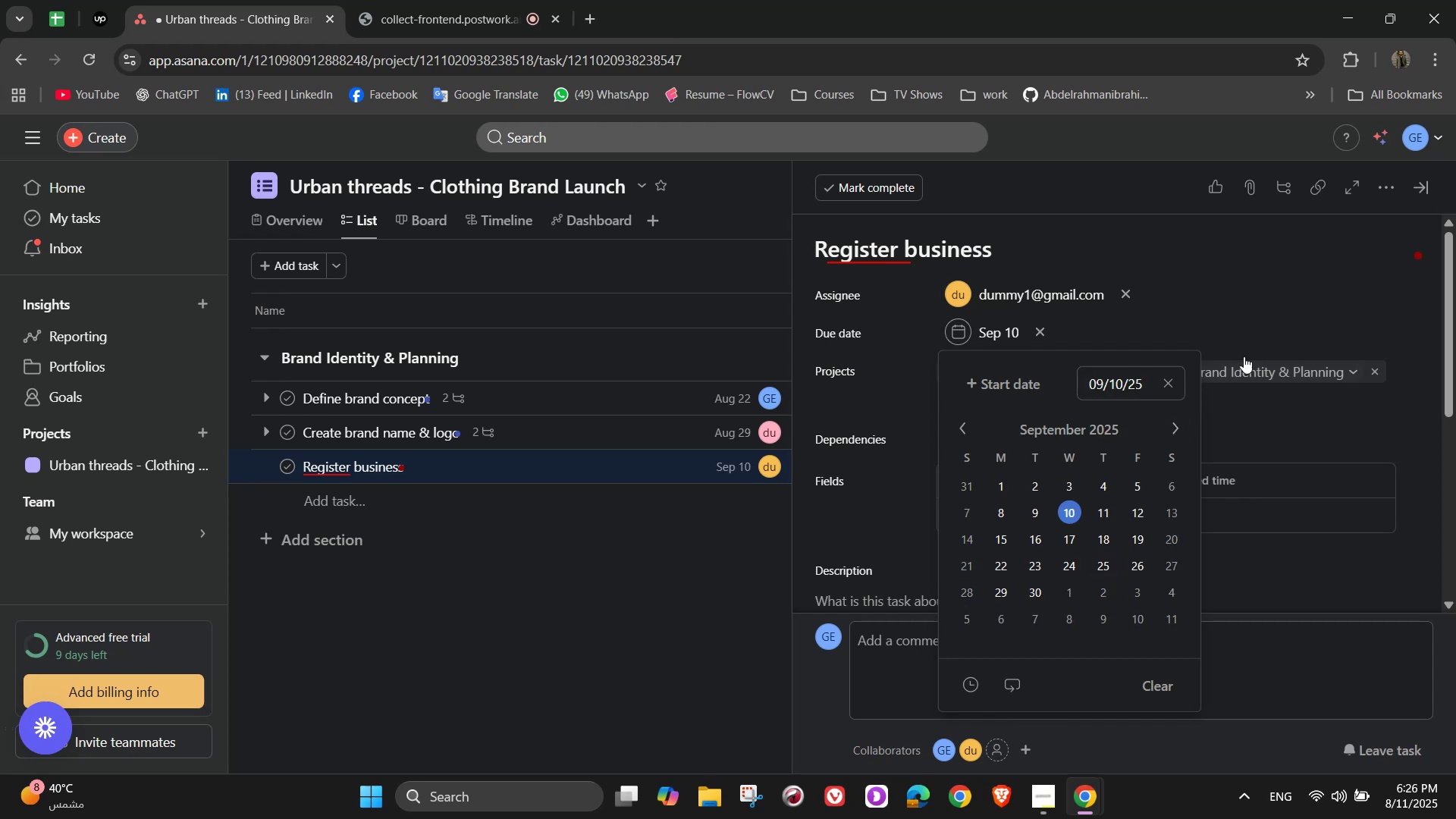 
left_click([1259, 307])
 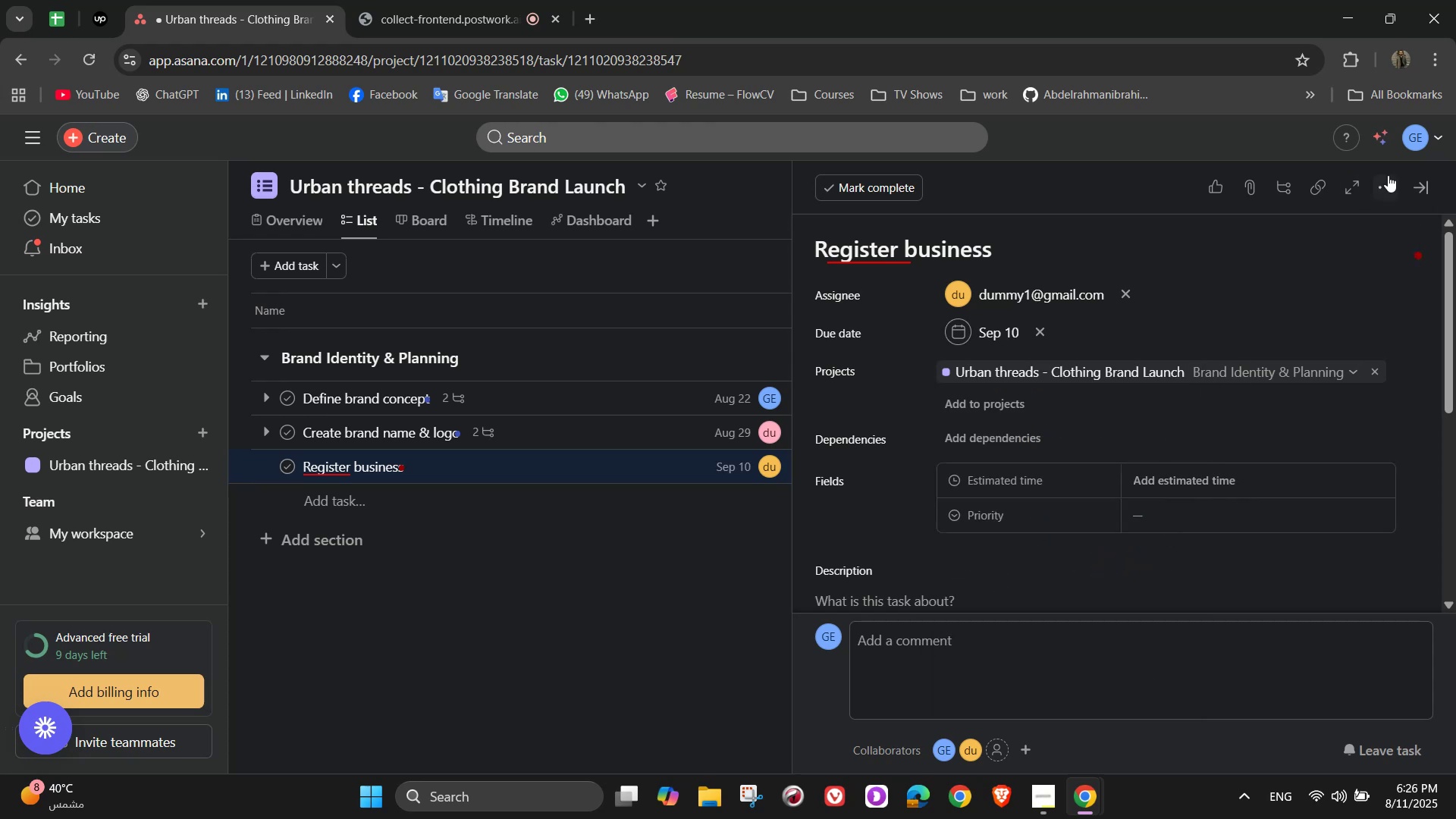 
double_click([1245, 258])
 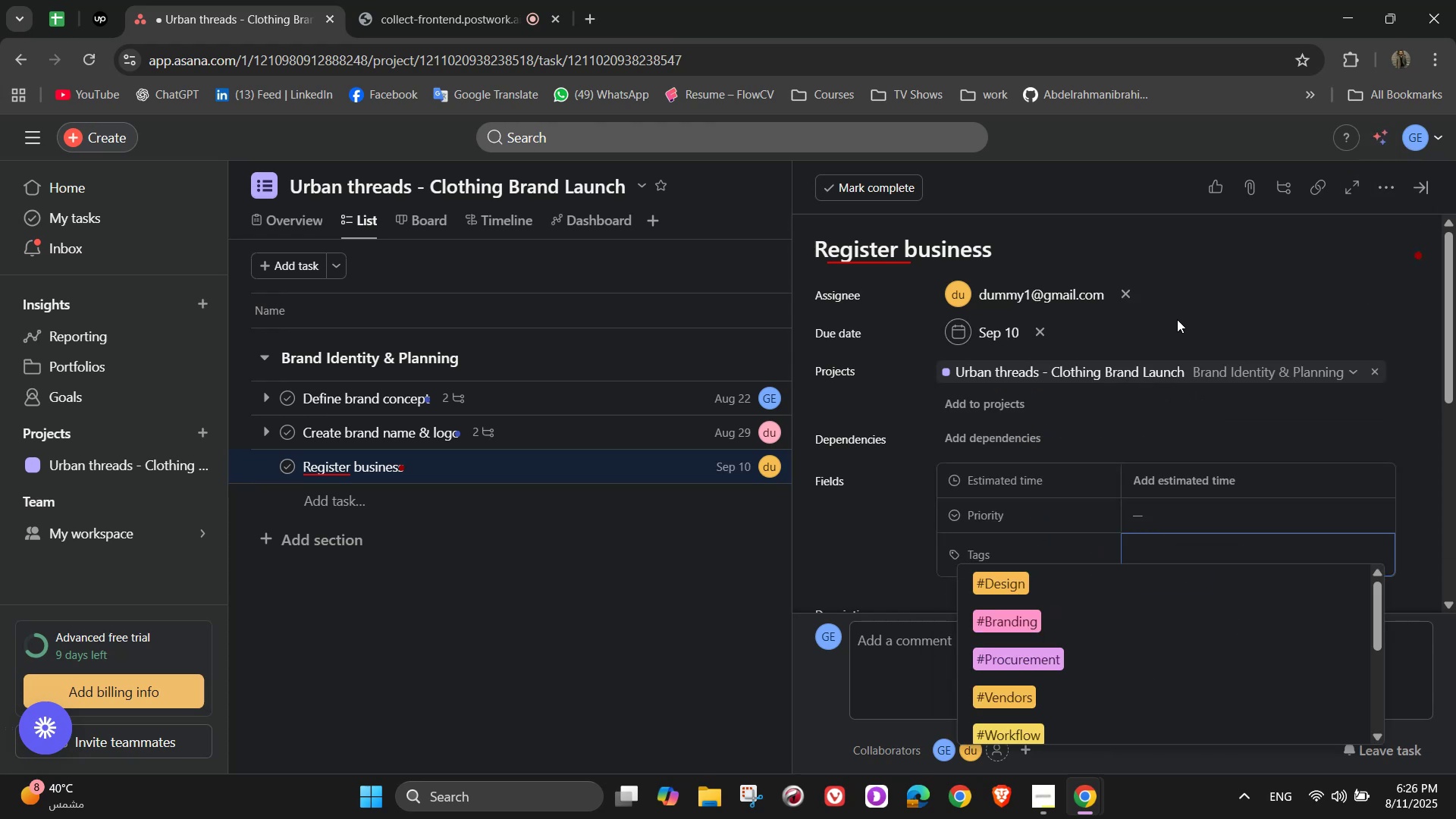 
key(Shift+L)
 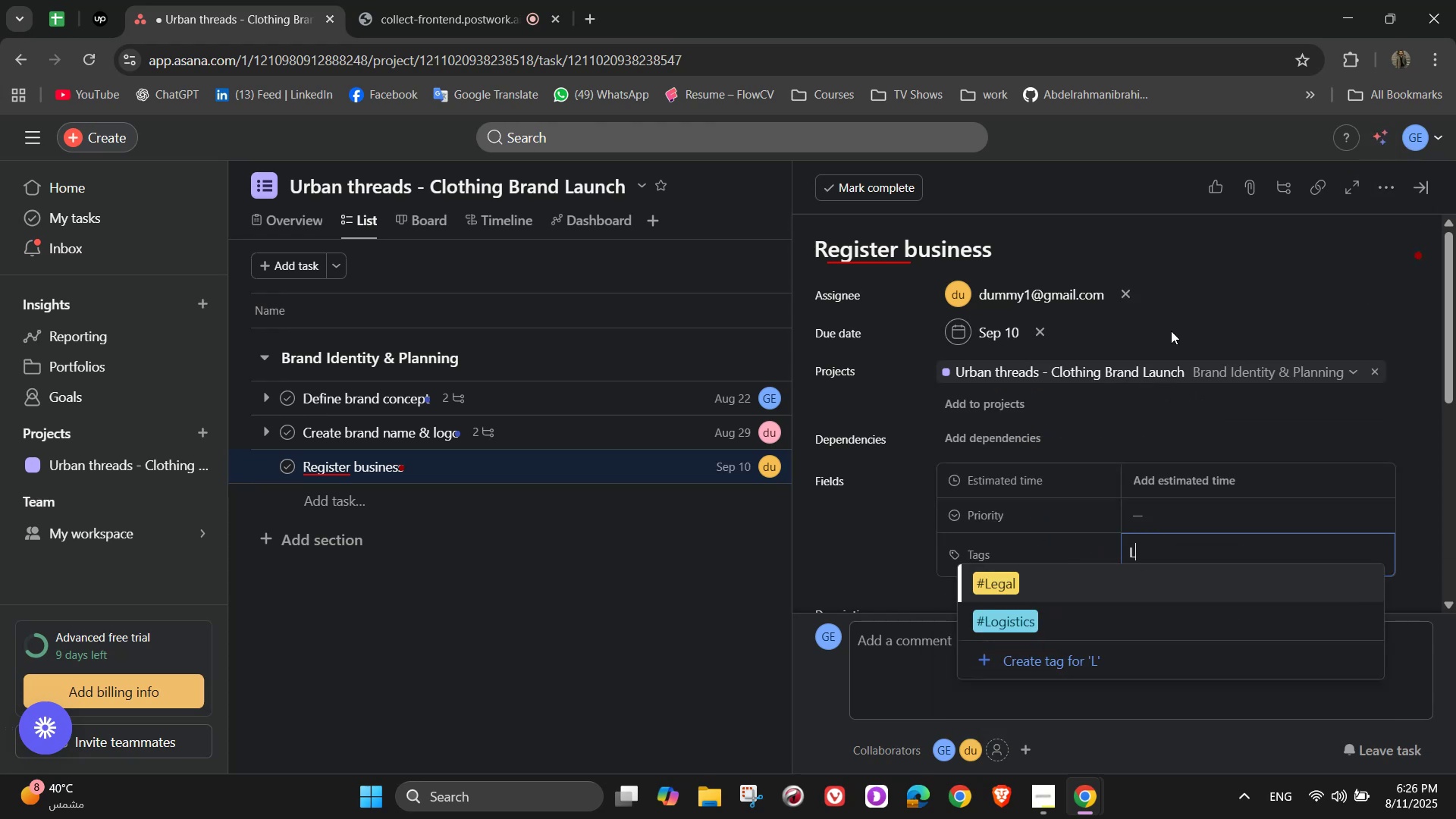 
left_click([1044, 576])
 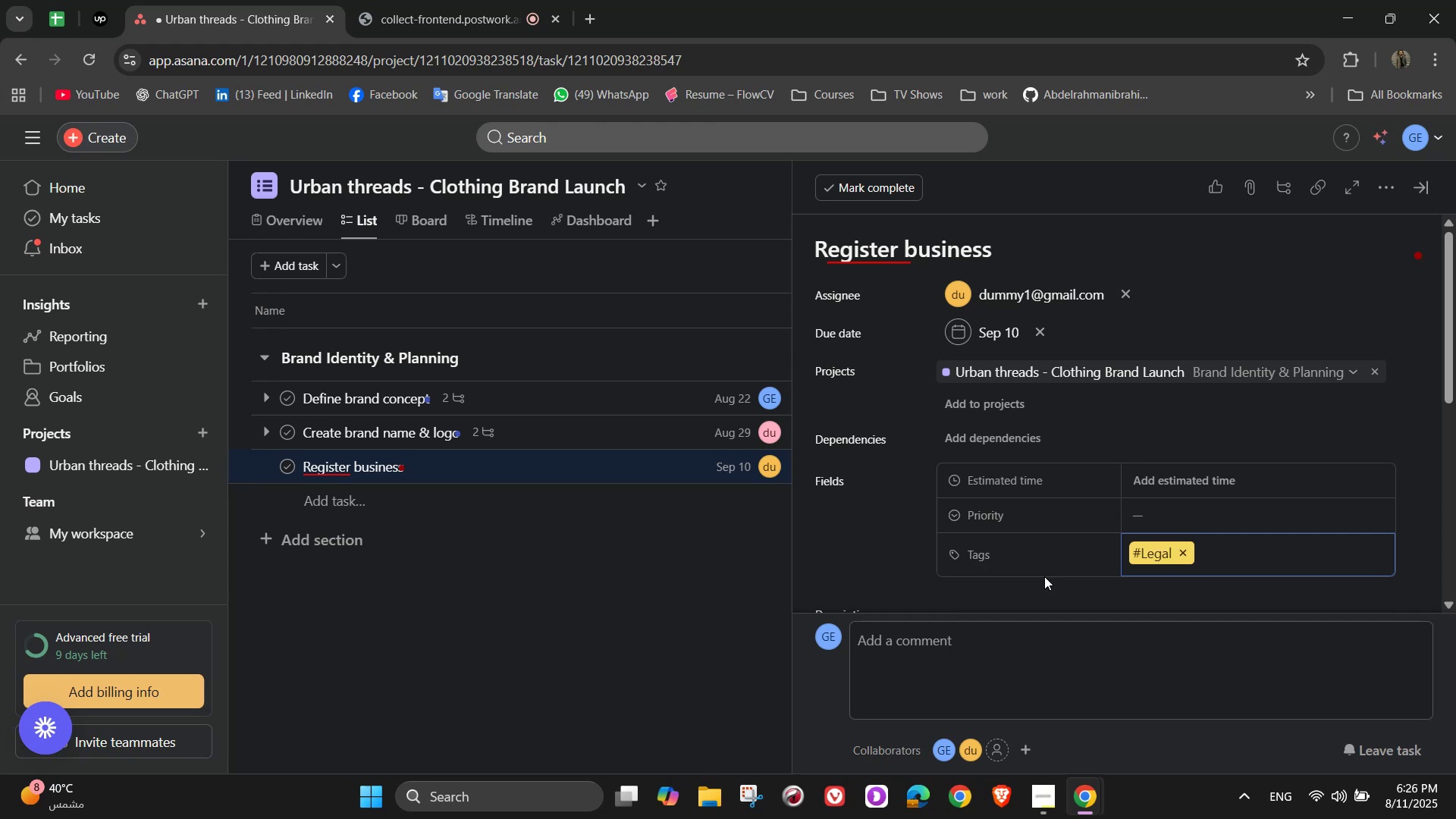 
key(C)
 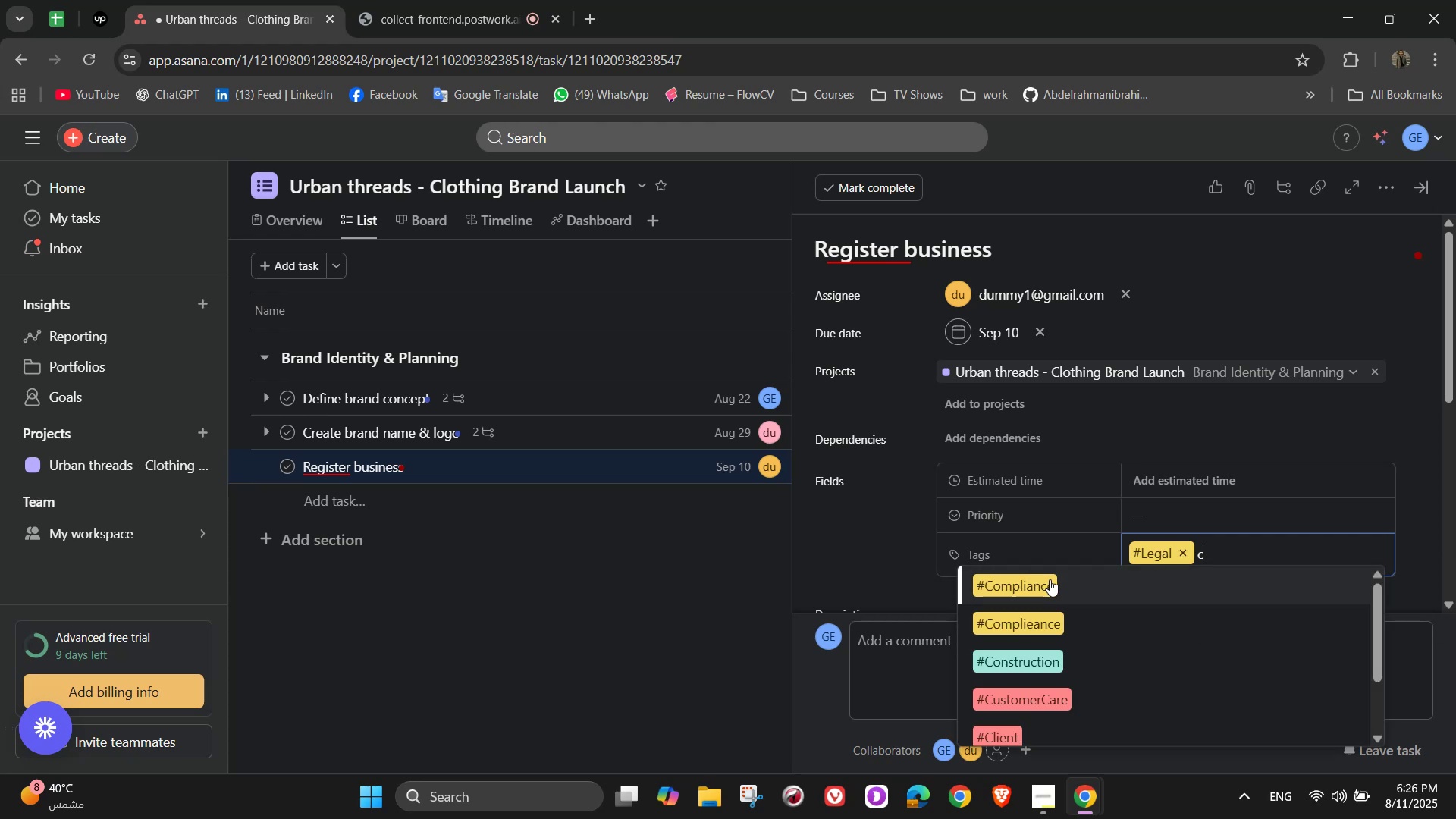 
scroll: coordinate [1050, 579], scroll_direction: up, amount: 1.0
 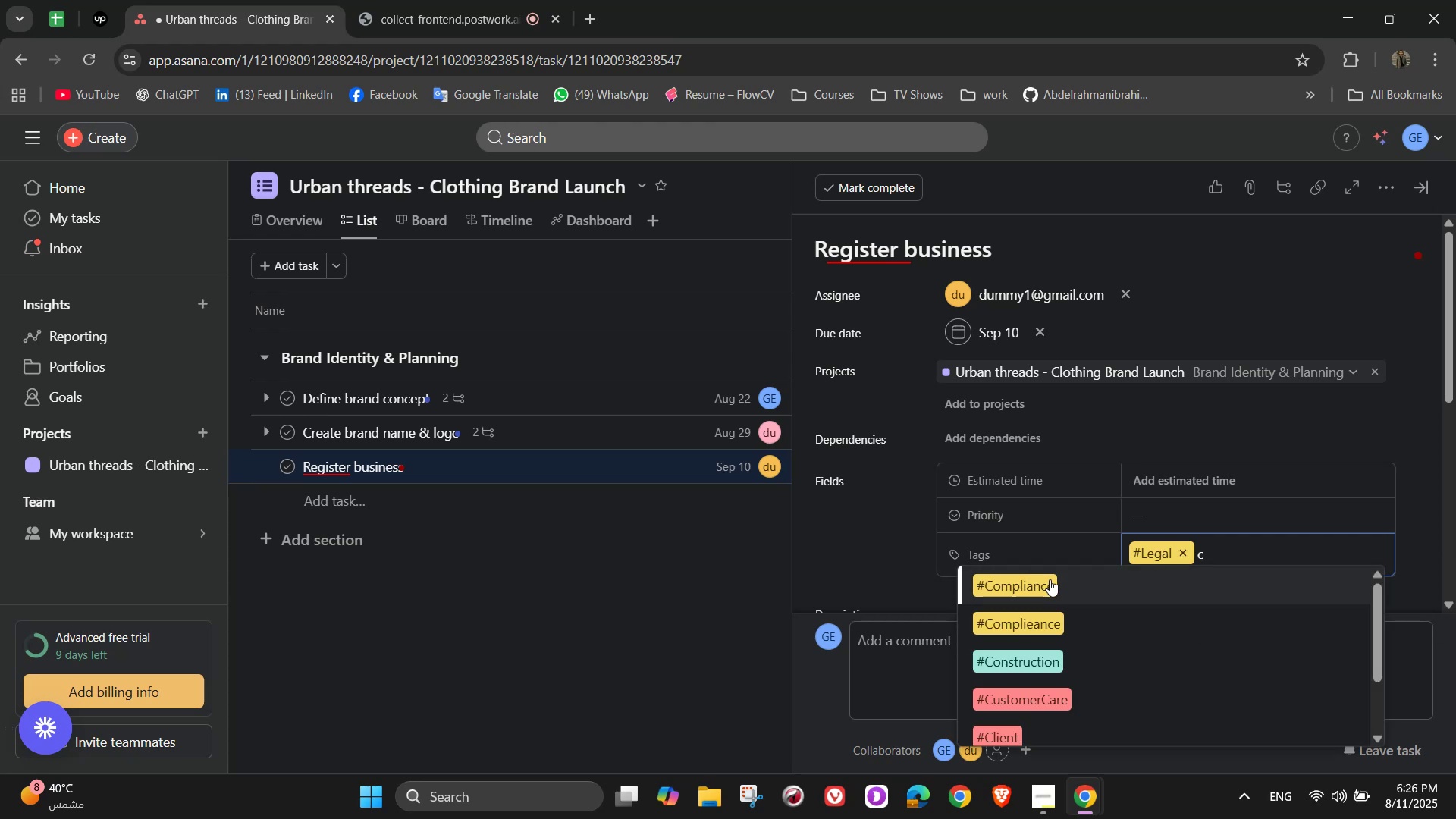 
left_click([1050, 579])
 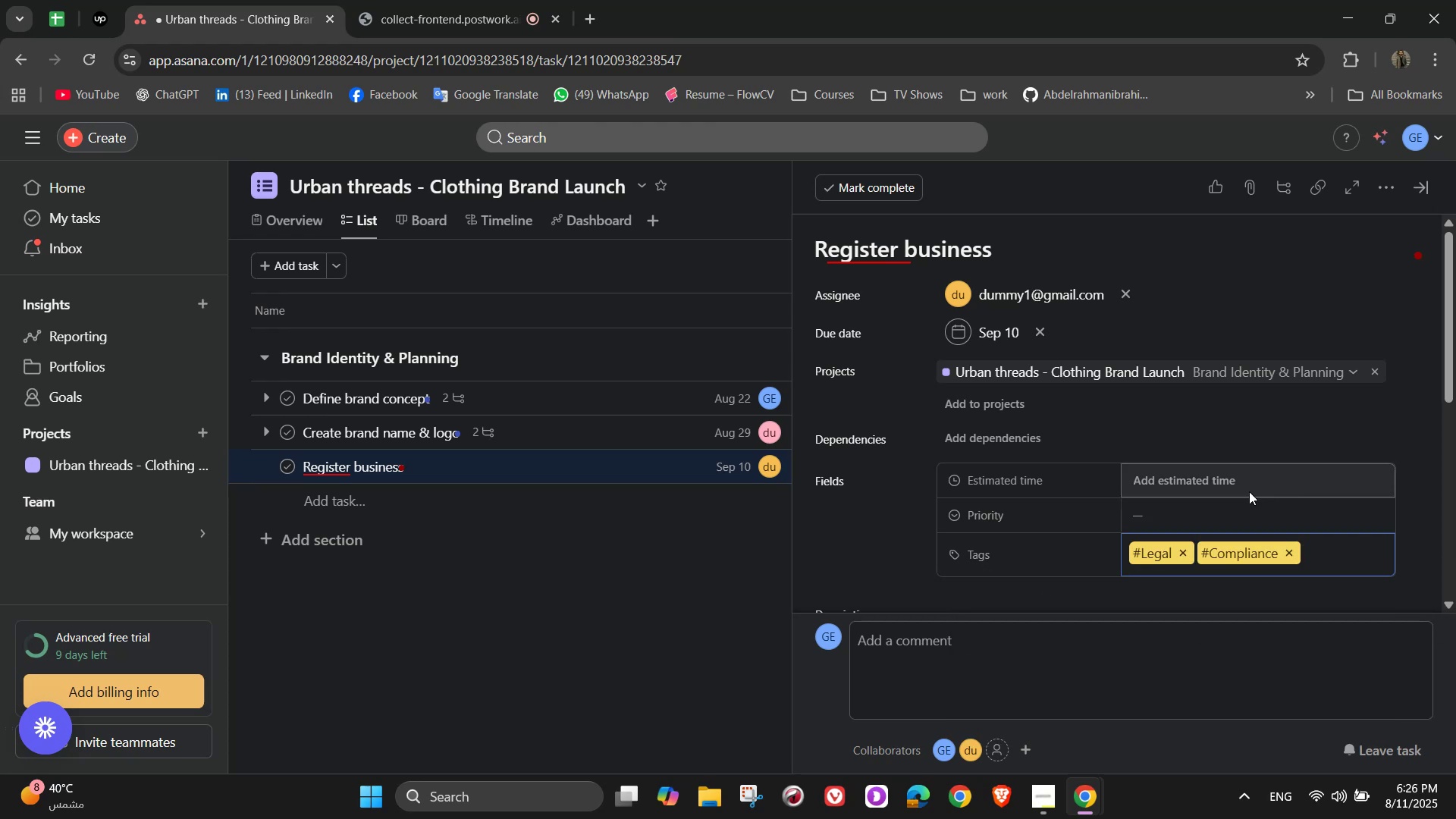 
left_click([1232, 519])
 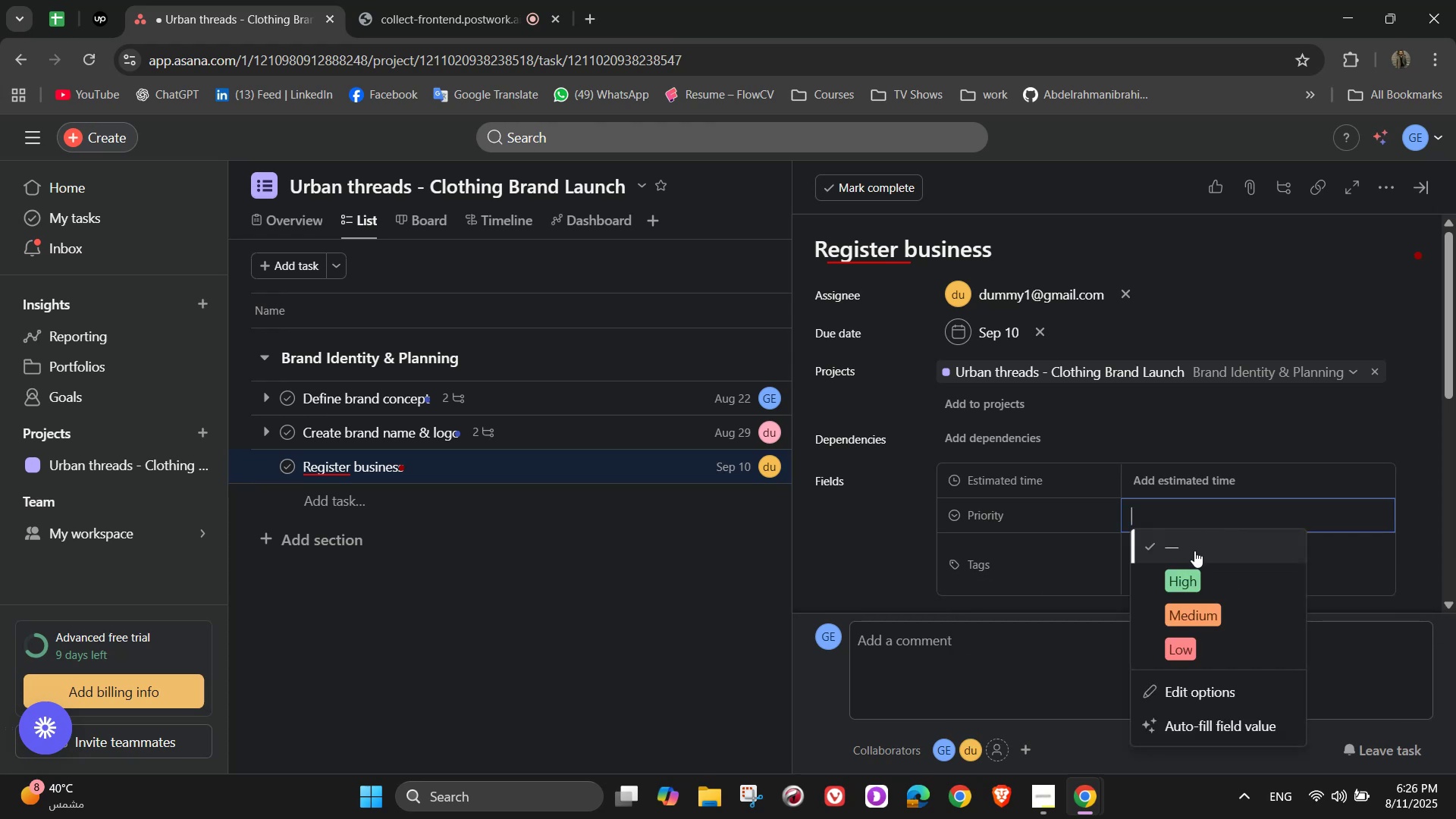 
wait(6.45)
 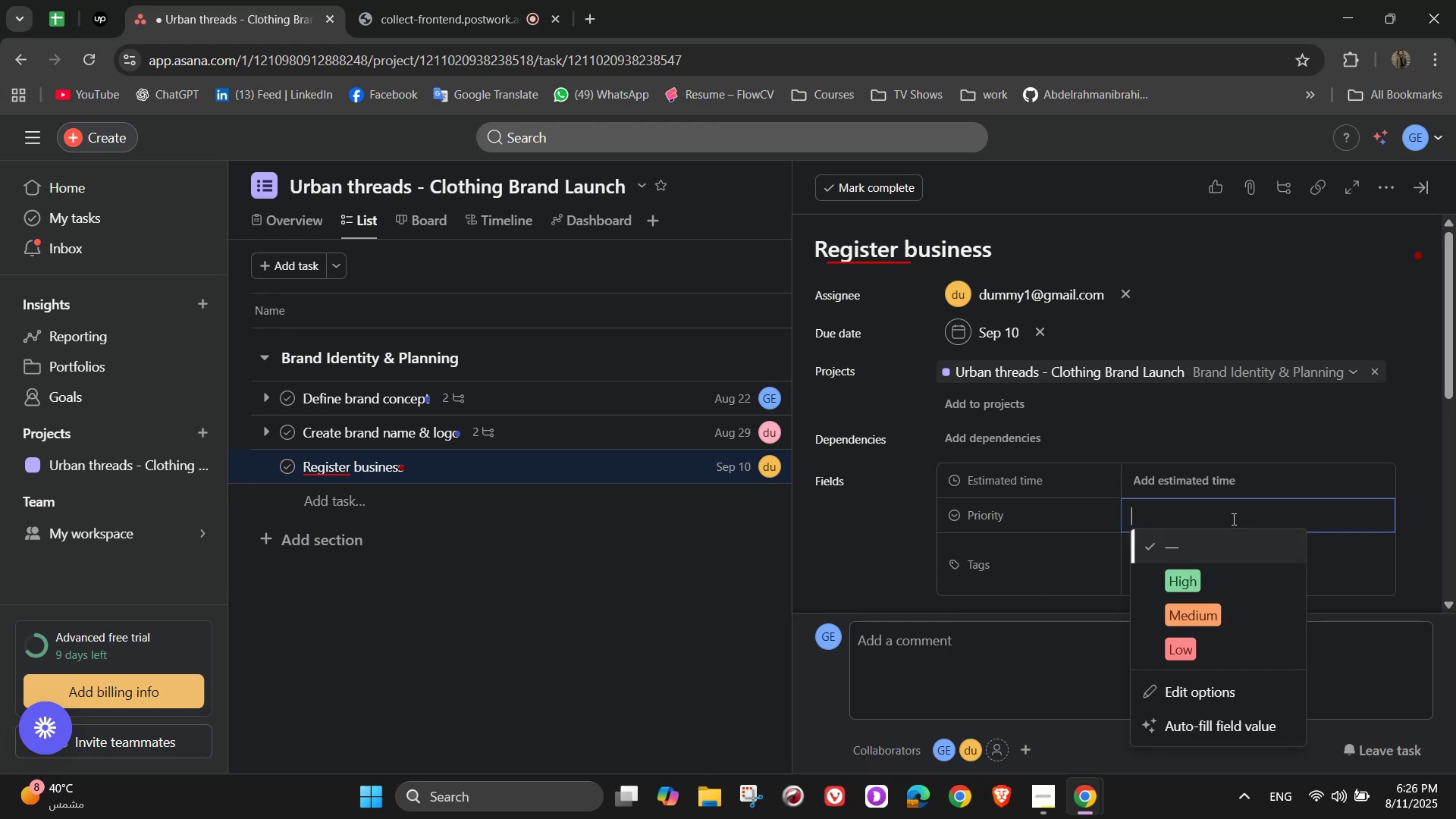 
left_click([1185, 646])
 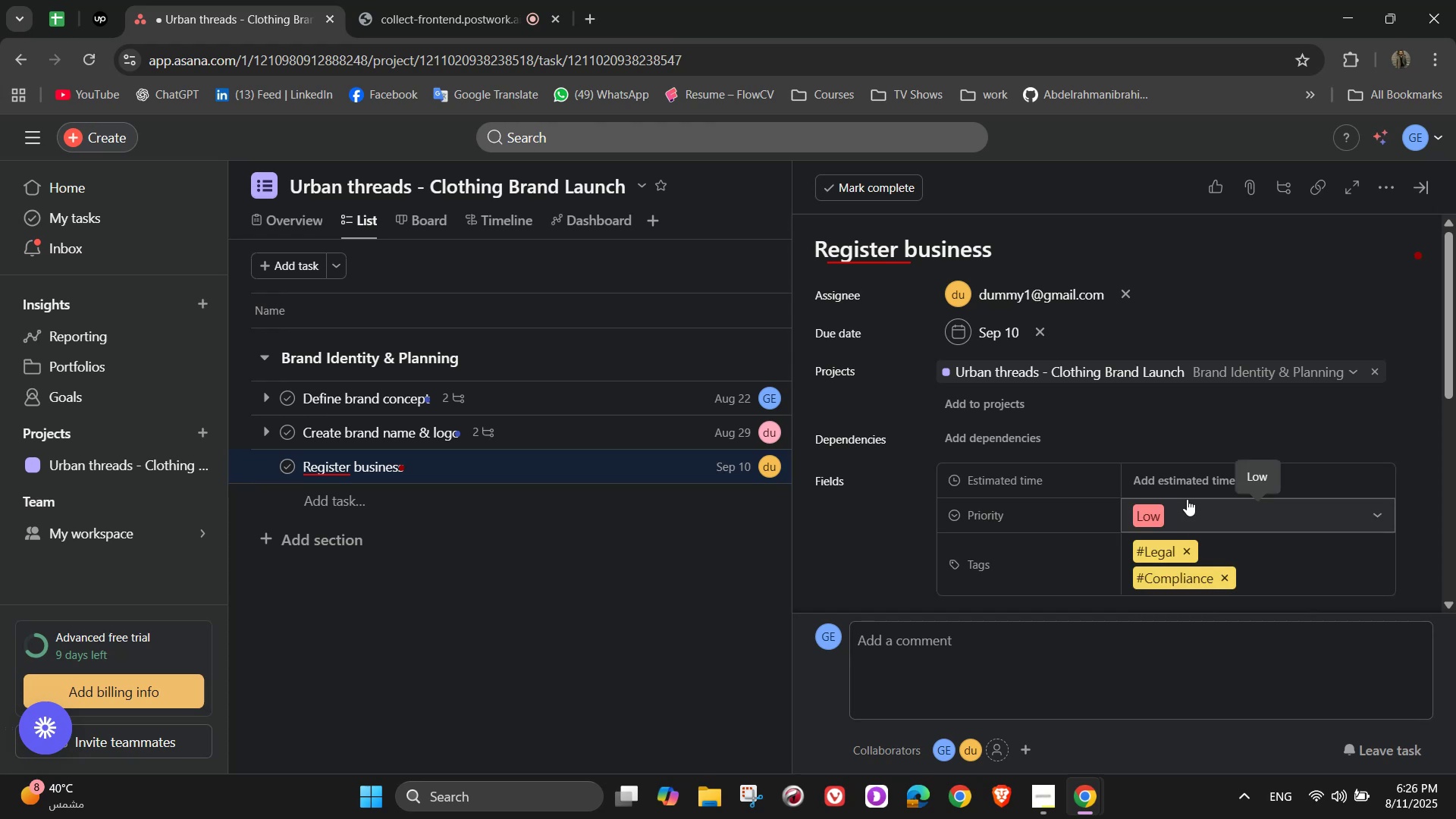 
left_click([1185, 475])
 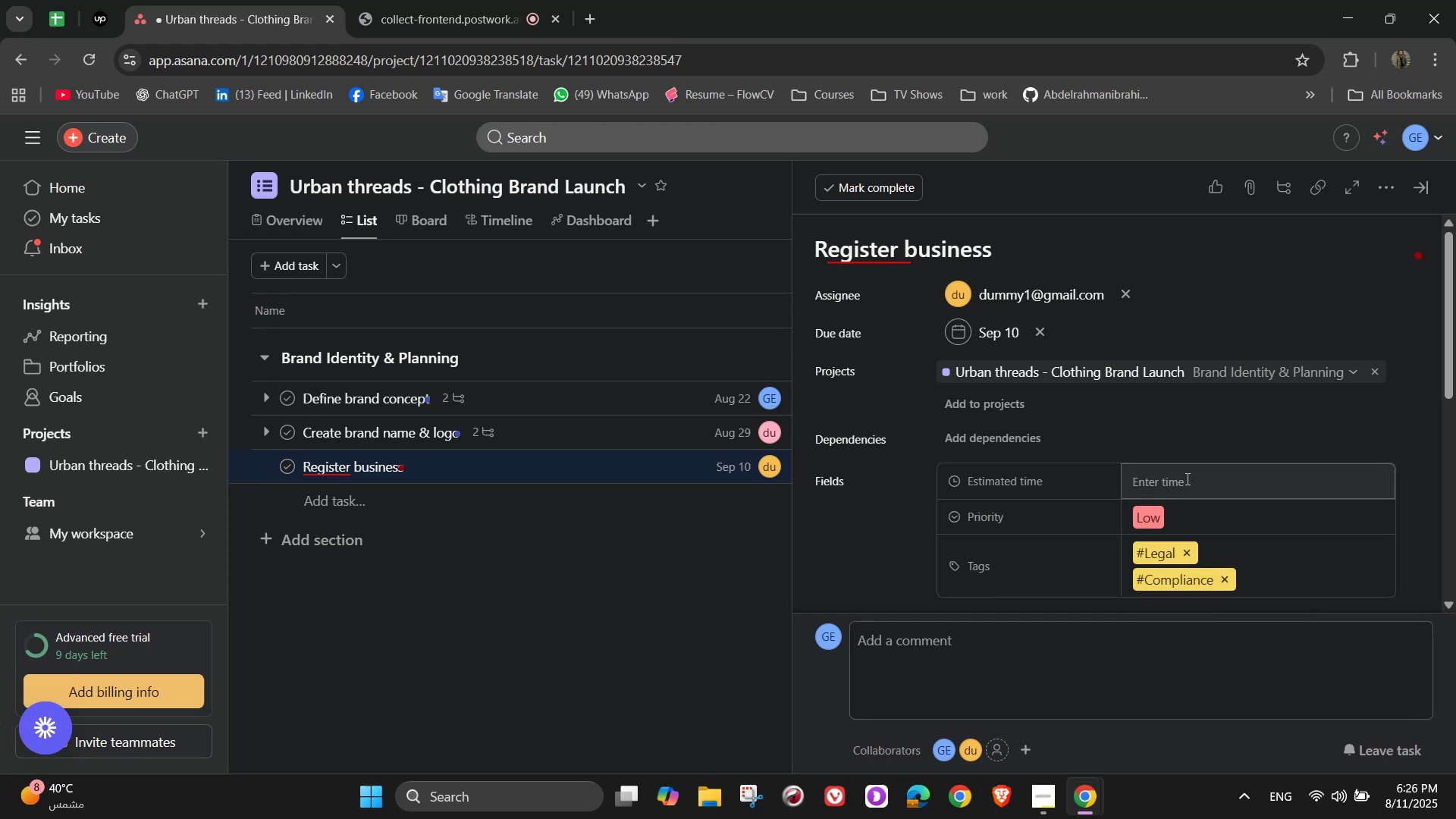 
left_click([1186, 479])
 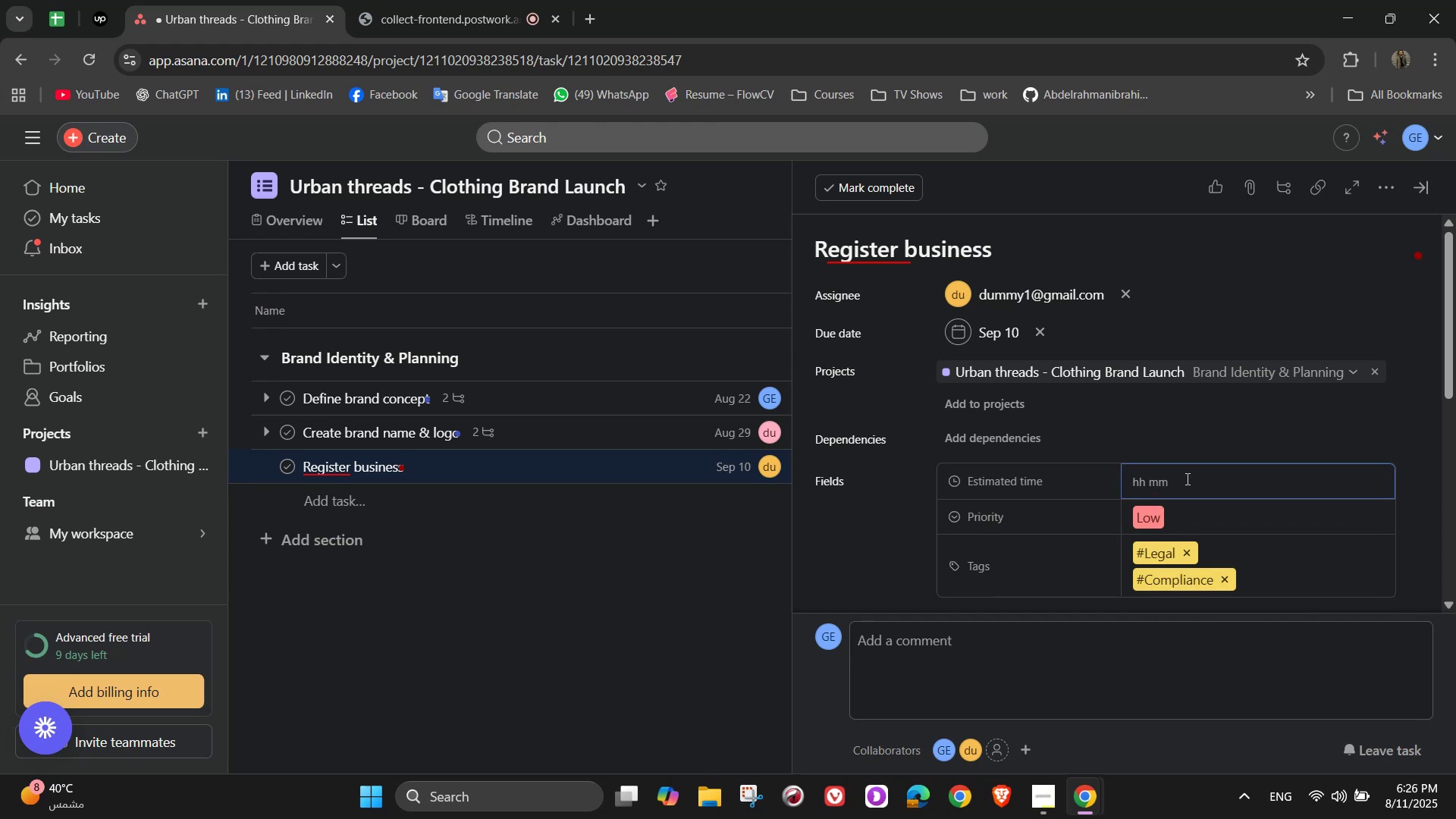 
key(Numpad2)
 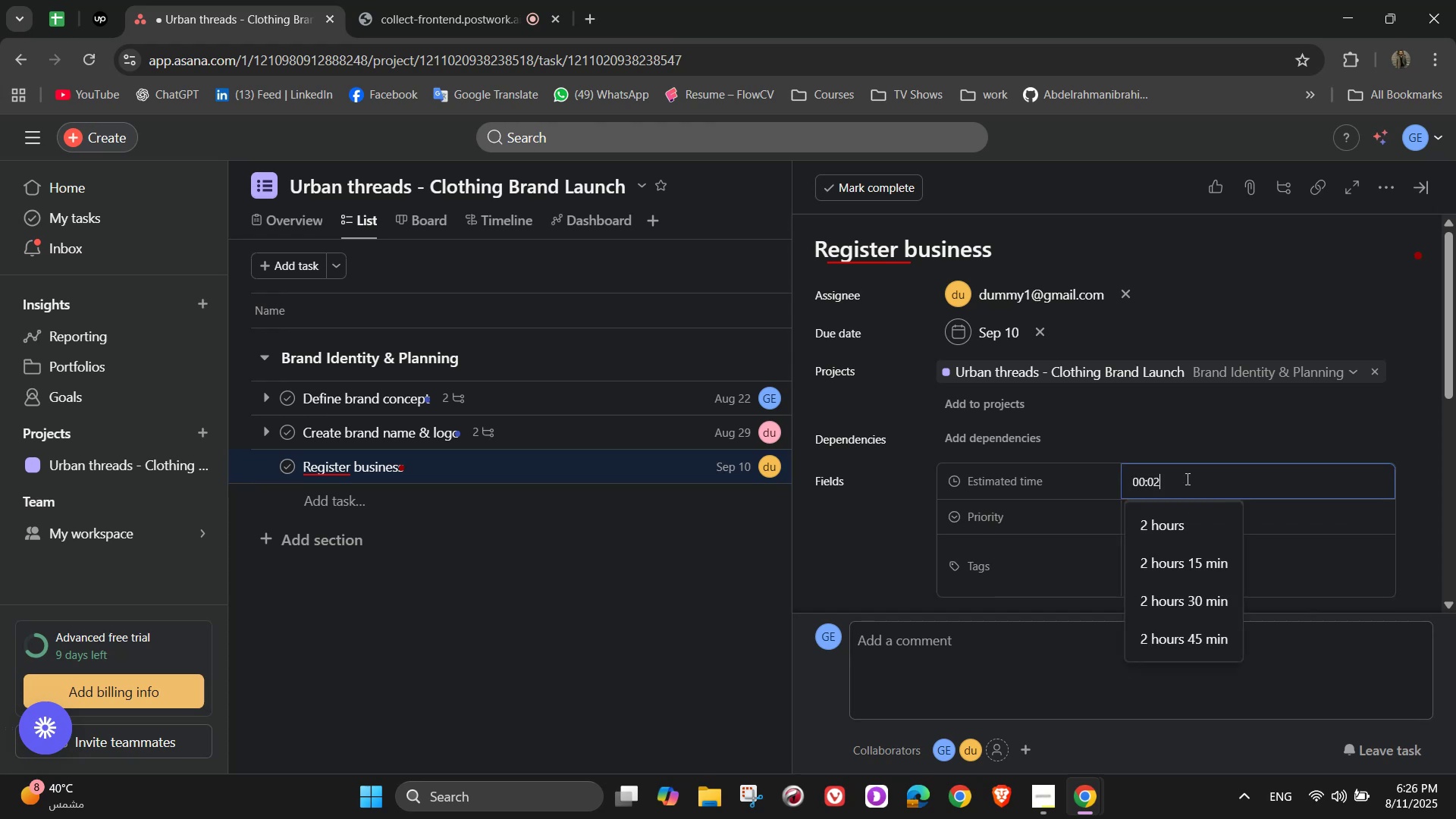 
key(Numpad0)
 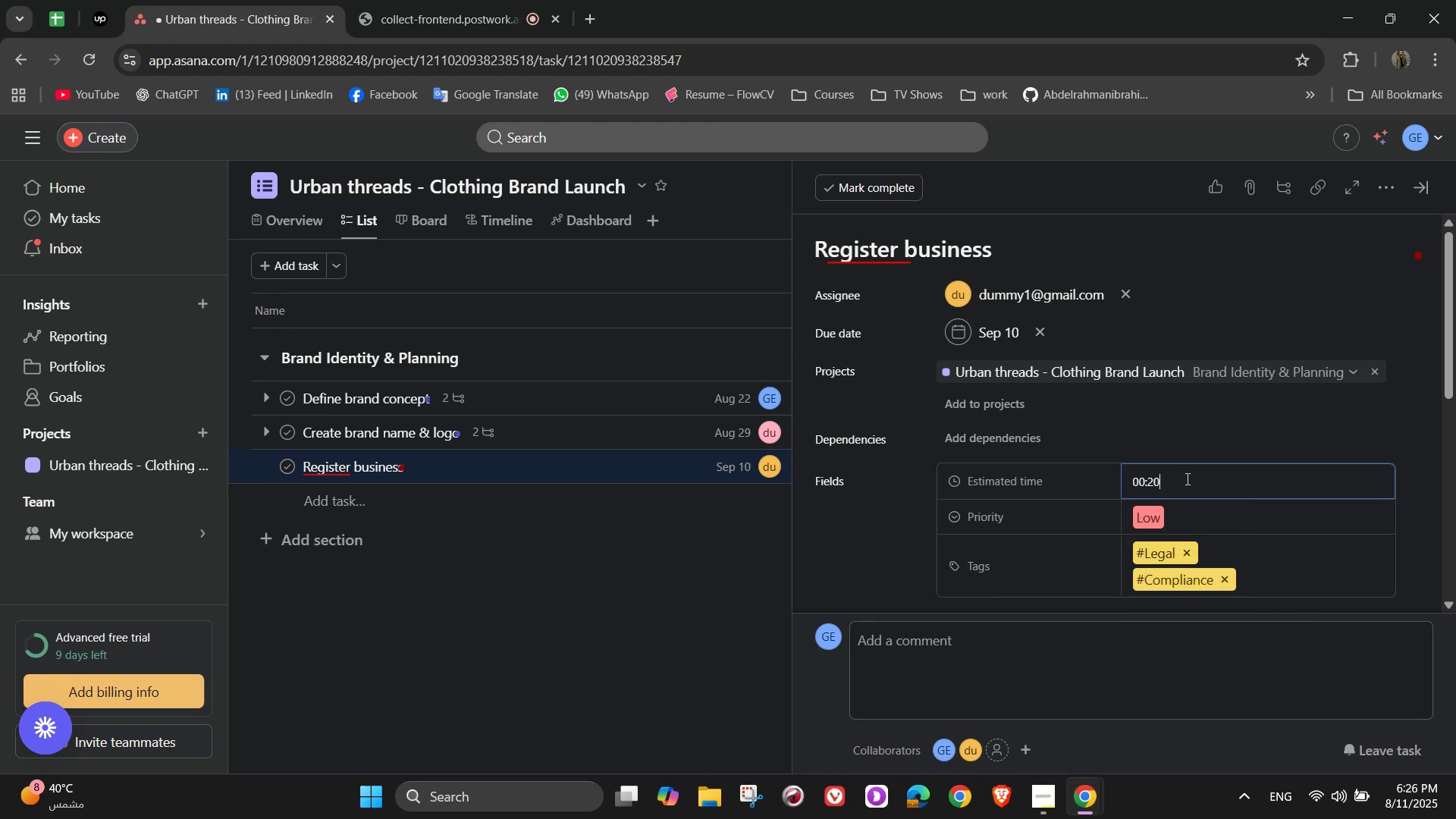 
key(Numpad0)
 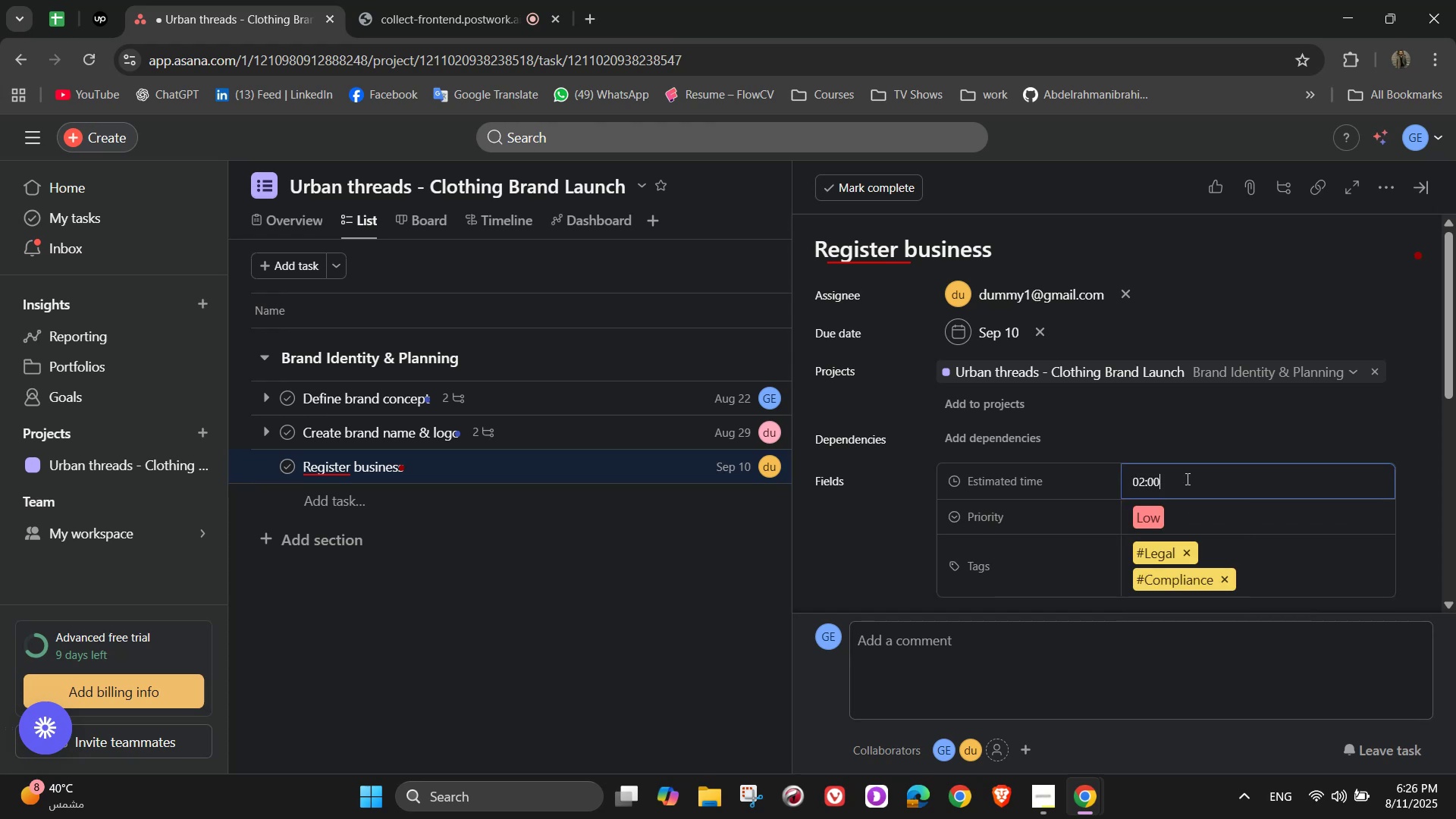 
key(Numpad0)
 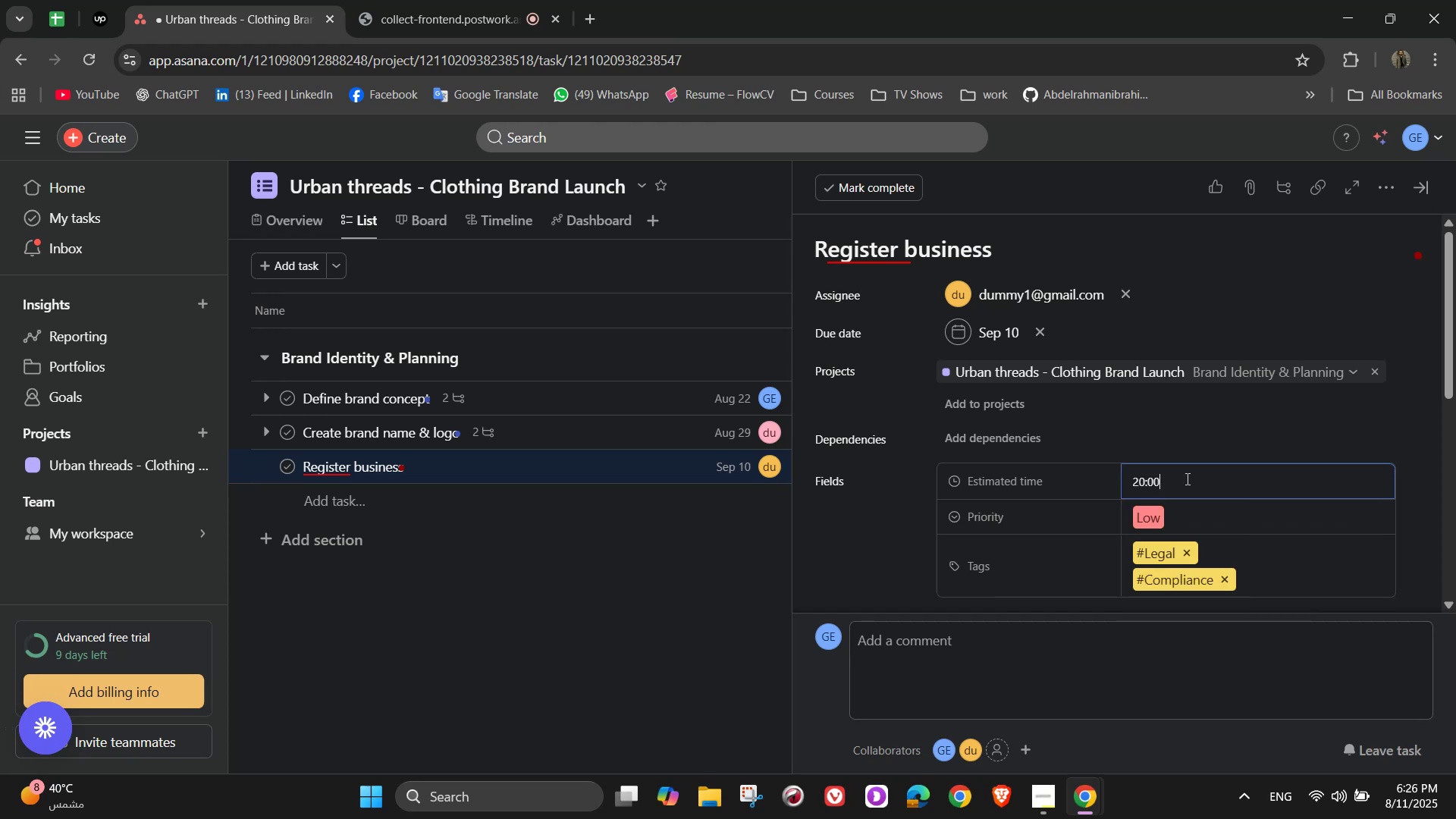 
key(Backspace)
 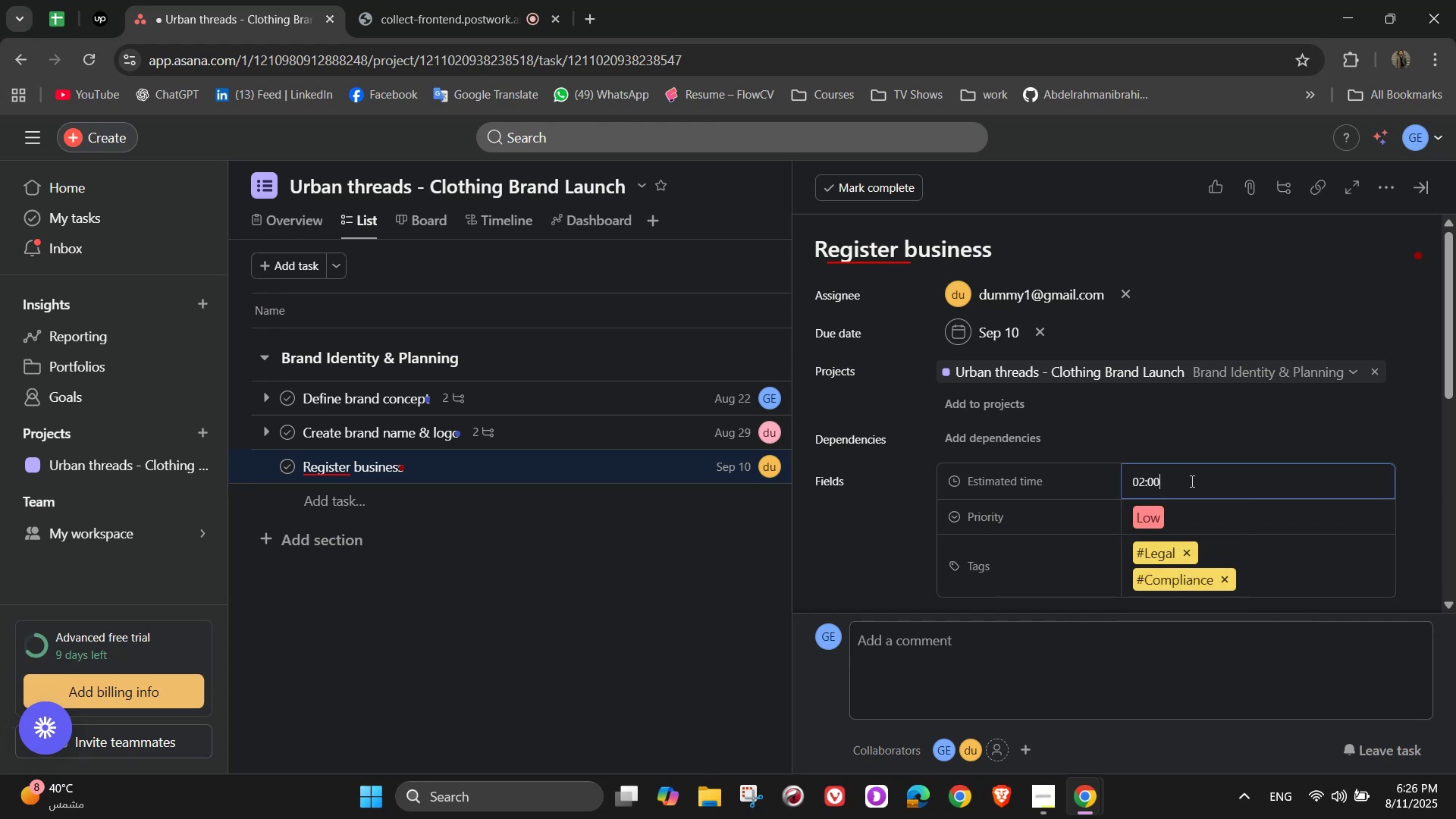 
scroll: coordinate [1191, 482], scroll_direction: down, amount: 5.0
 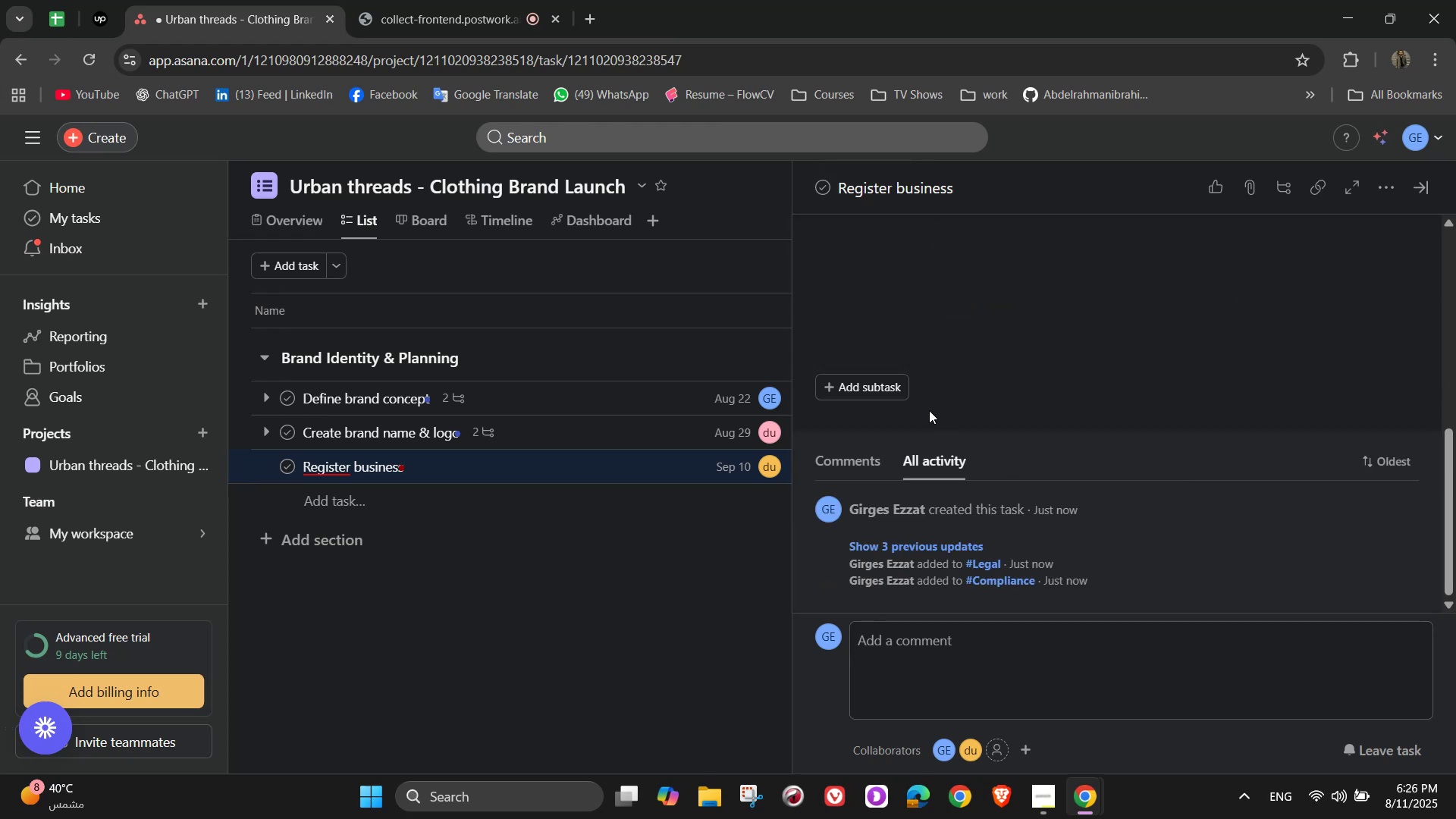 
left_click([886, 391])
 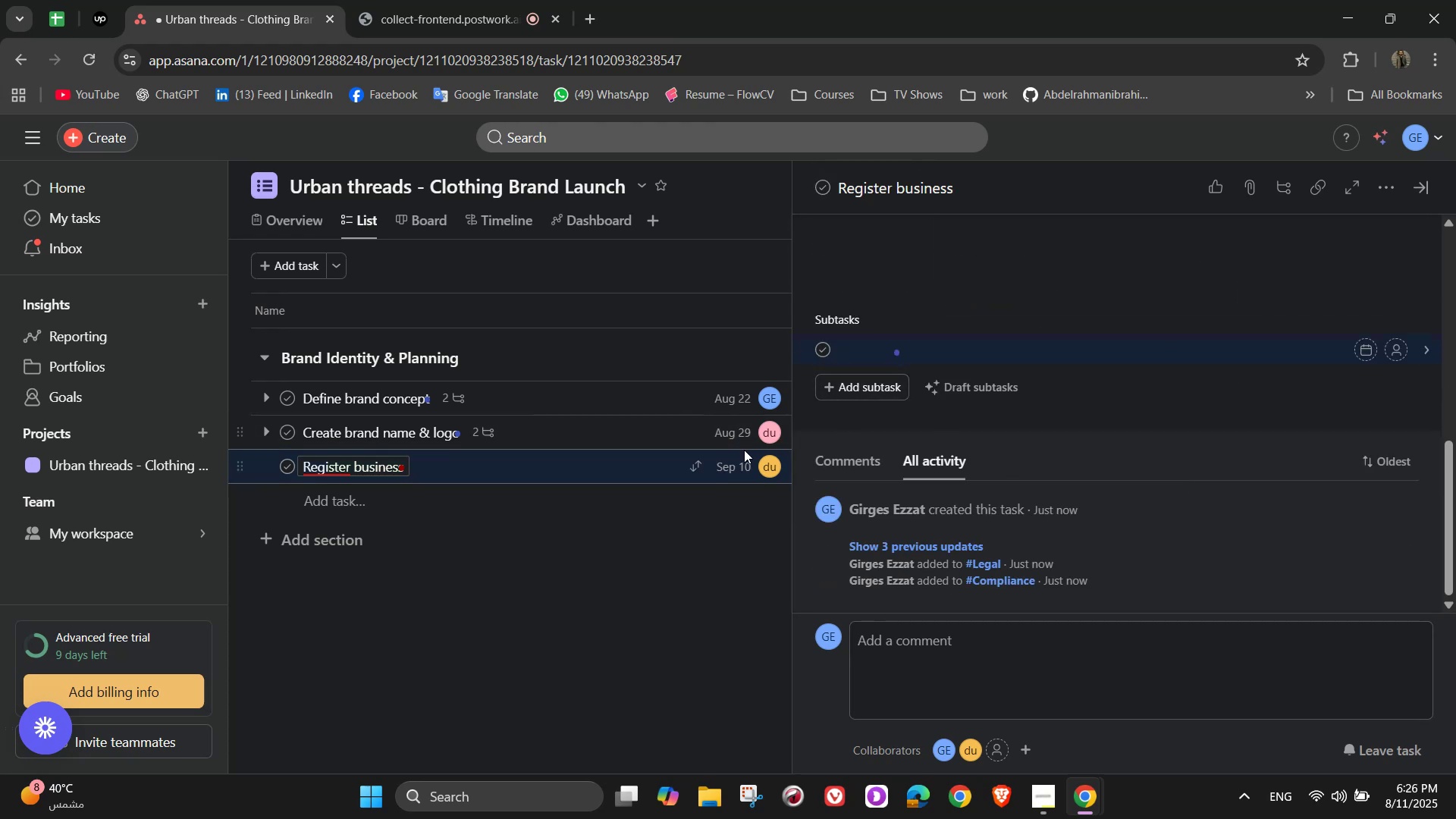 
type(Trademarks register)
 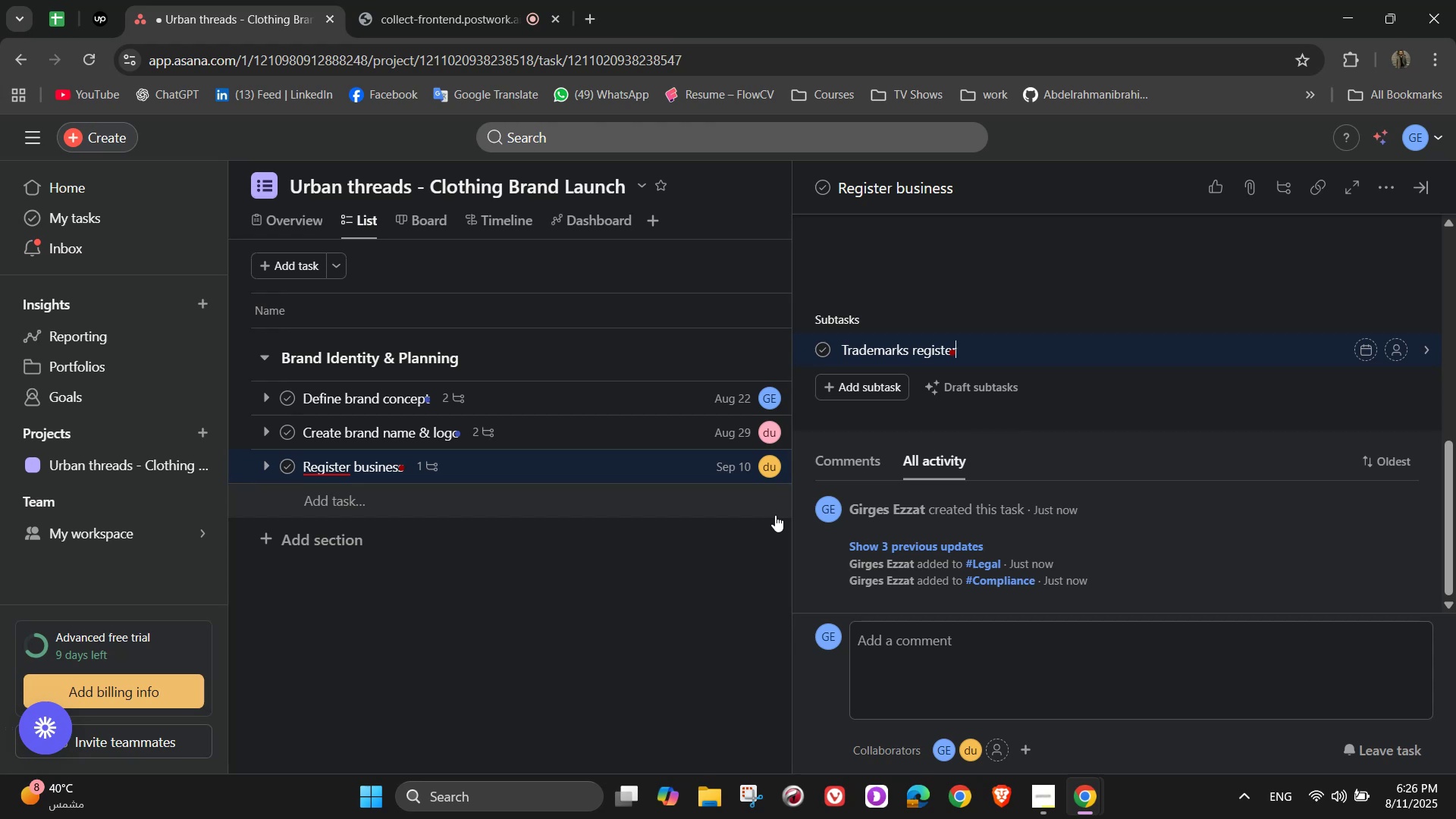 
type(ation)
 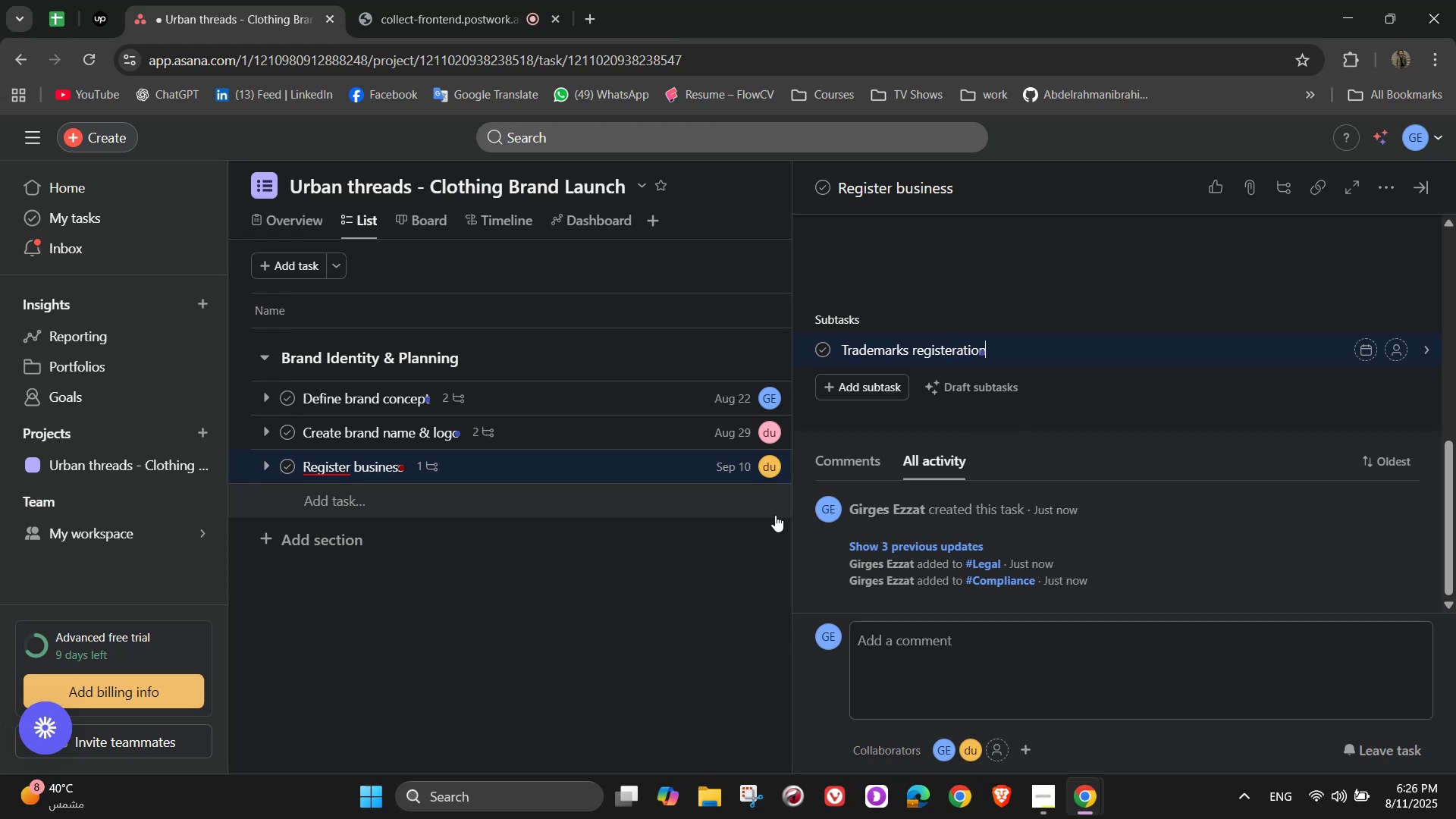 
key(Enter)
 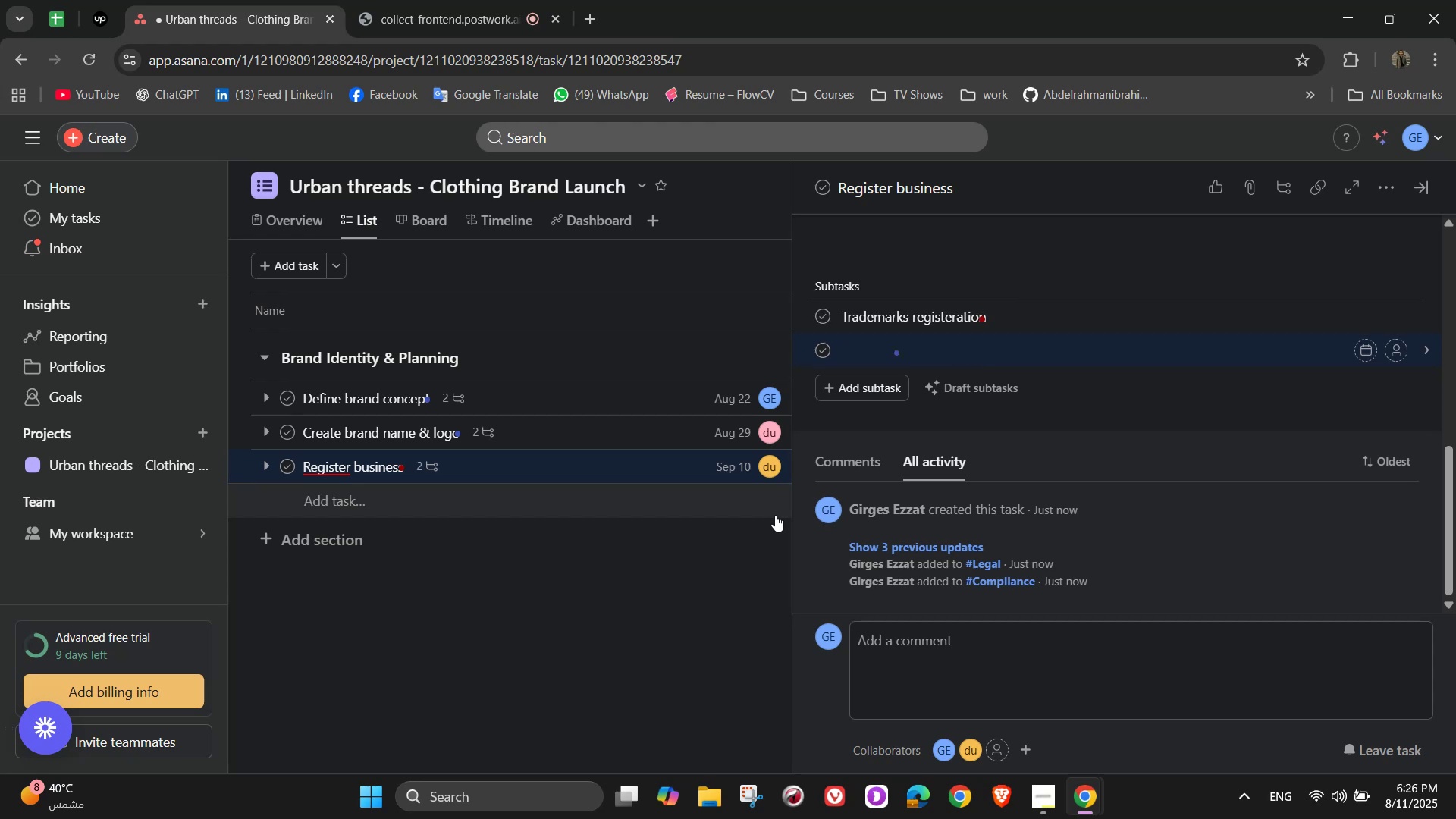 
type(Business licenses)
 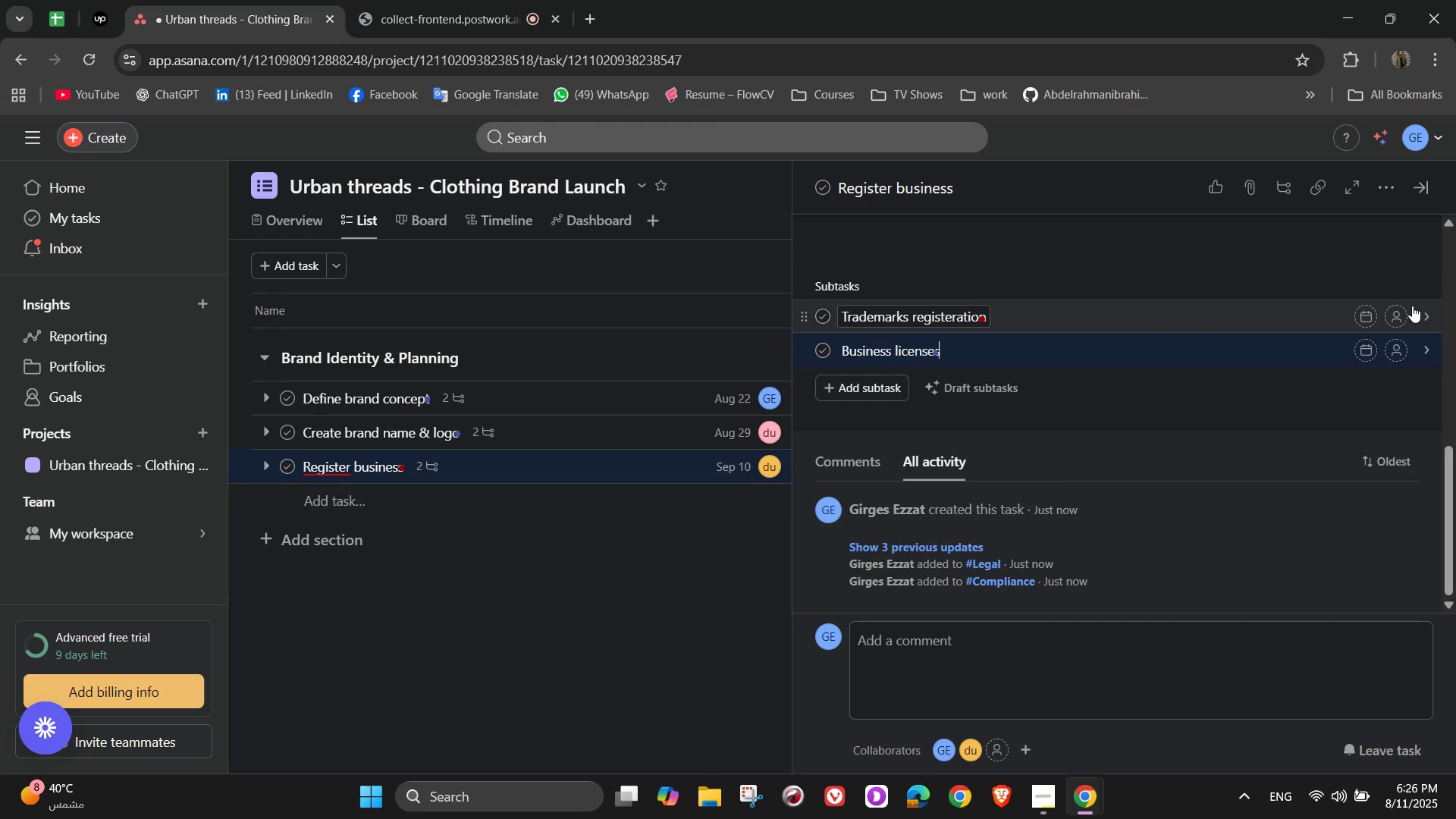 
left_click([1397, 310])
 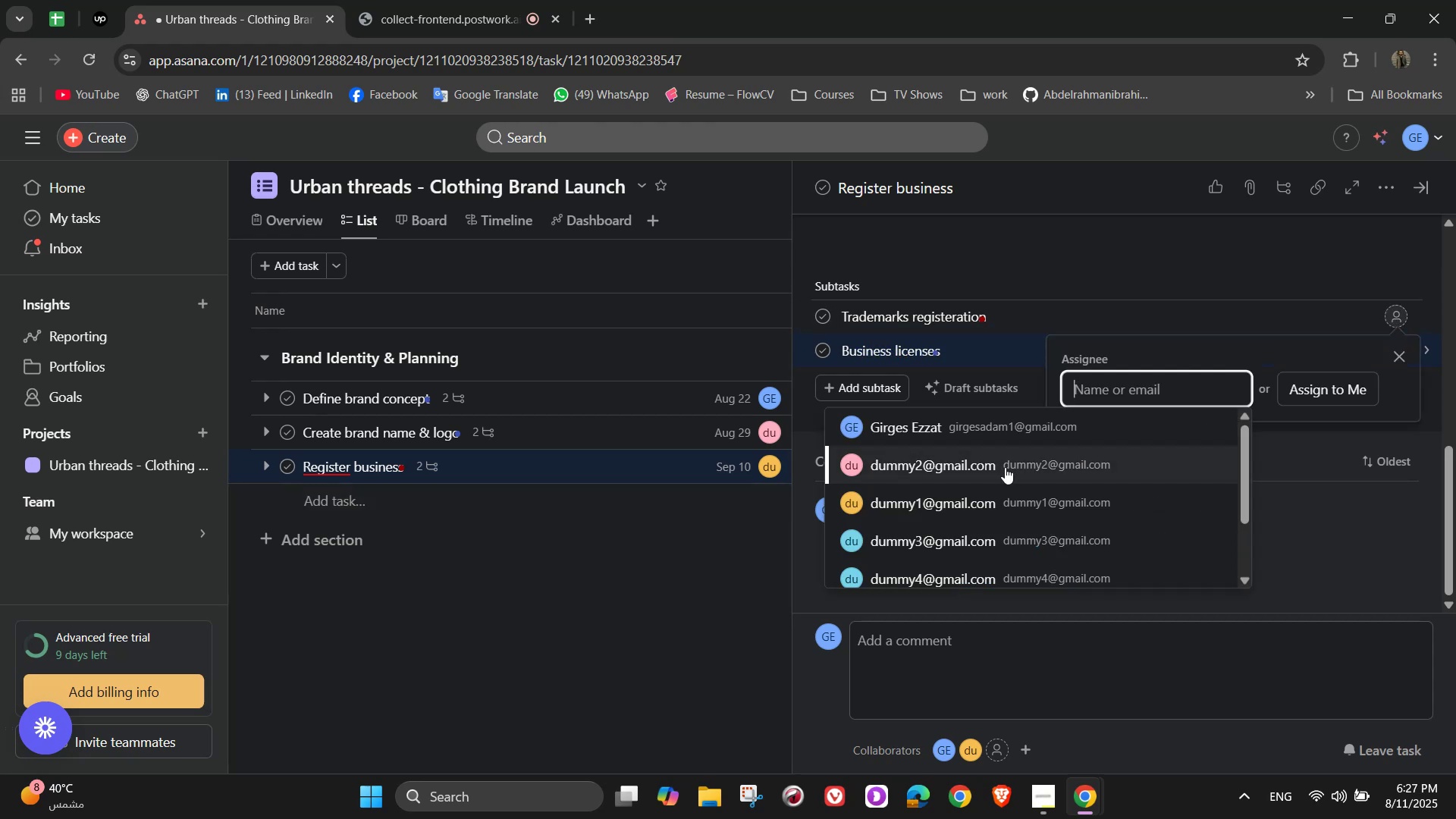 
left_click([995, 510])
 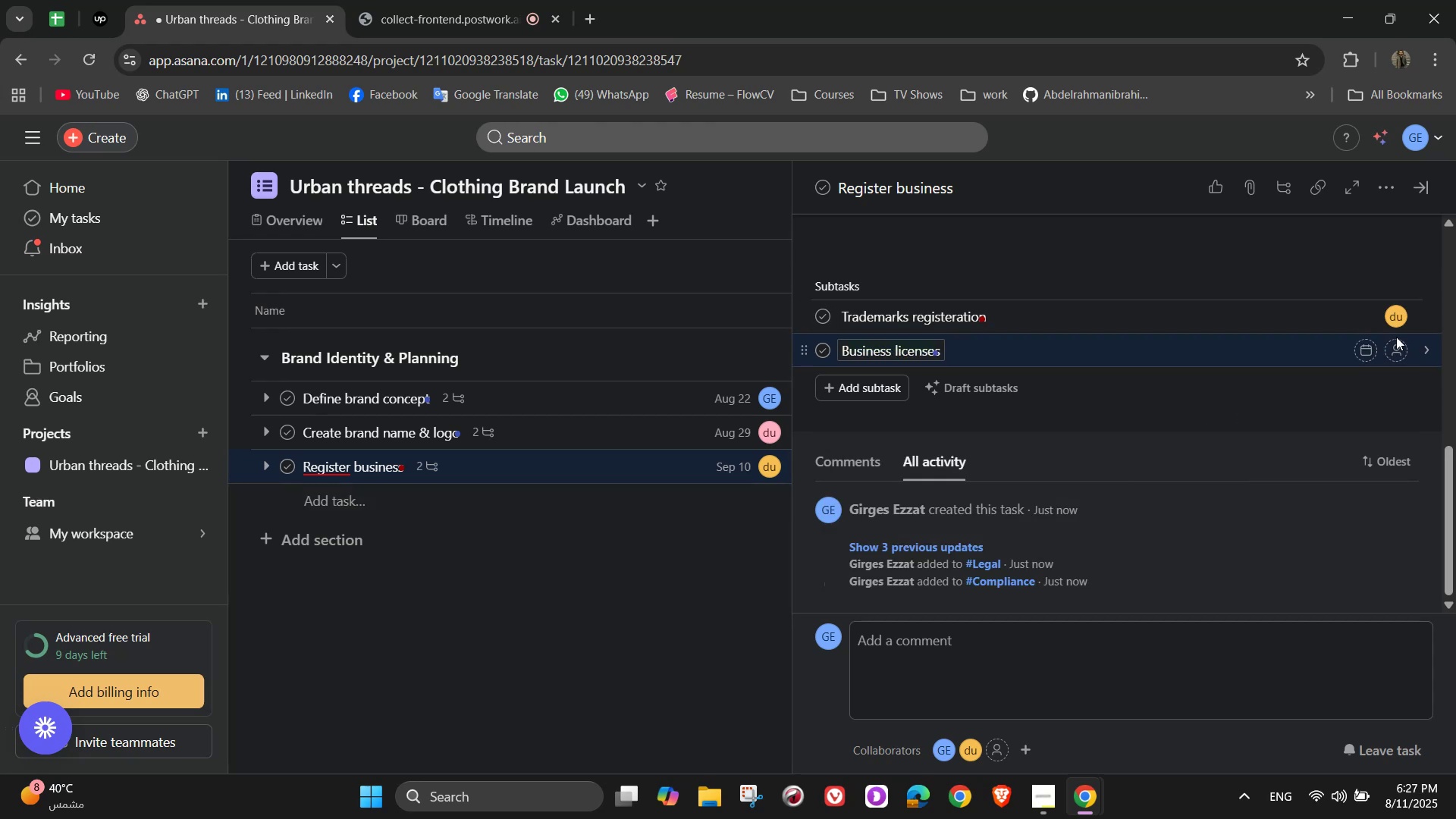 
left_click([1400, 347])
 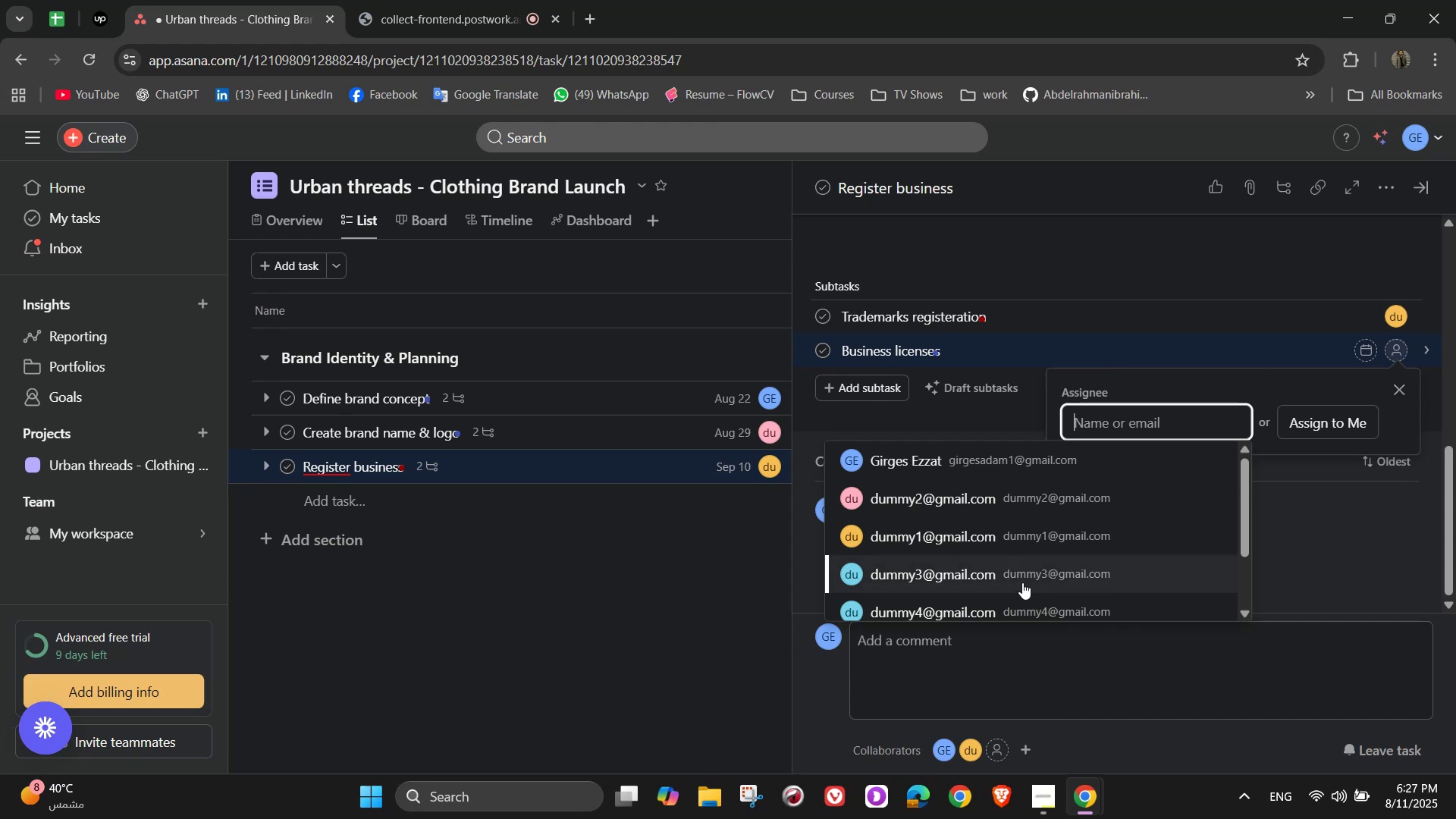 
left_click([1022, 582])
 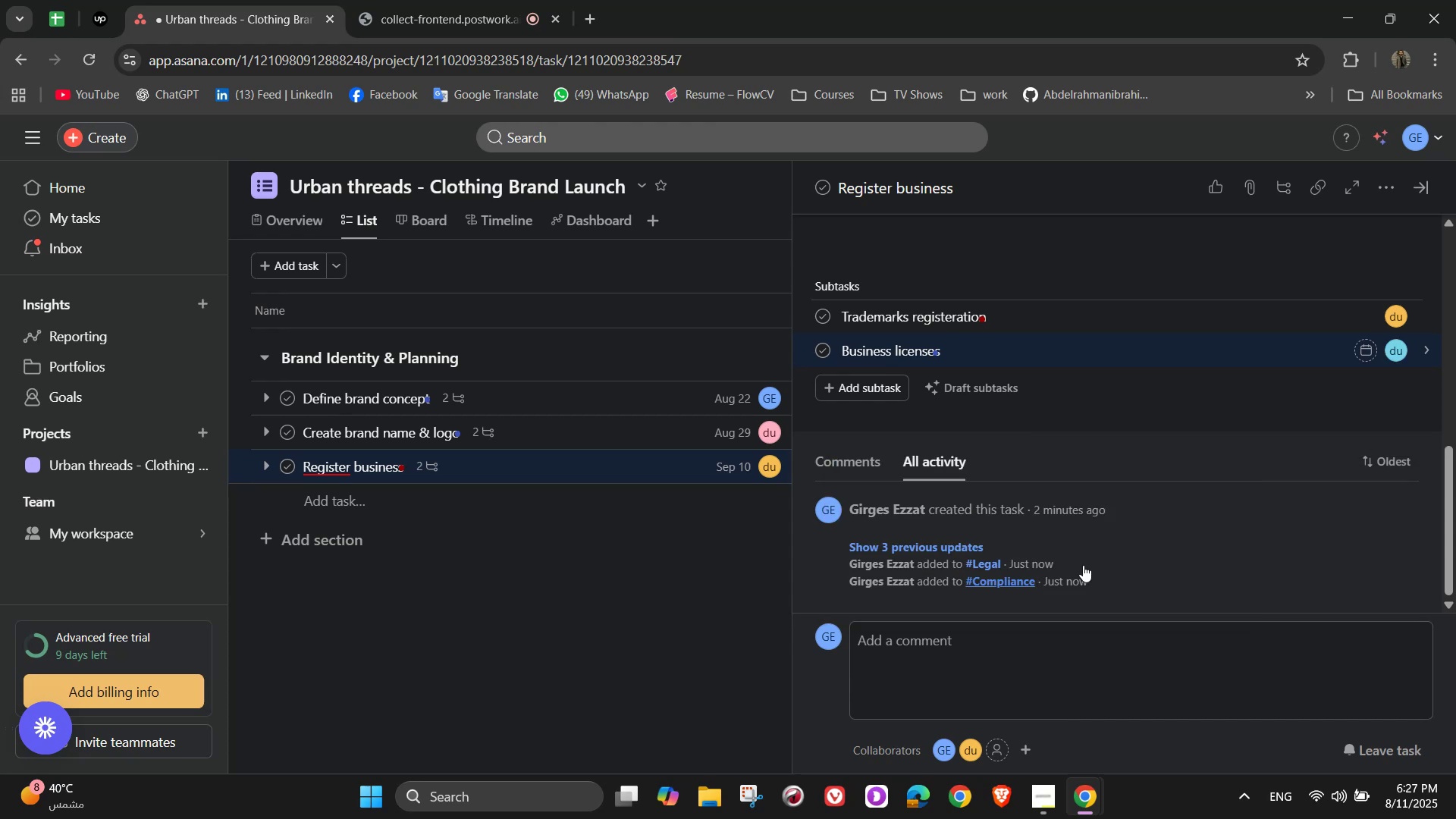 
scroll: coordinate [1219, 523], scroll_direction: up, amount: 6.0
 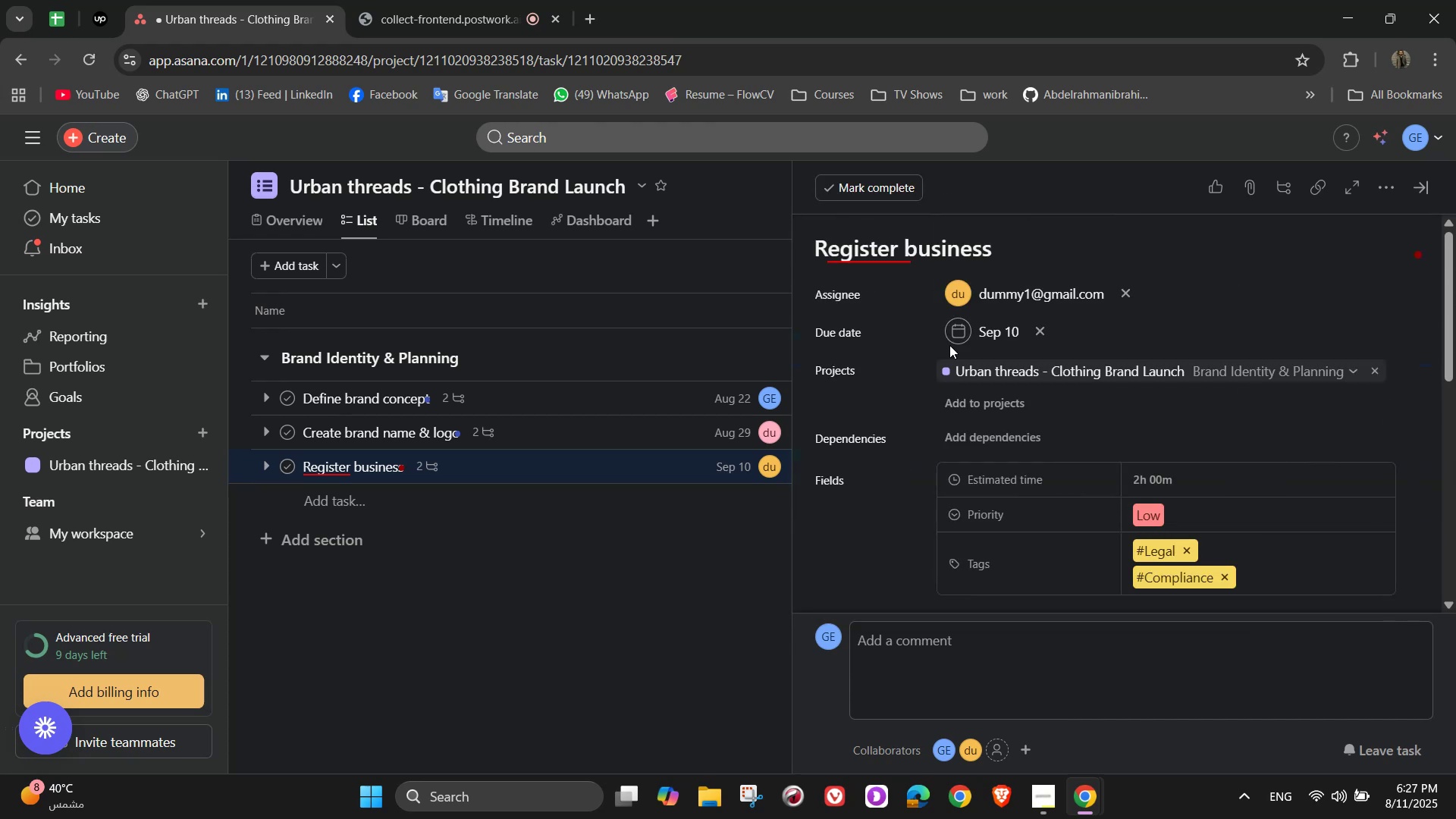 
scroll: coordinate [1156, 482], scroll_direction: down, amount: 11.0
 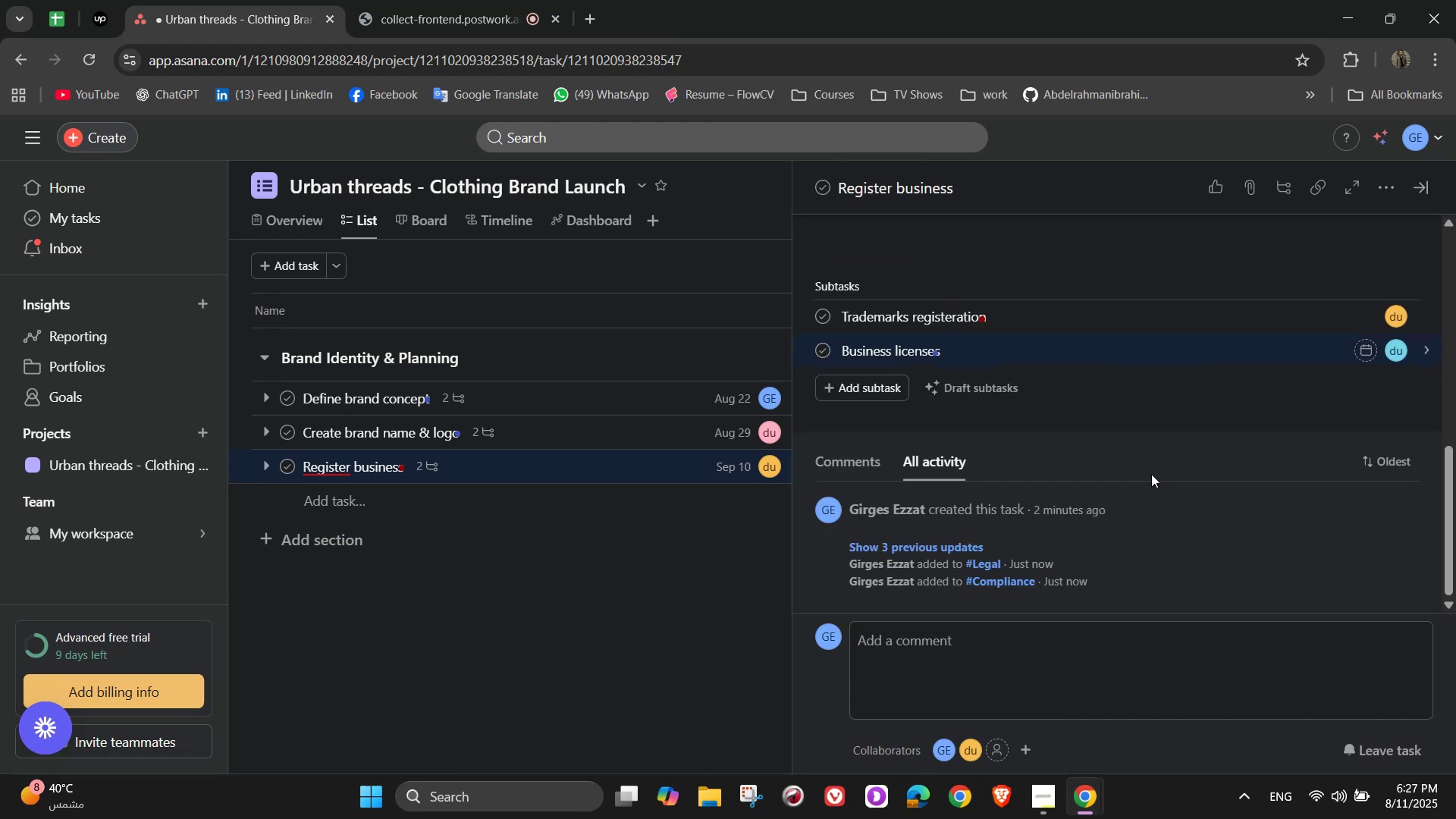 
scroll: coordinate [1151, 472], scroll_direction: up, amount: 7.0
 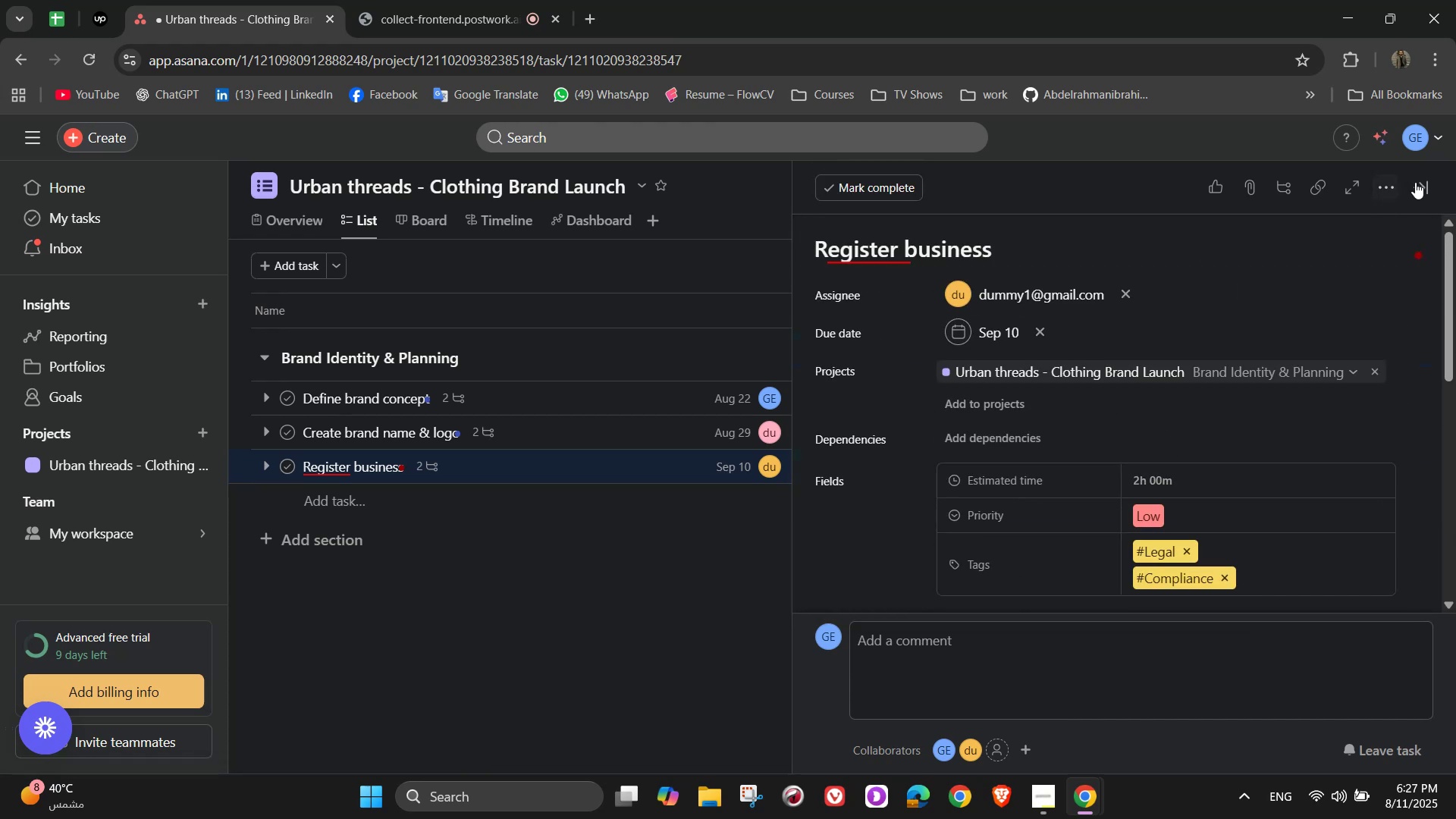 
left_click([1420, 182])
 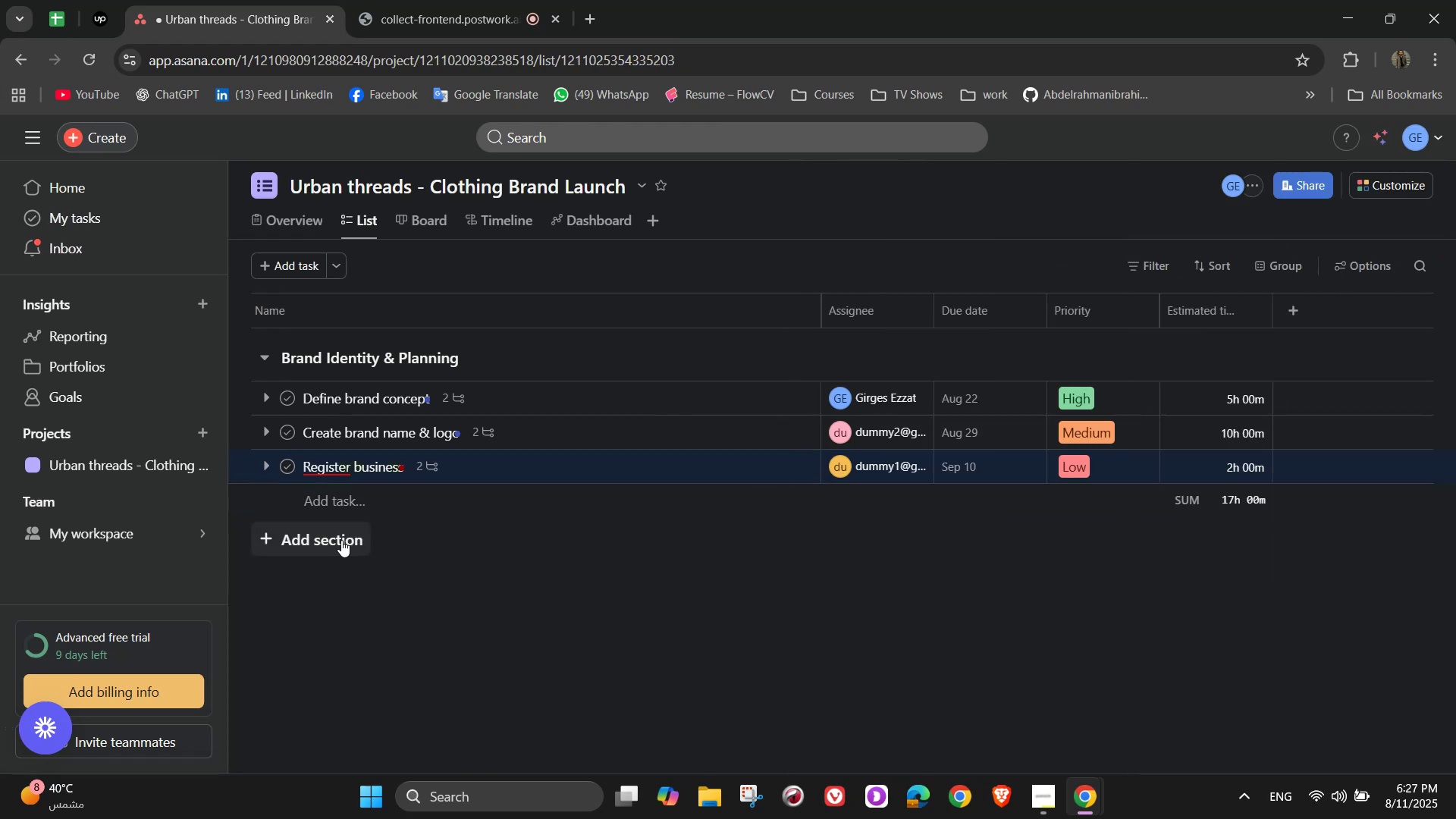 
double_click([339, 540])
 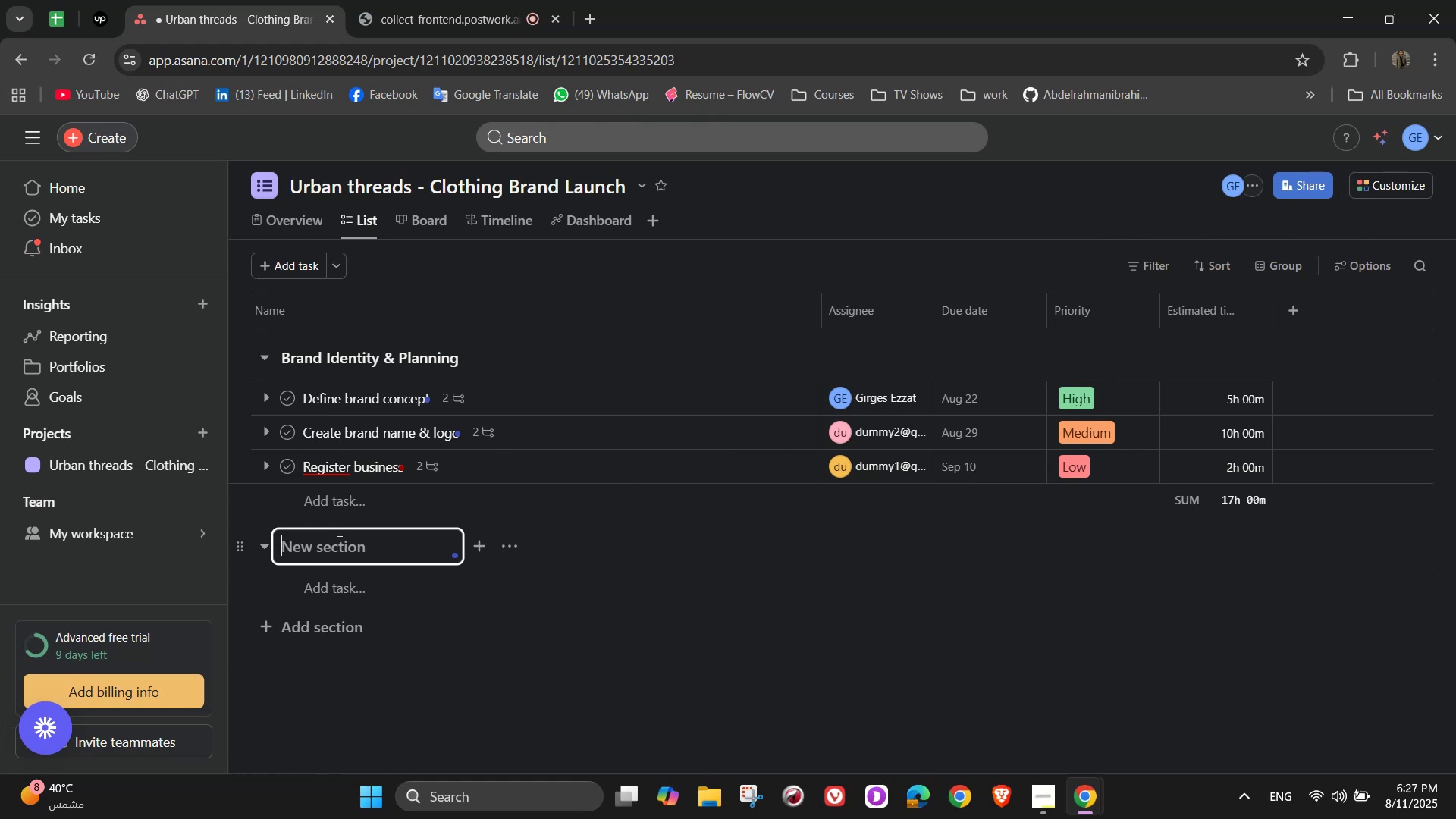 
wait(23.19)
 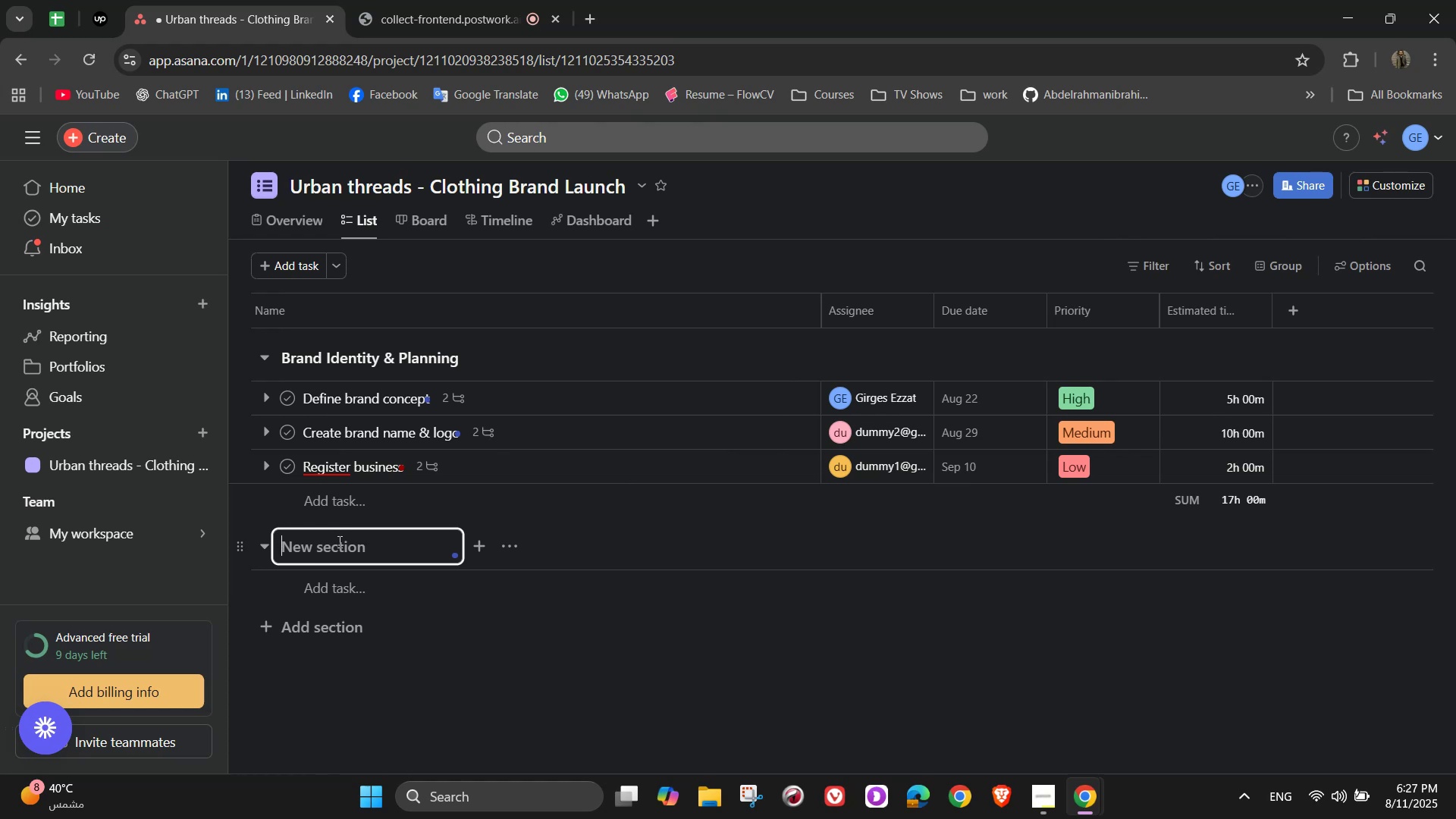 
type(d)
key(Backspace)
type(Design & Colla)
key(Backspace)
type(ection)
 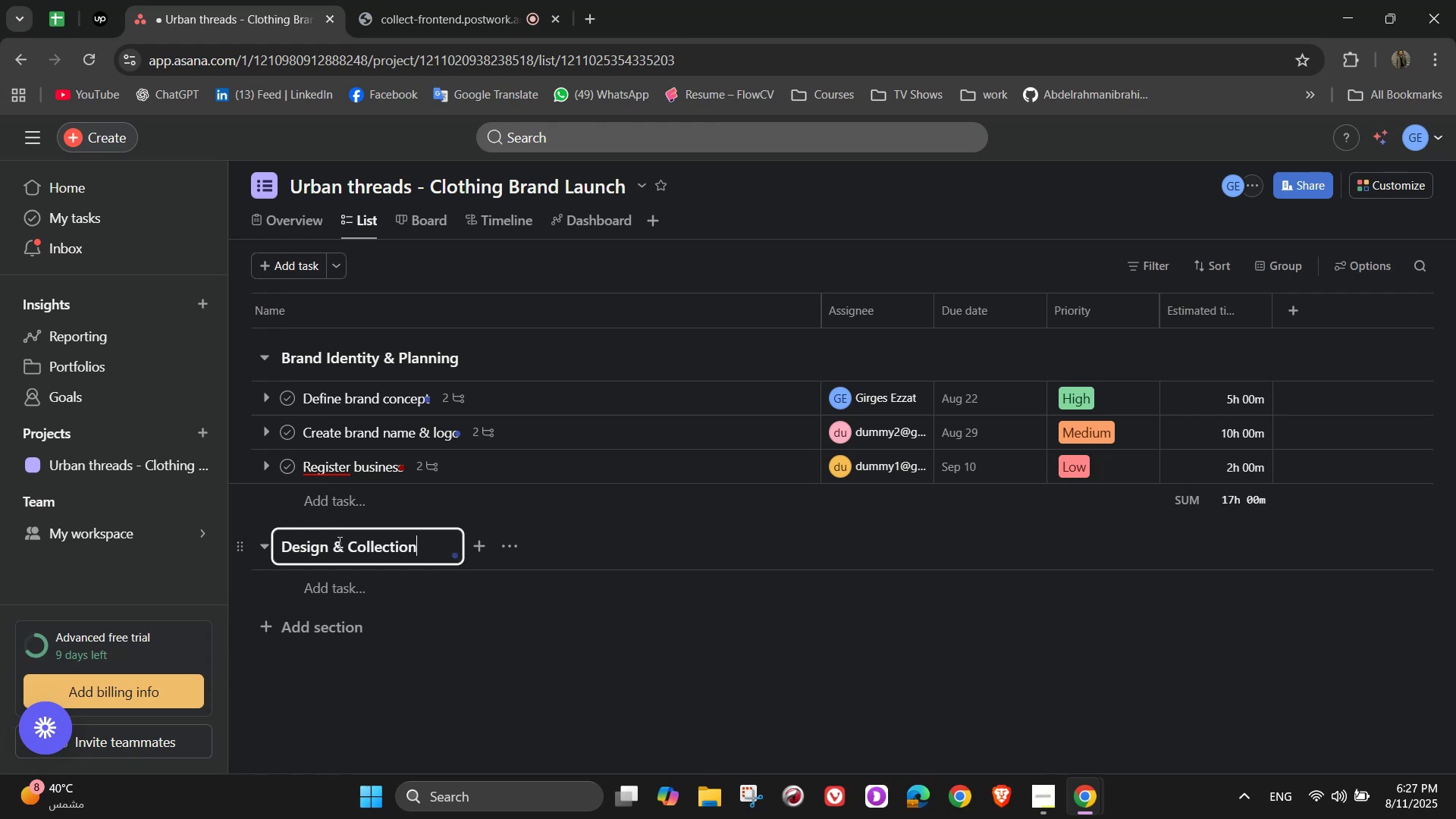 
left_click([424, 601])
 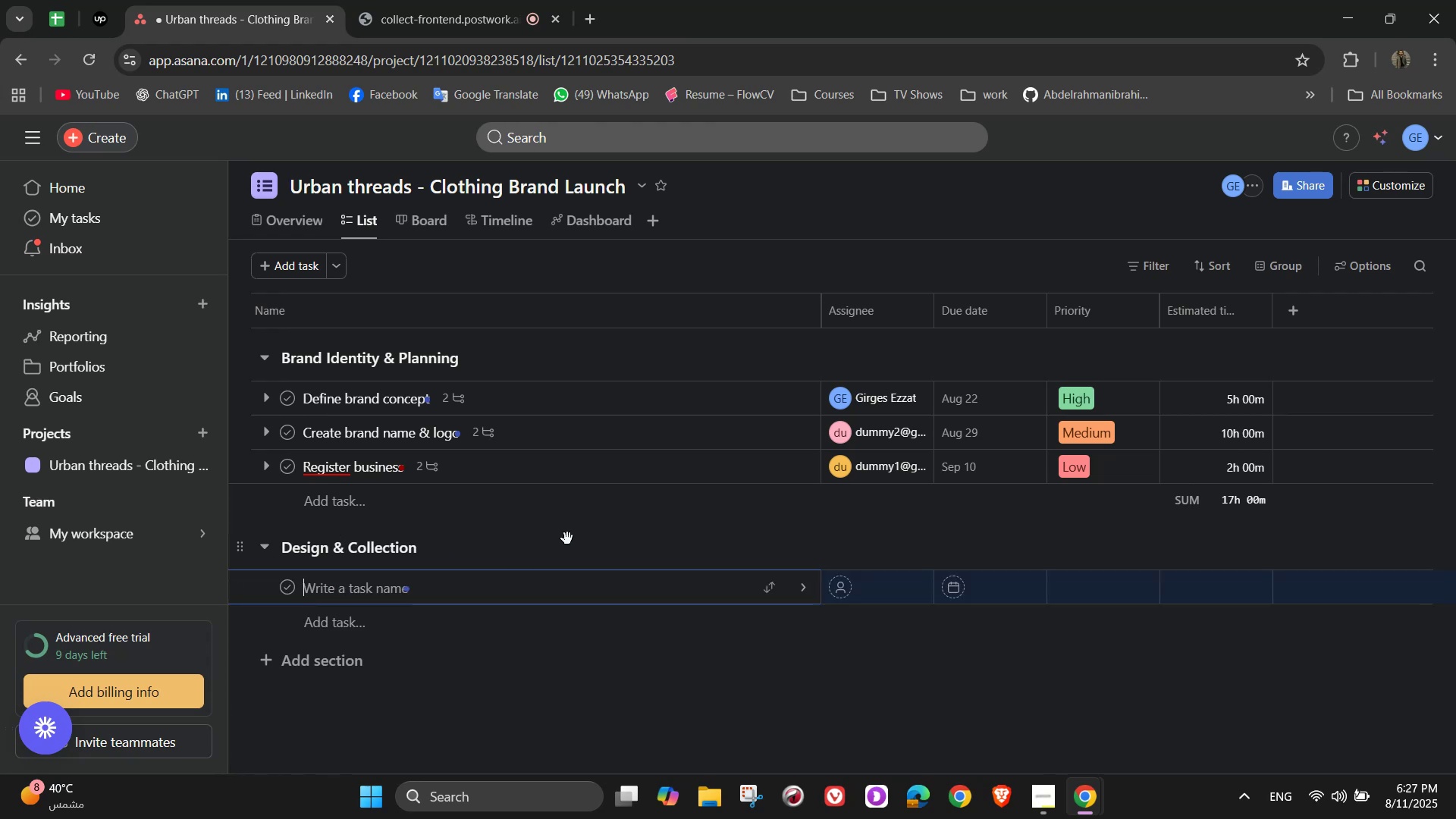 
wait(5.42)
 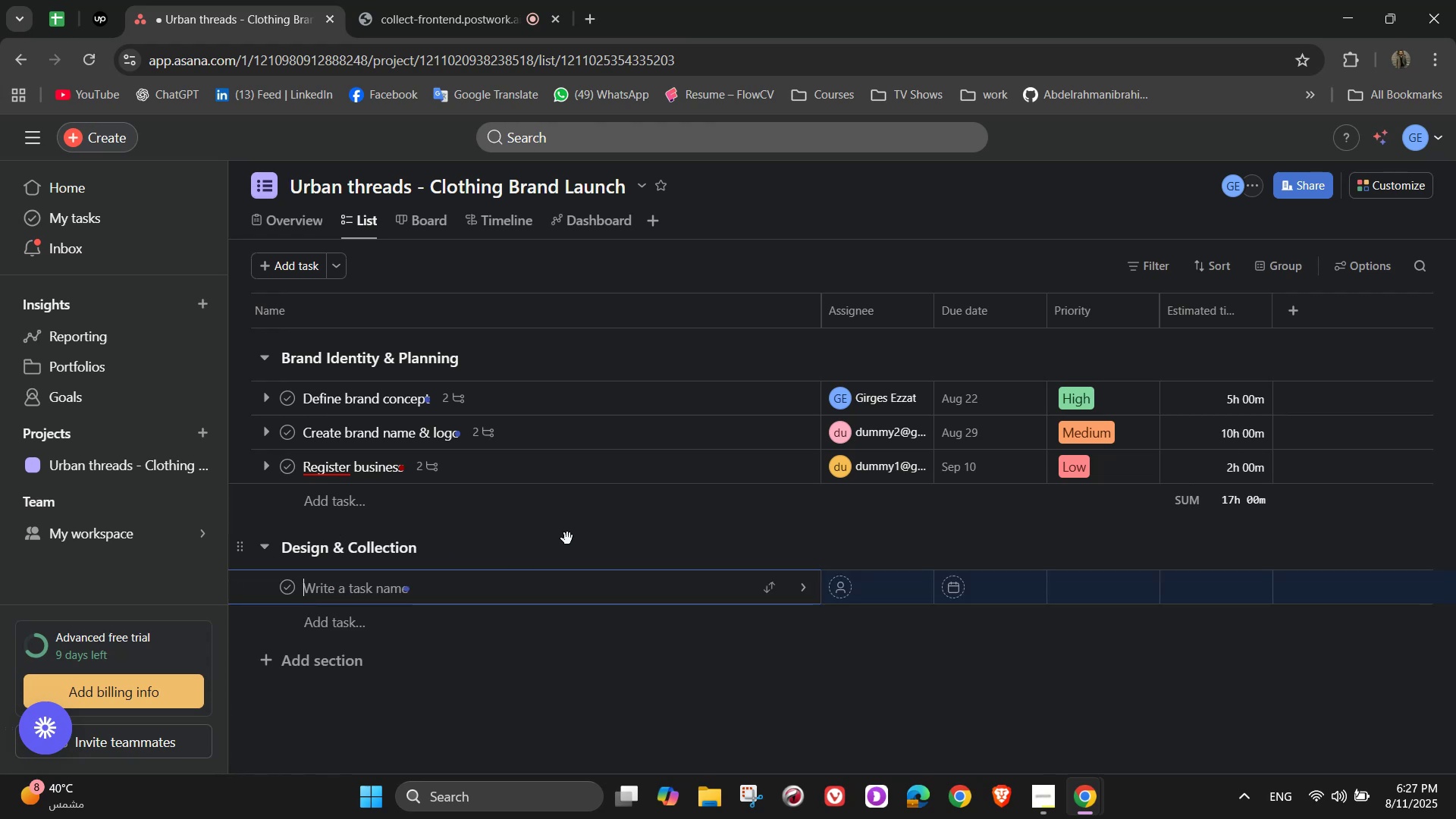 
type(Design first collection)
 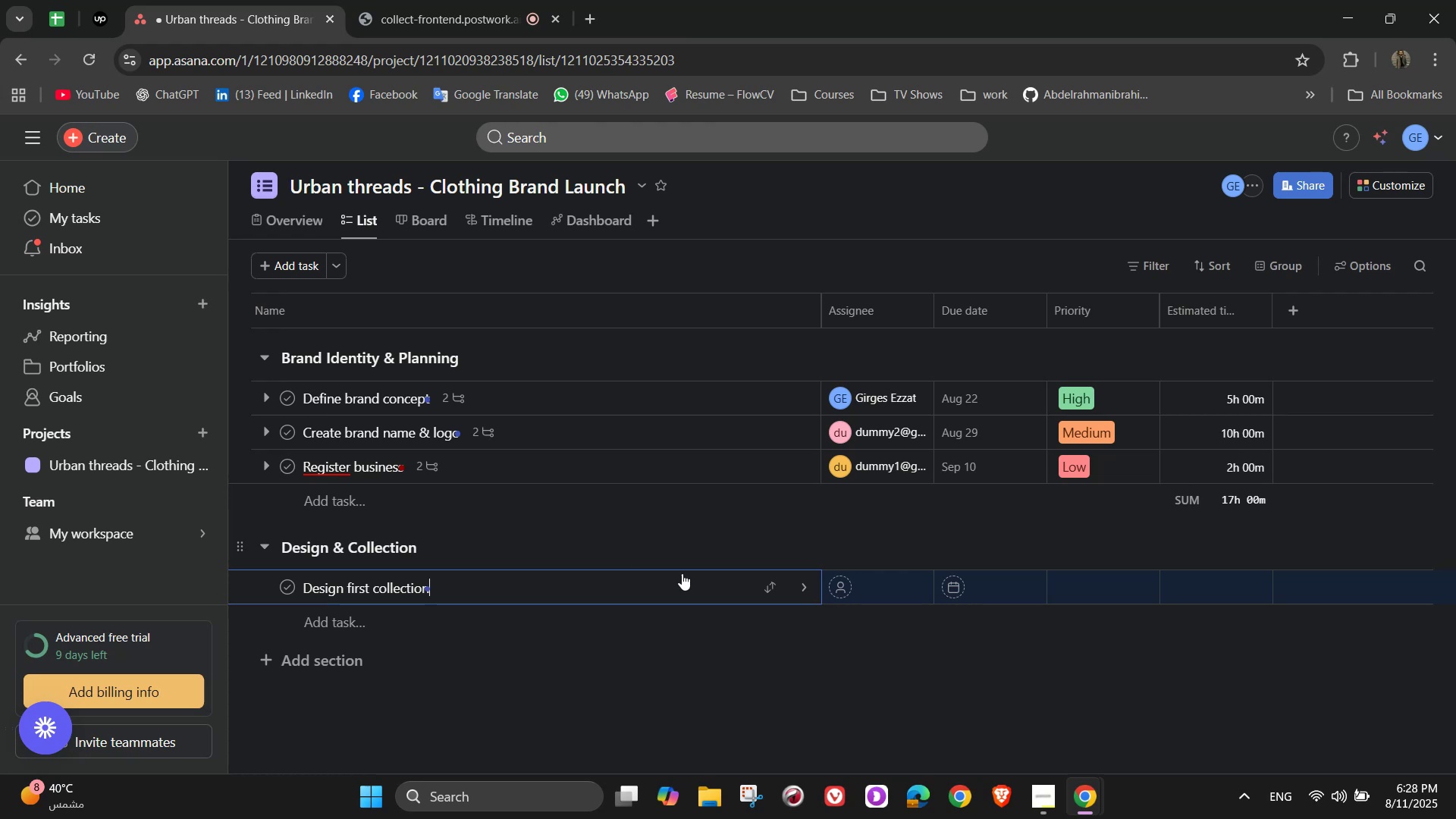 
left_click([802, 592])
 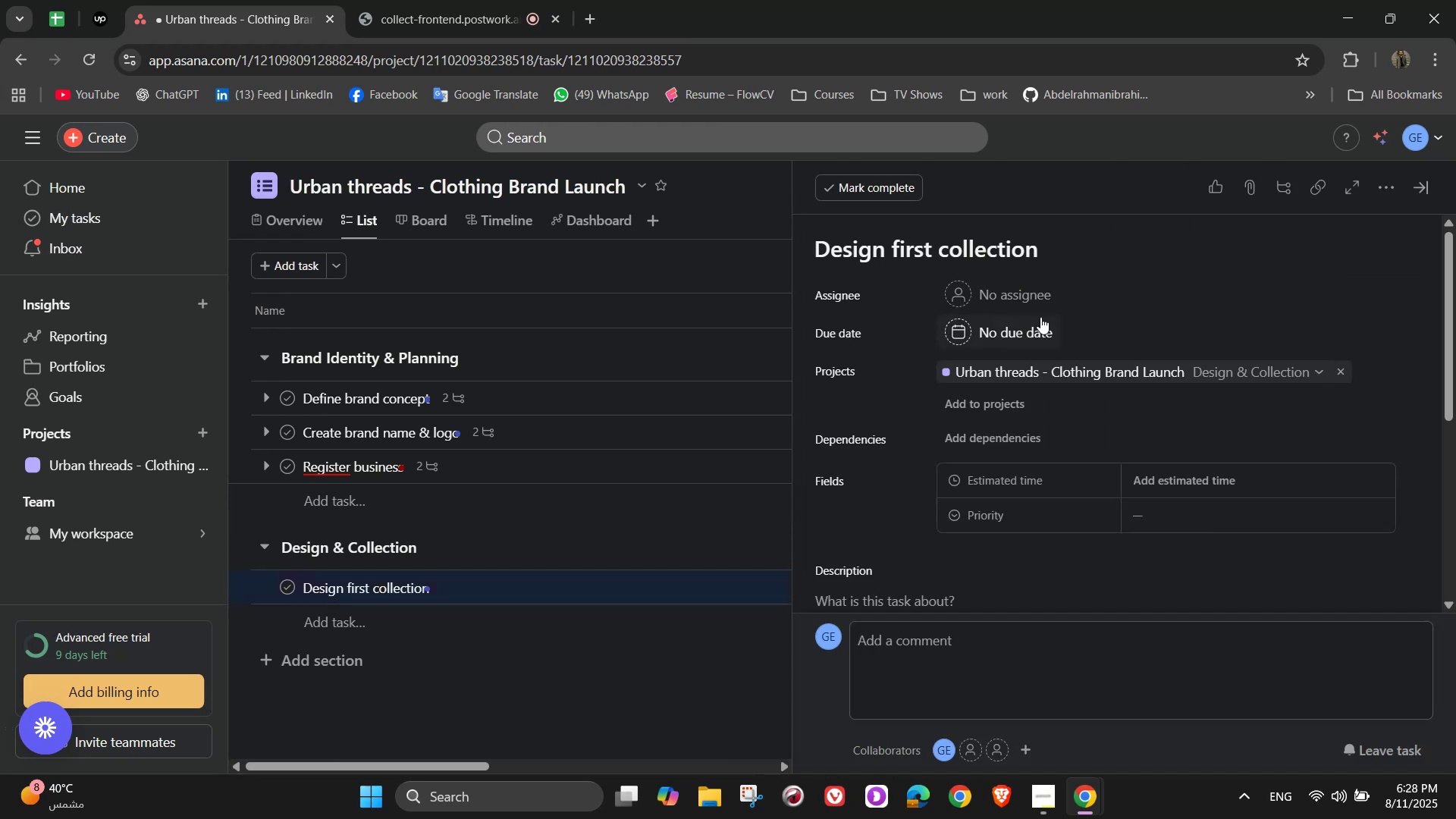 
left_click([1018, 283])
 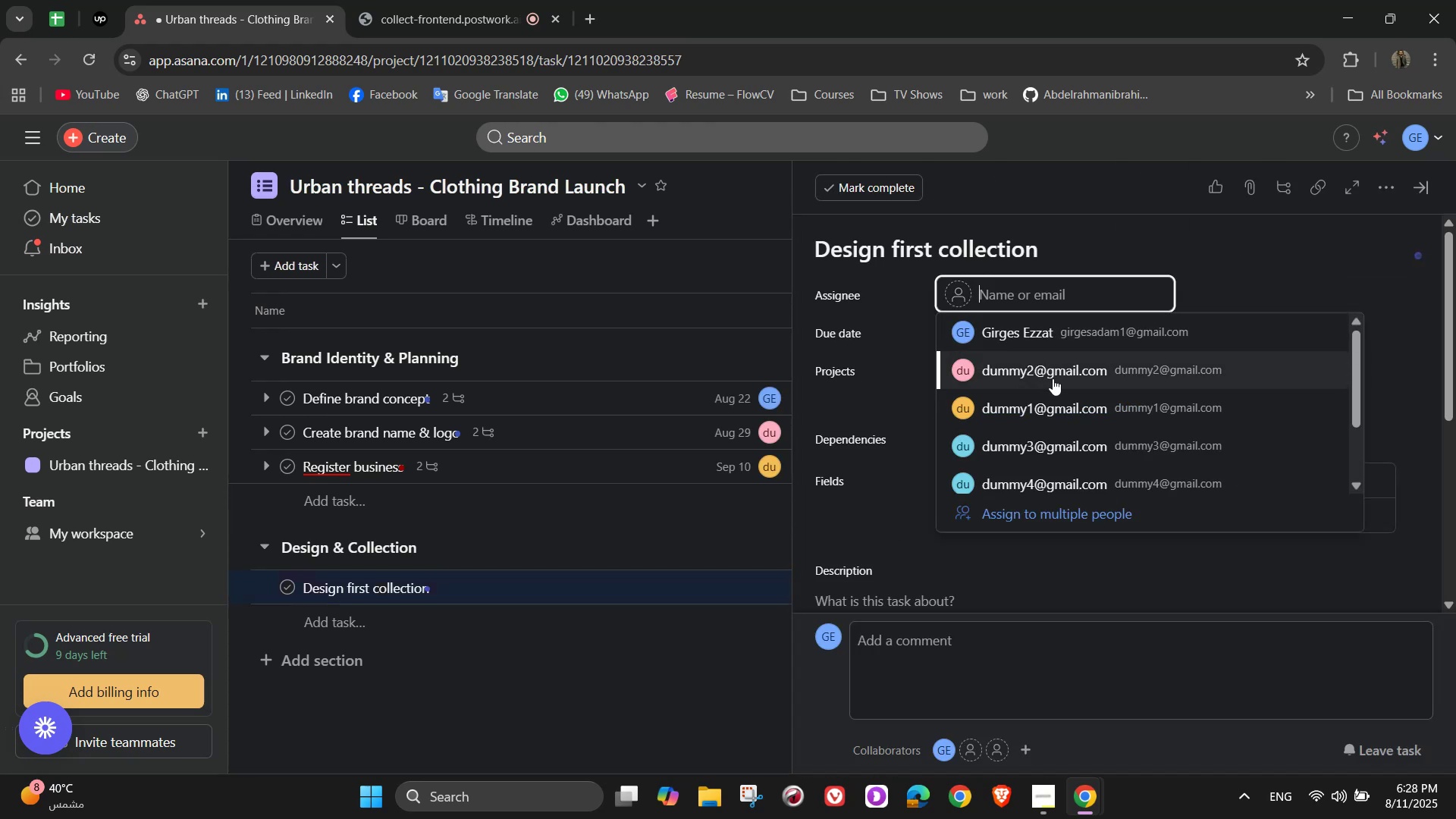 
left_click([1062, 443])
 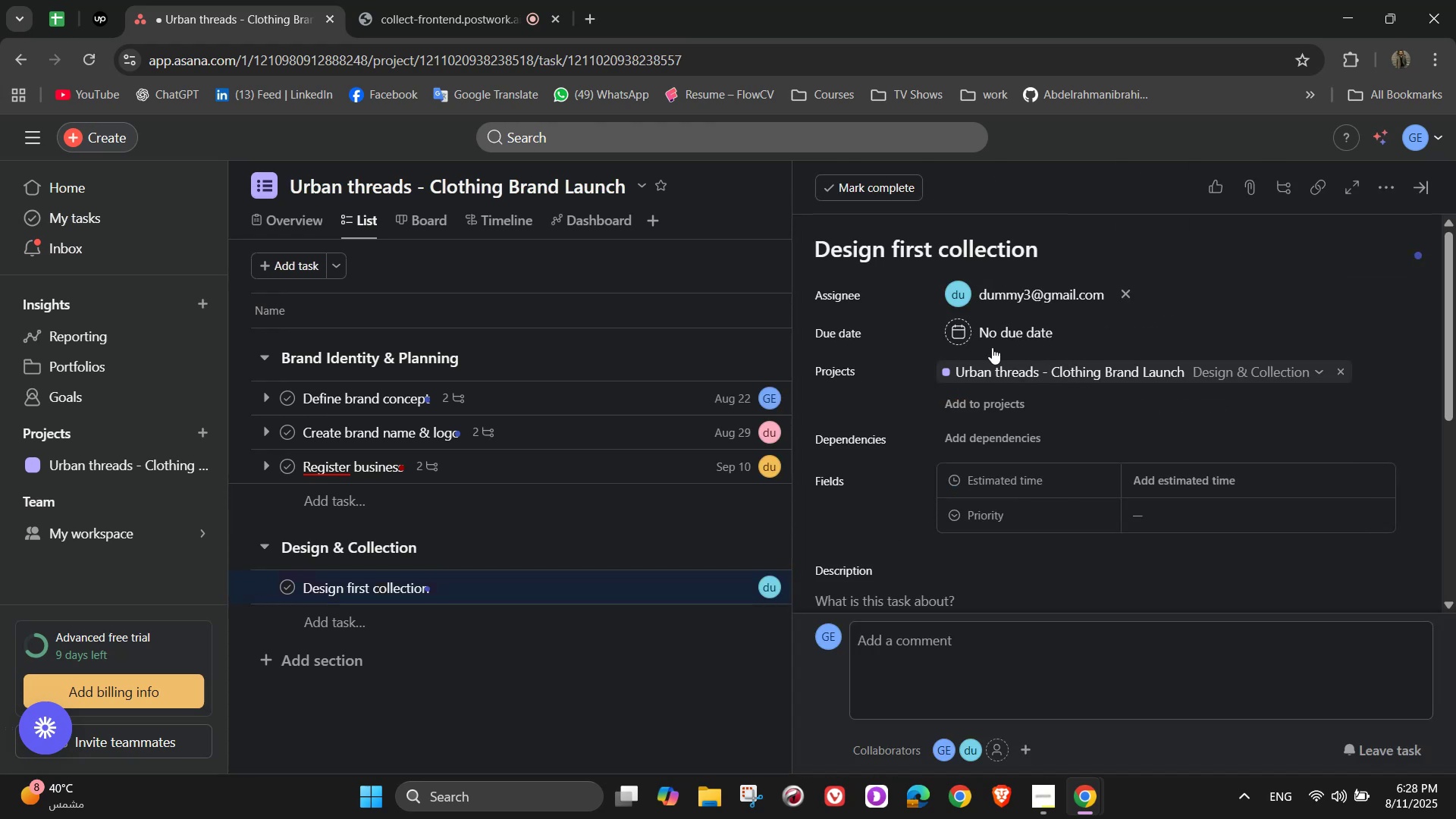 
left_click([984, 336])
 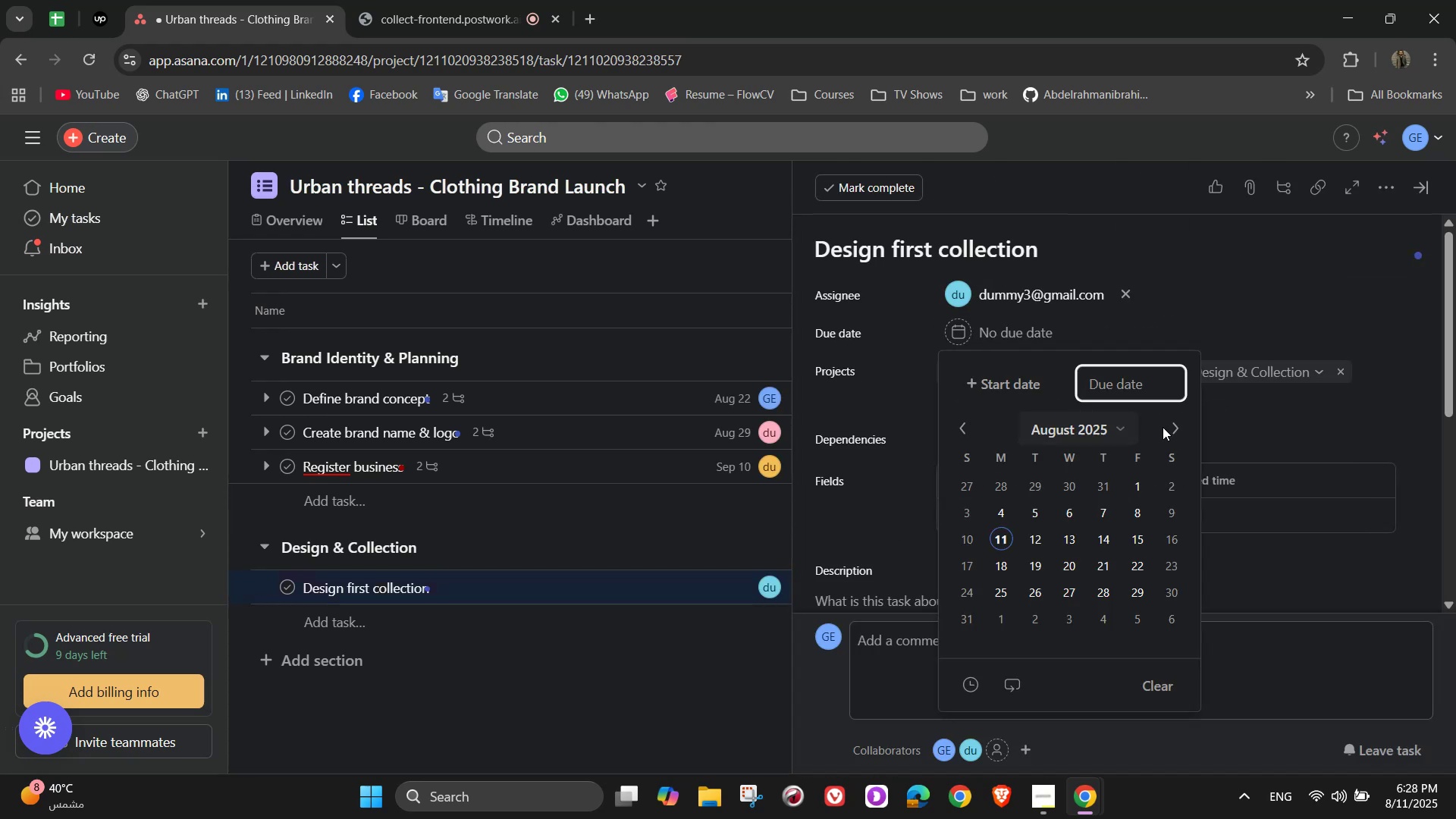 
double_click([1178, 424])
 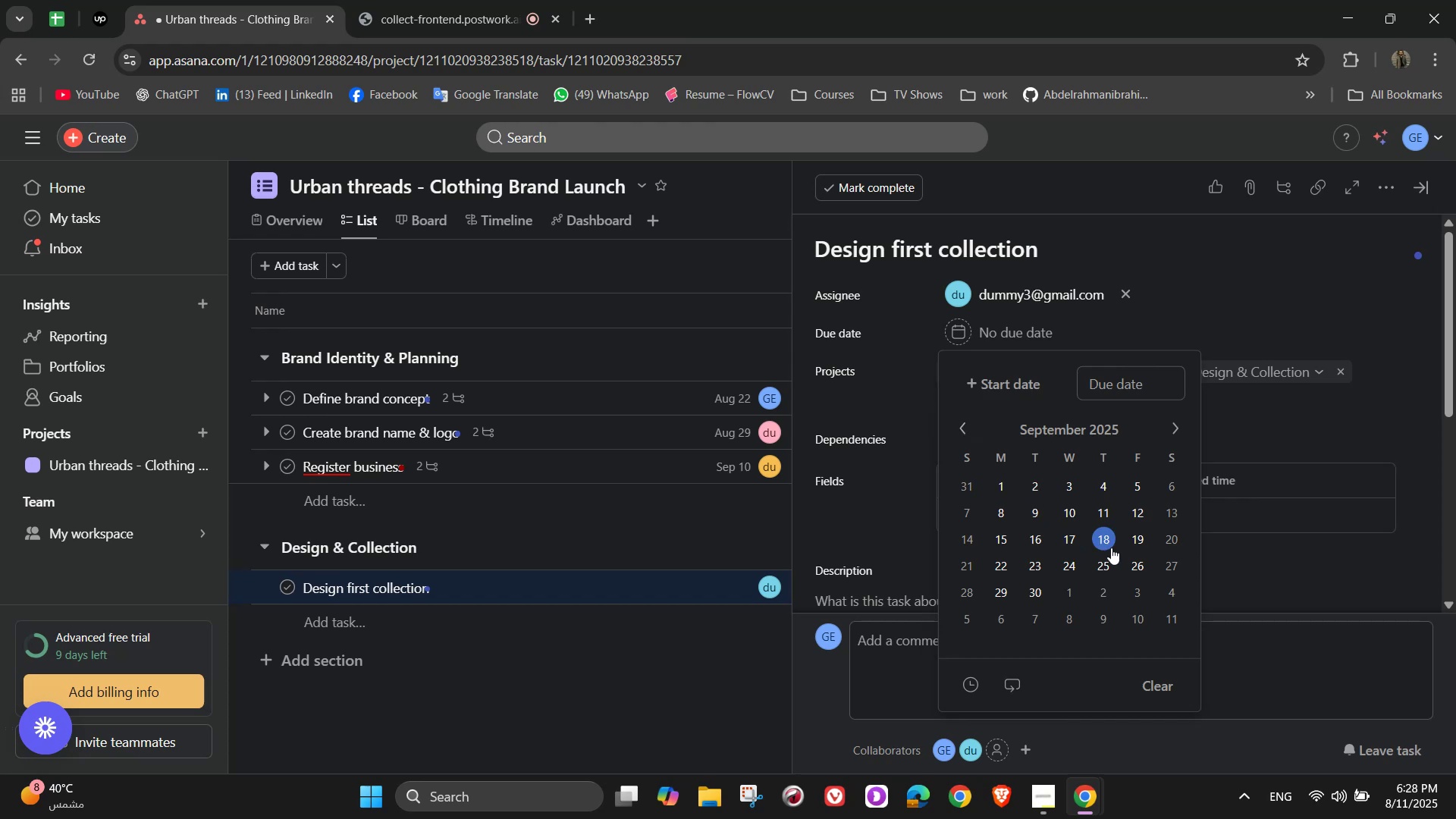 
left_click([1006, 554])
 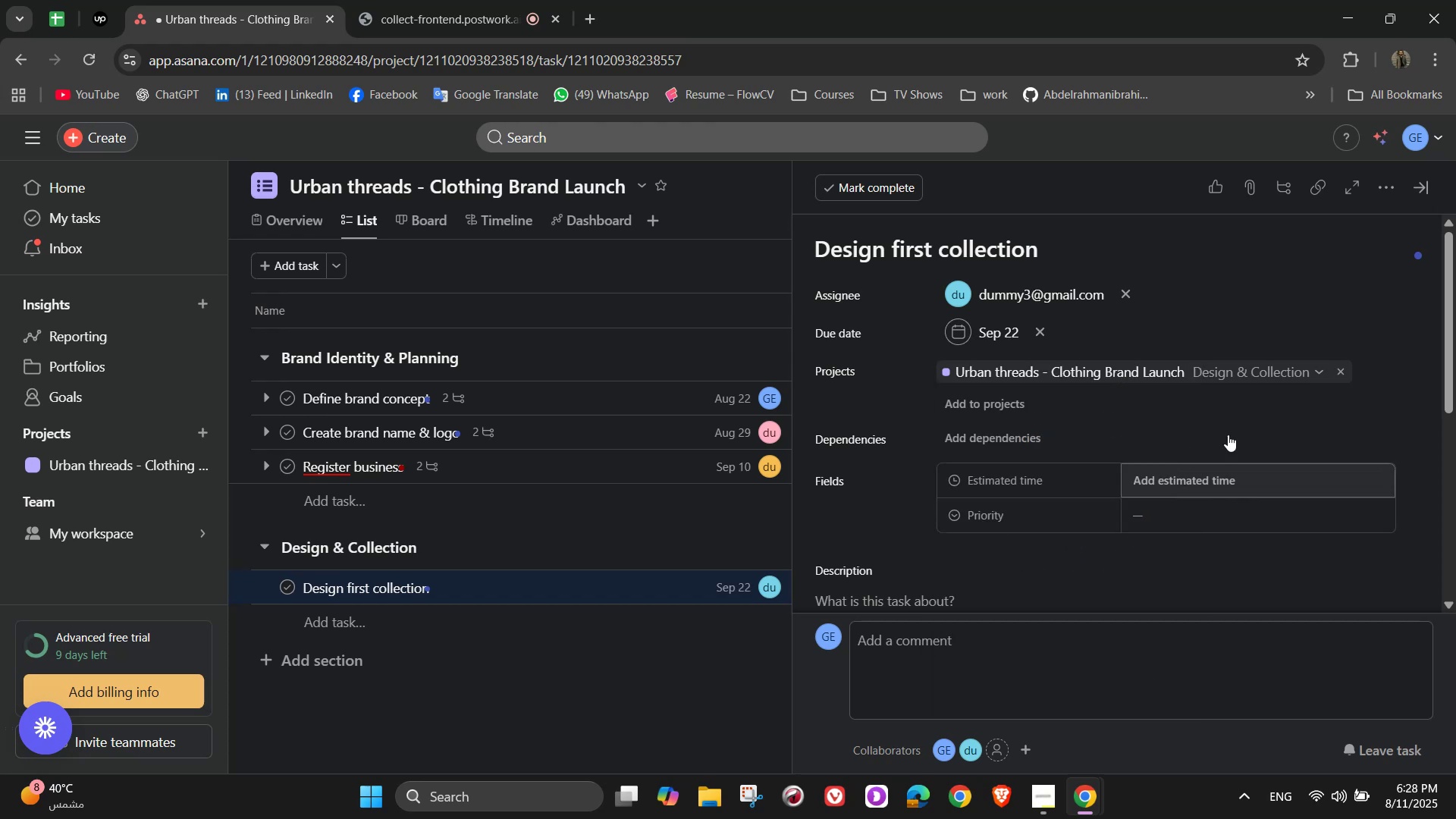 
left_click([1384, 184])
 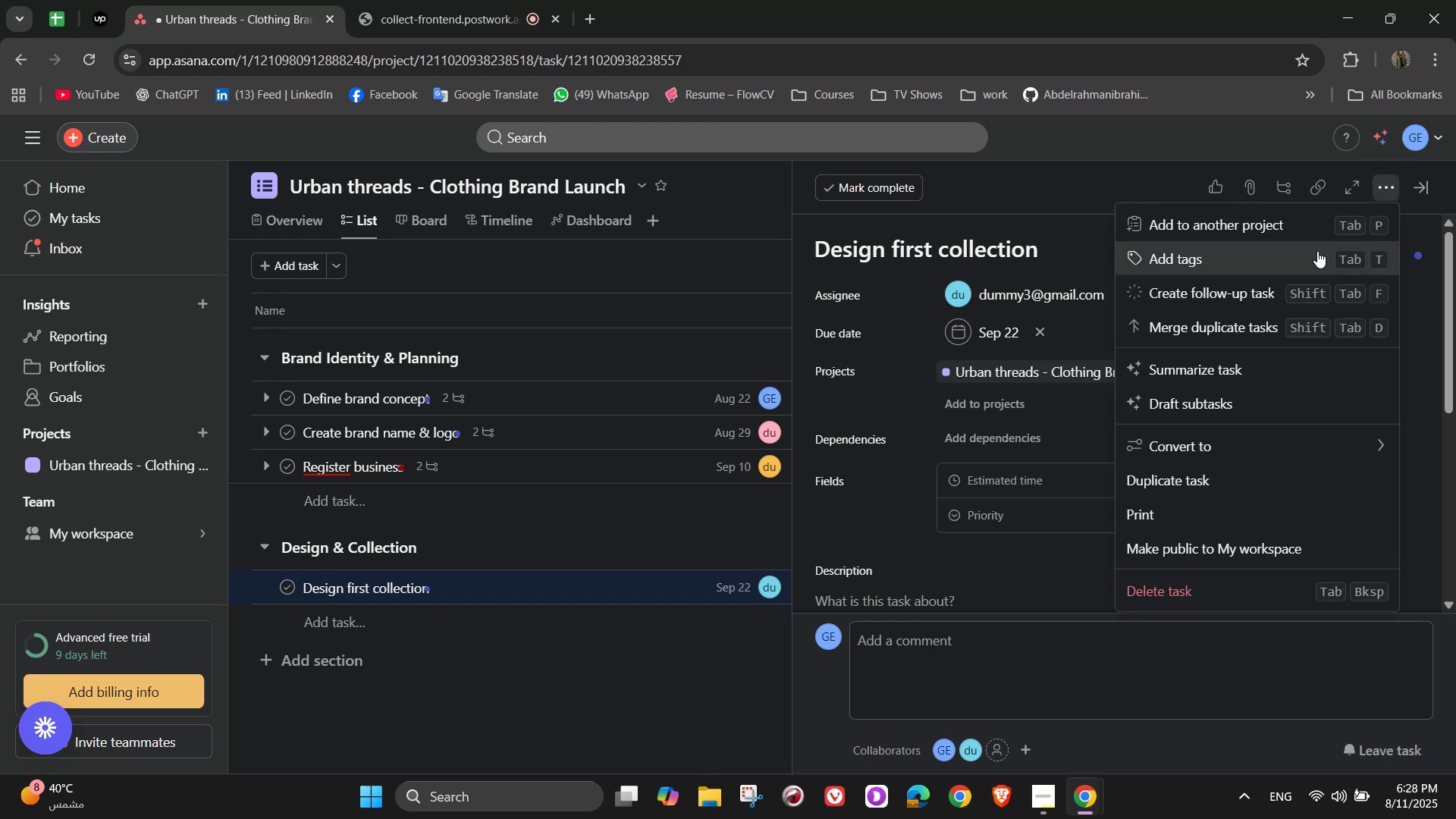 
left_click([1303, 262])
 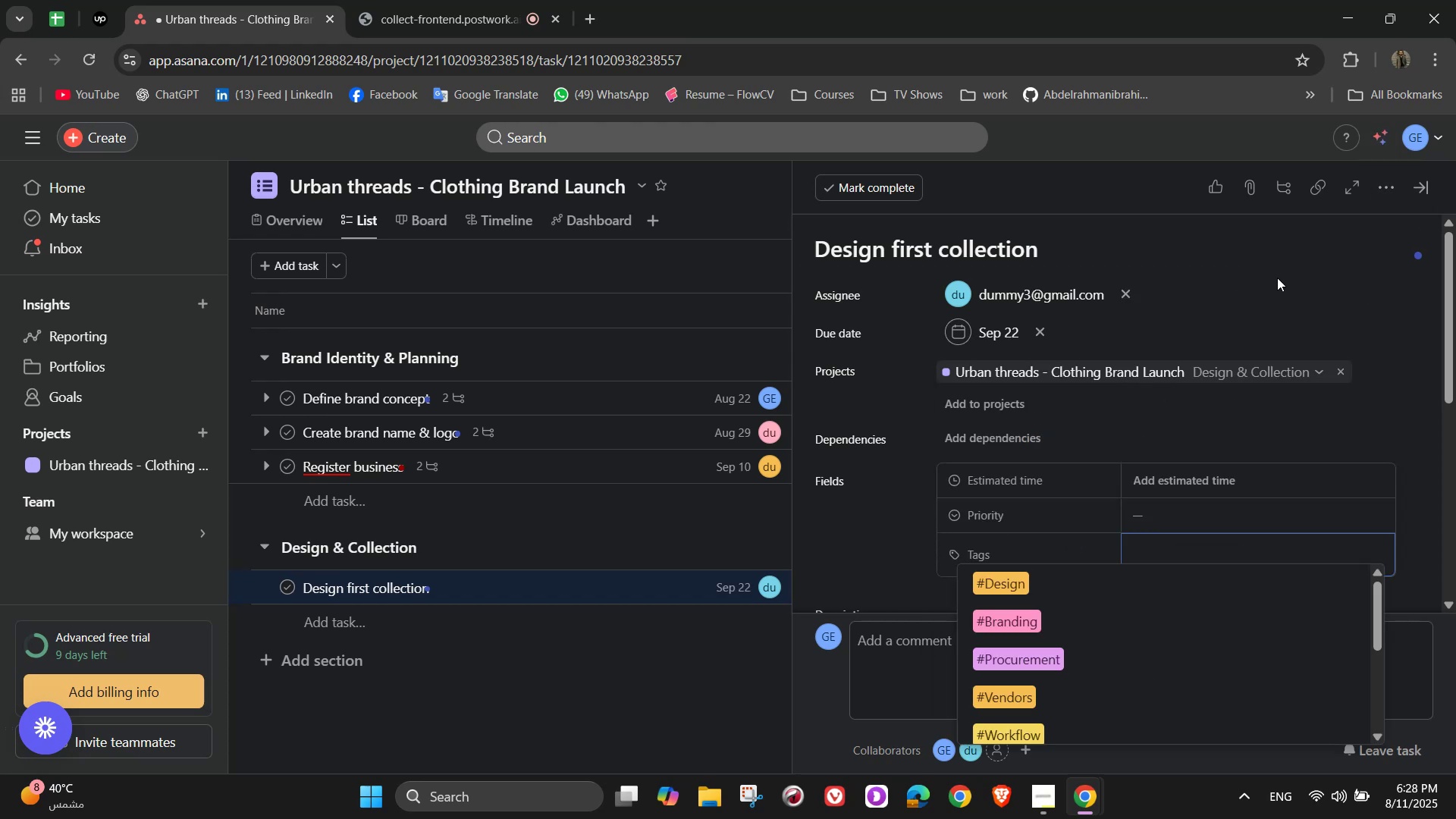 
key(D)
 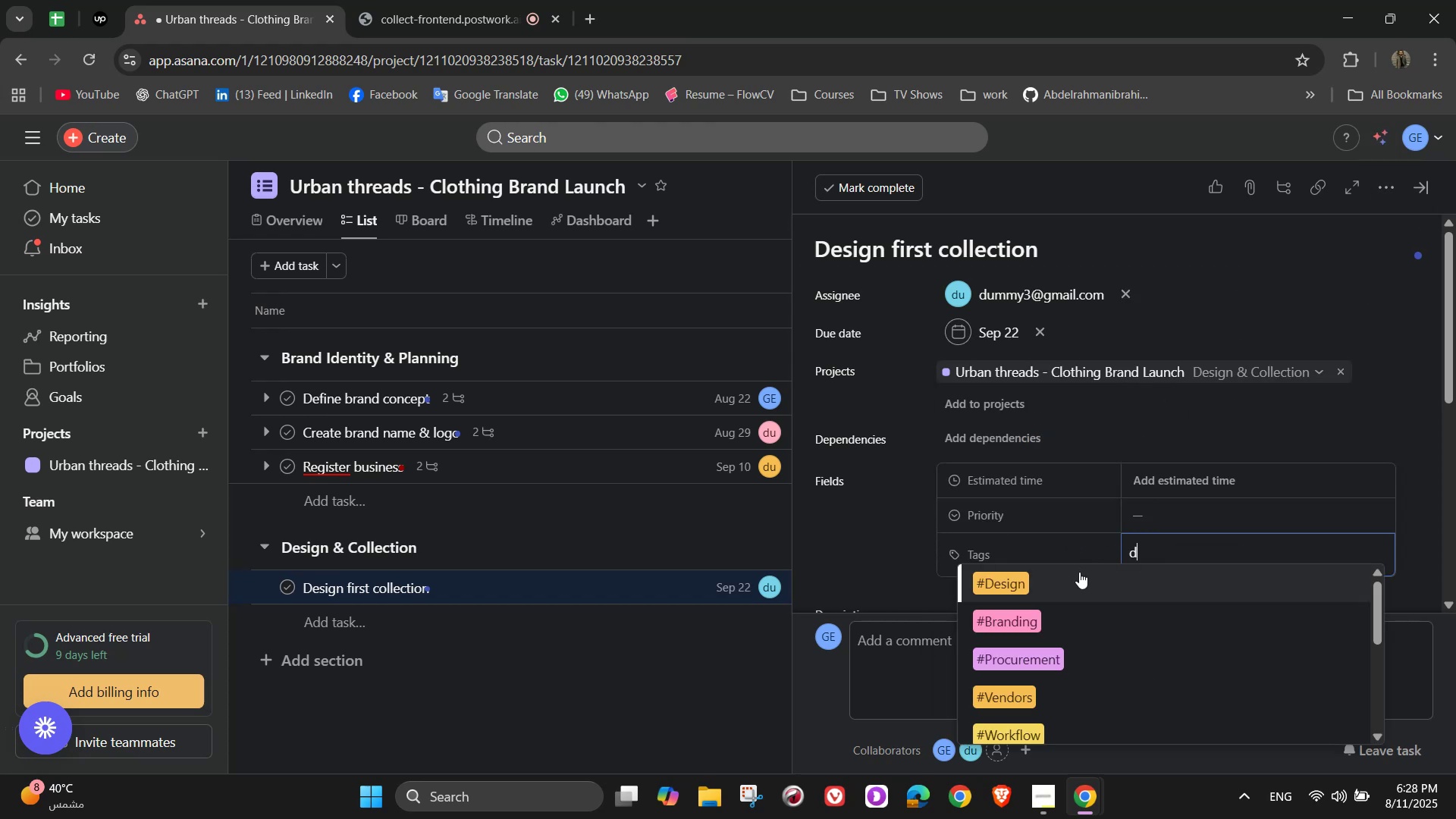 
left_click([1078, 574])
 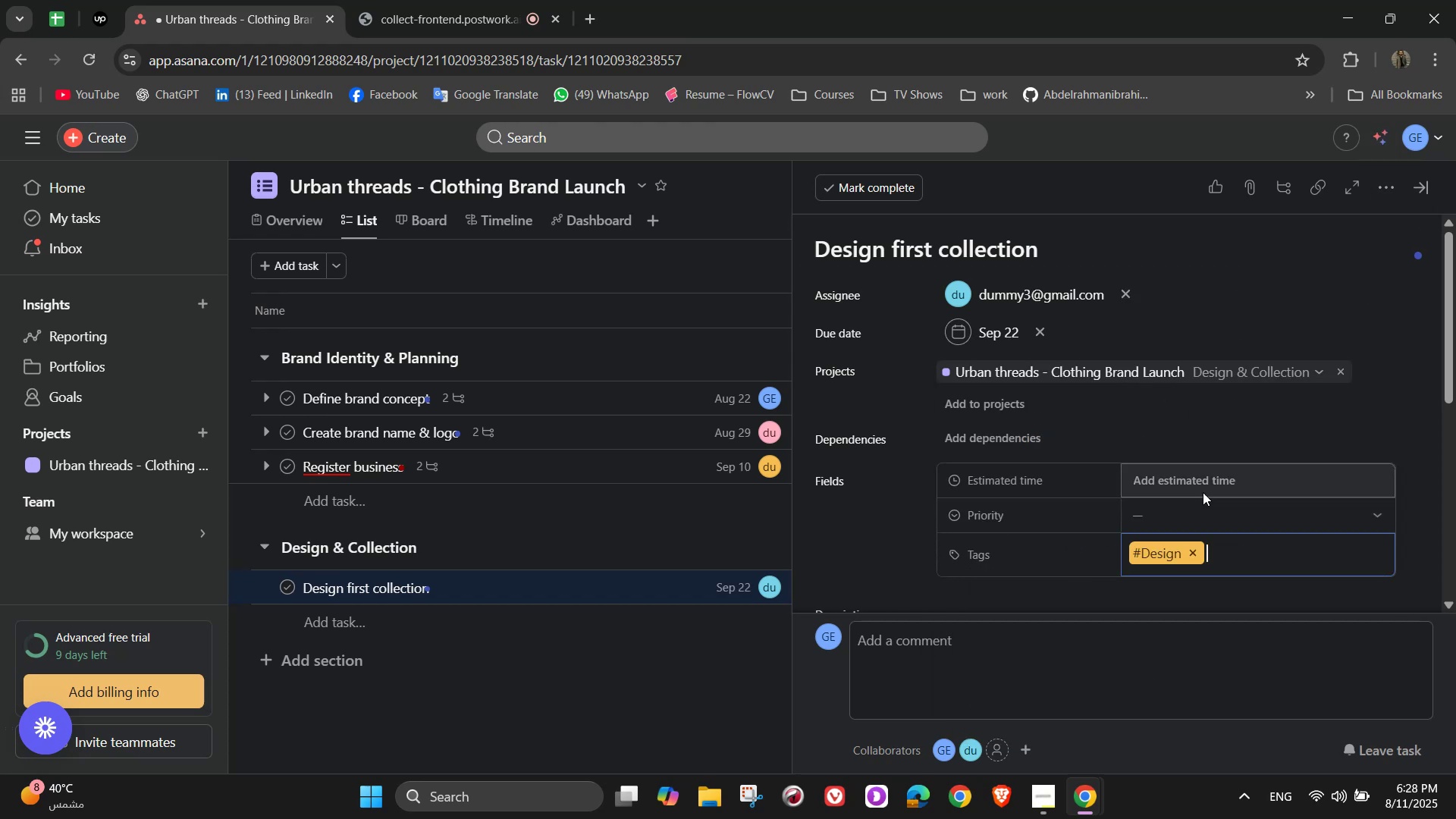 
left_click([1202, 487])
 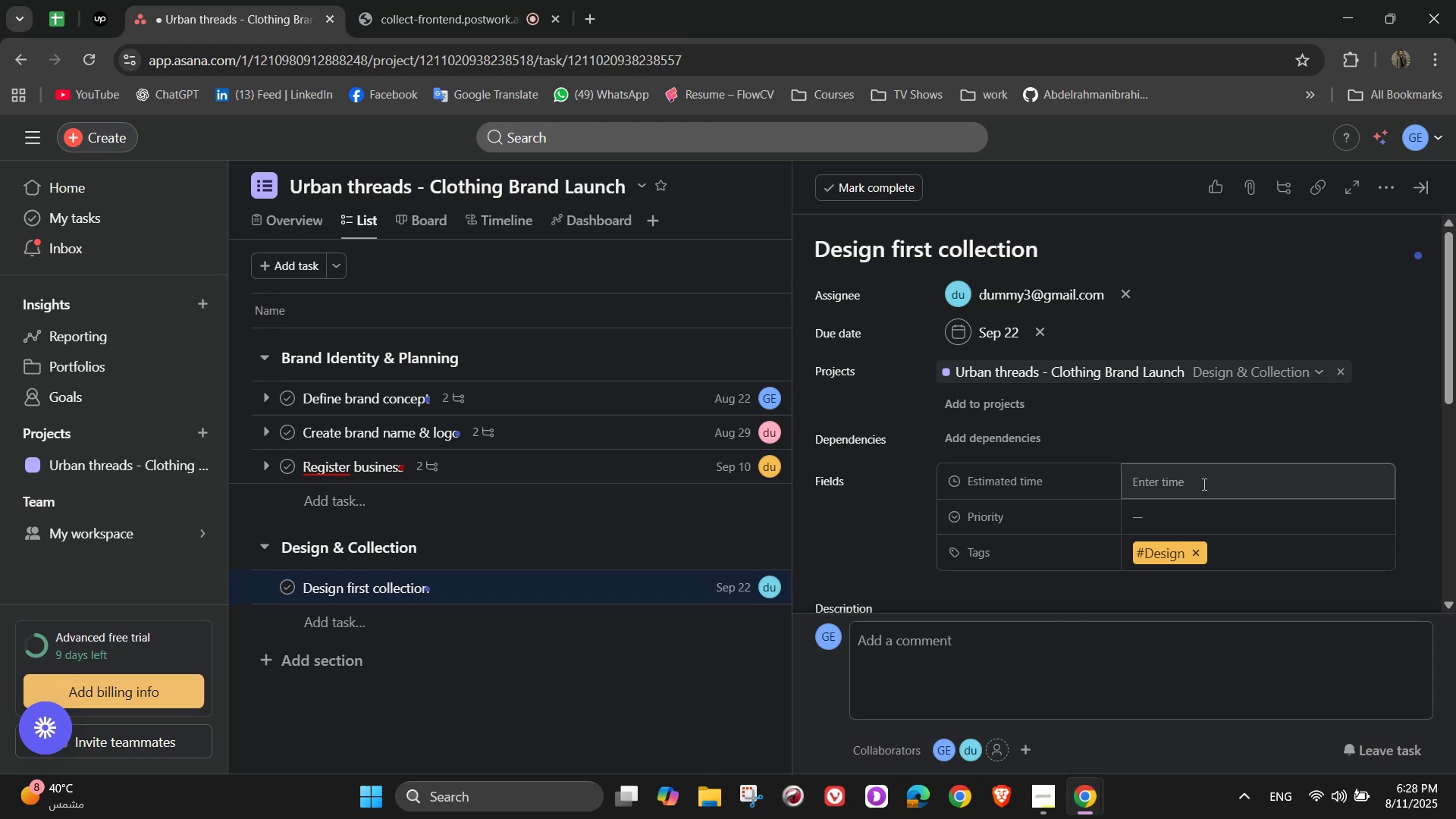 
left_click([1203, 484])
 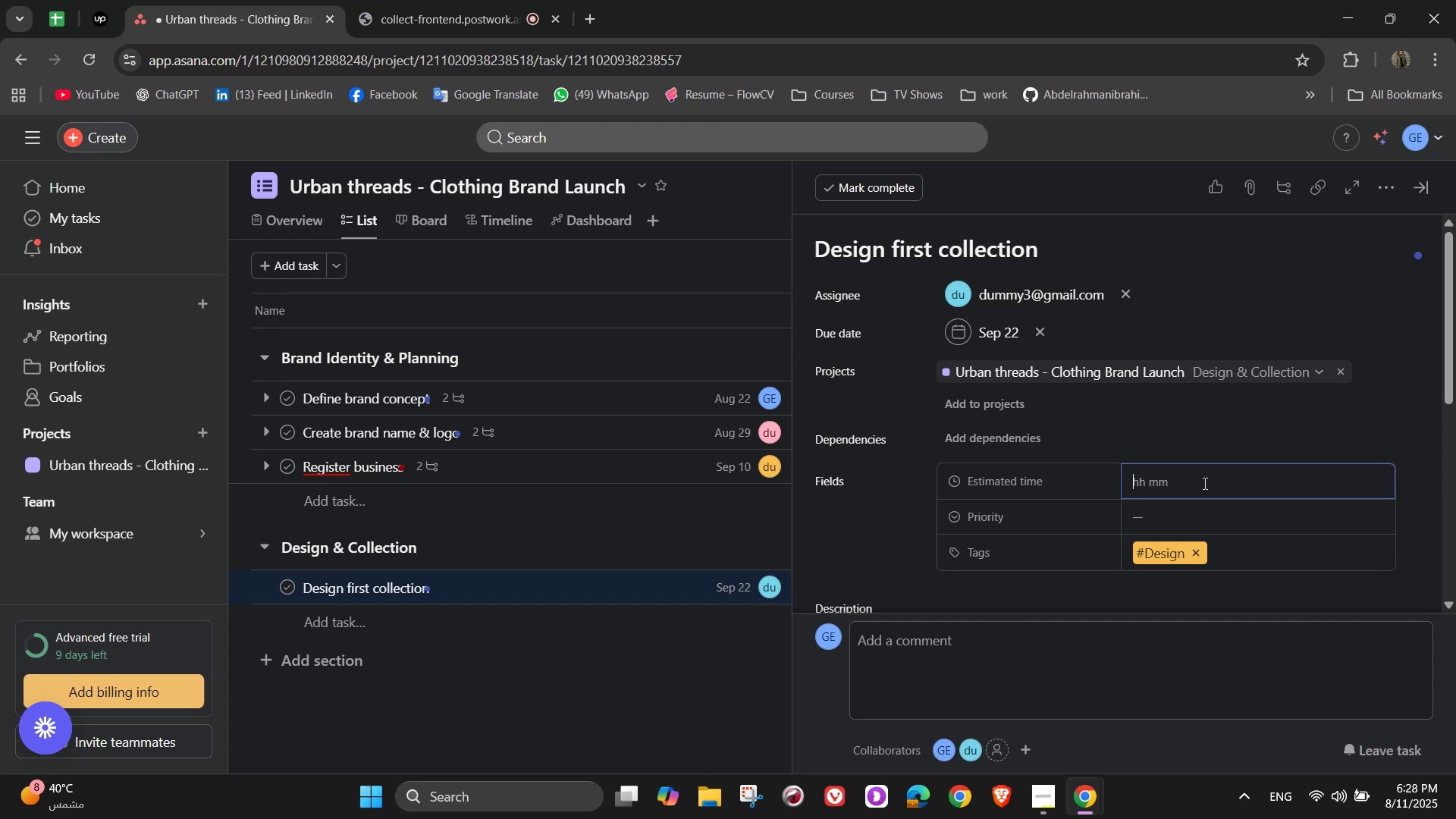 
key(Numpad5)
 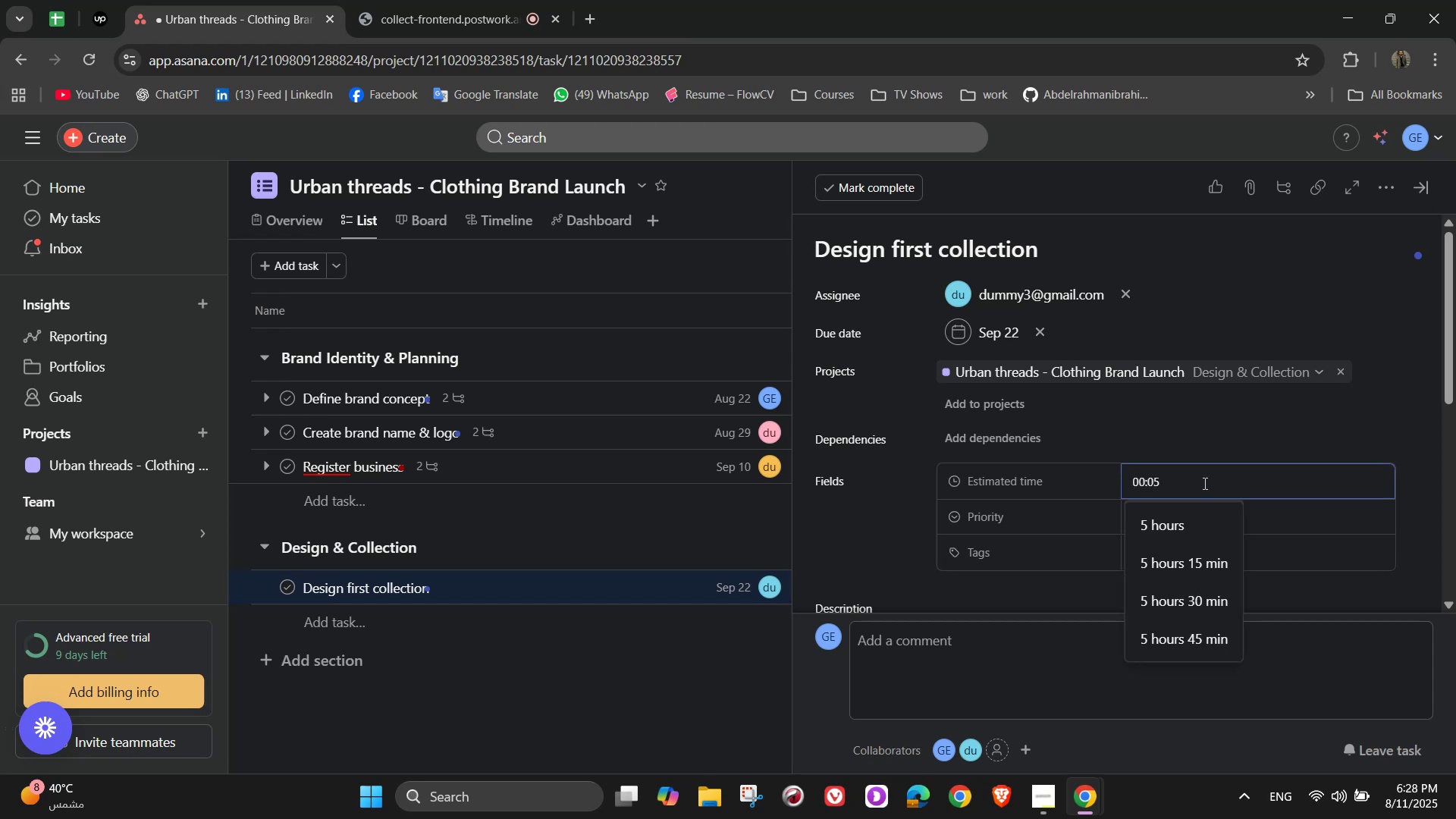 
key(Numpad0)
 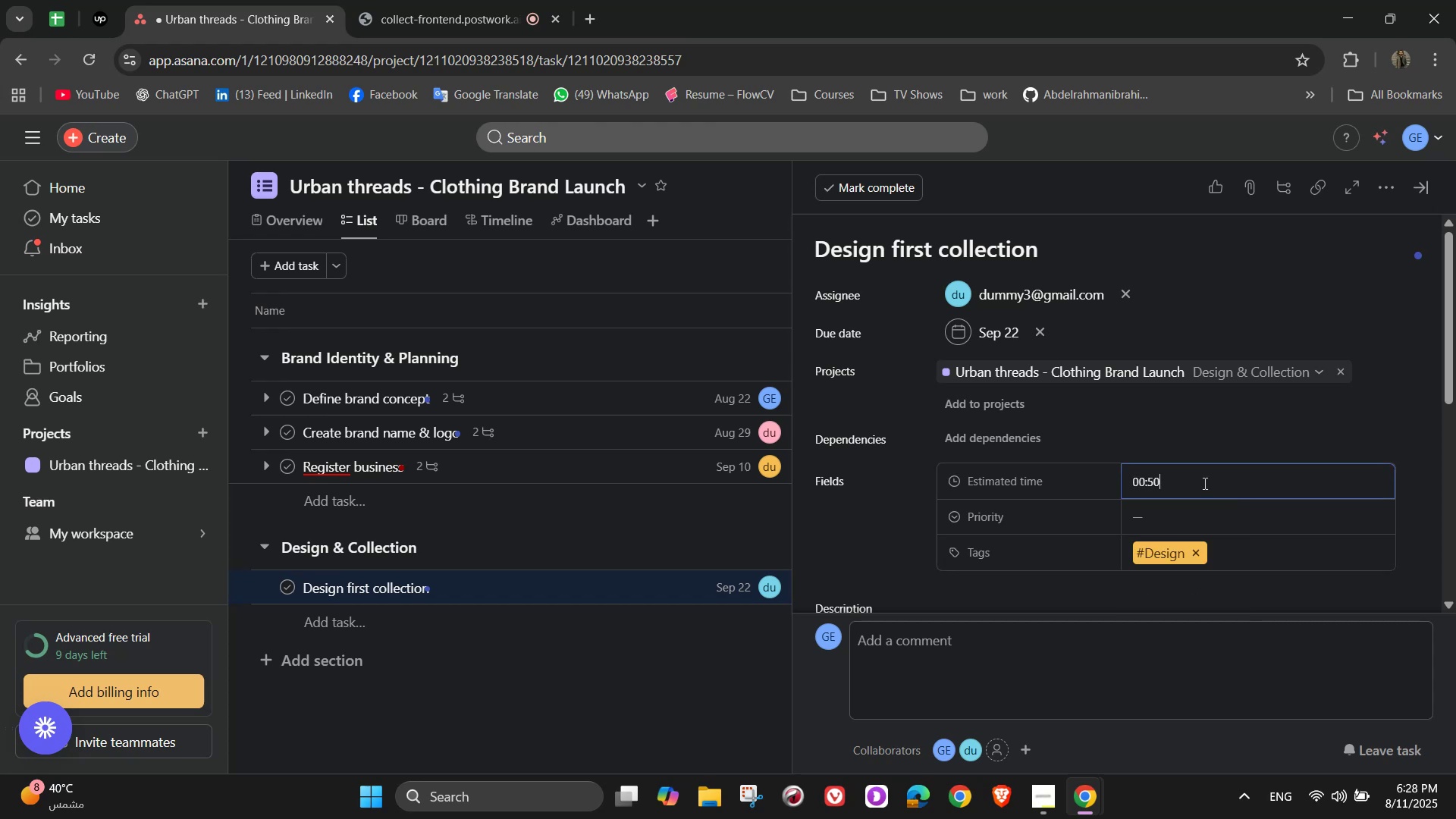 
key(Numpad0)
 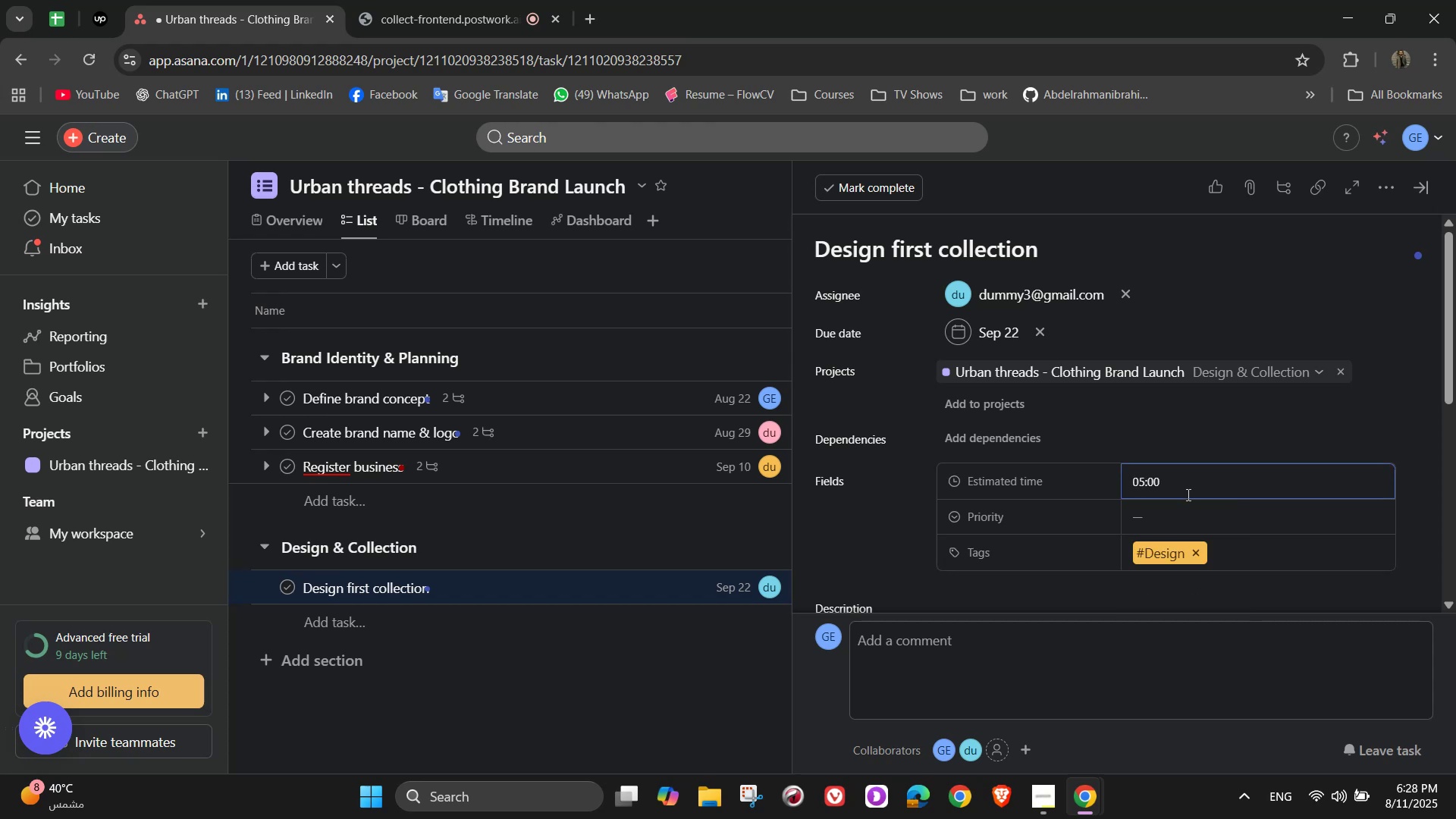 
left_click([1176, 511])
 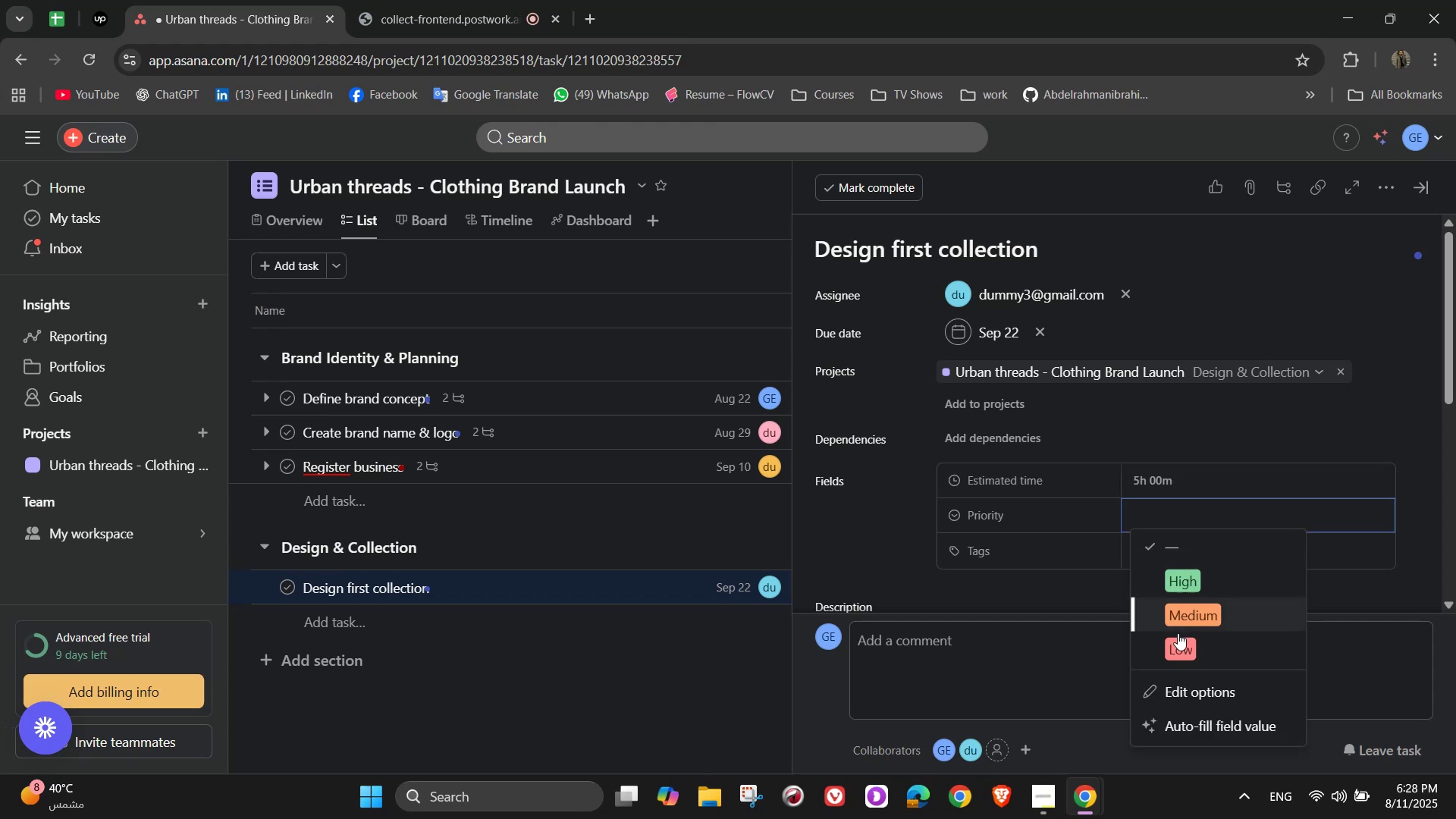 
left_click([1188, 623])
 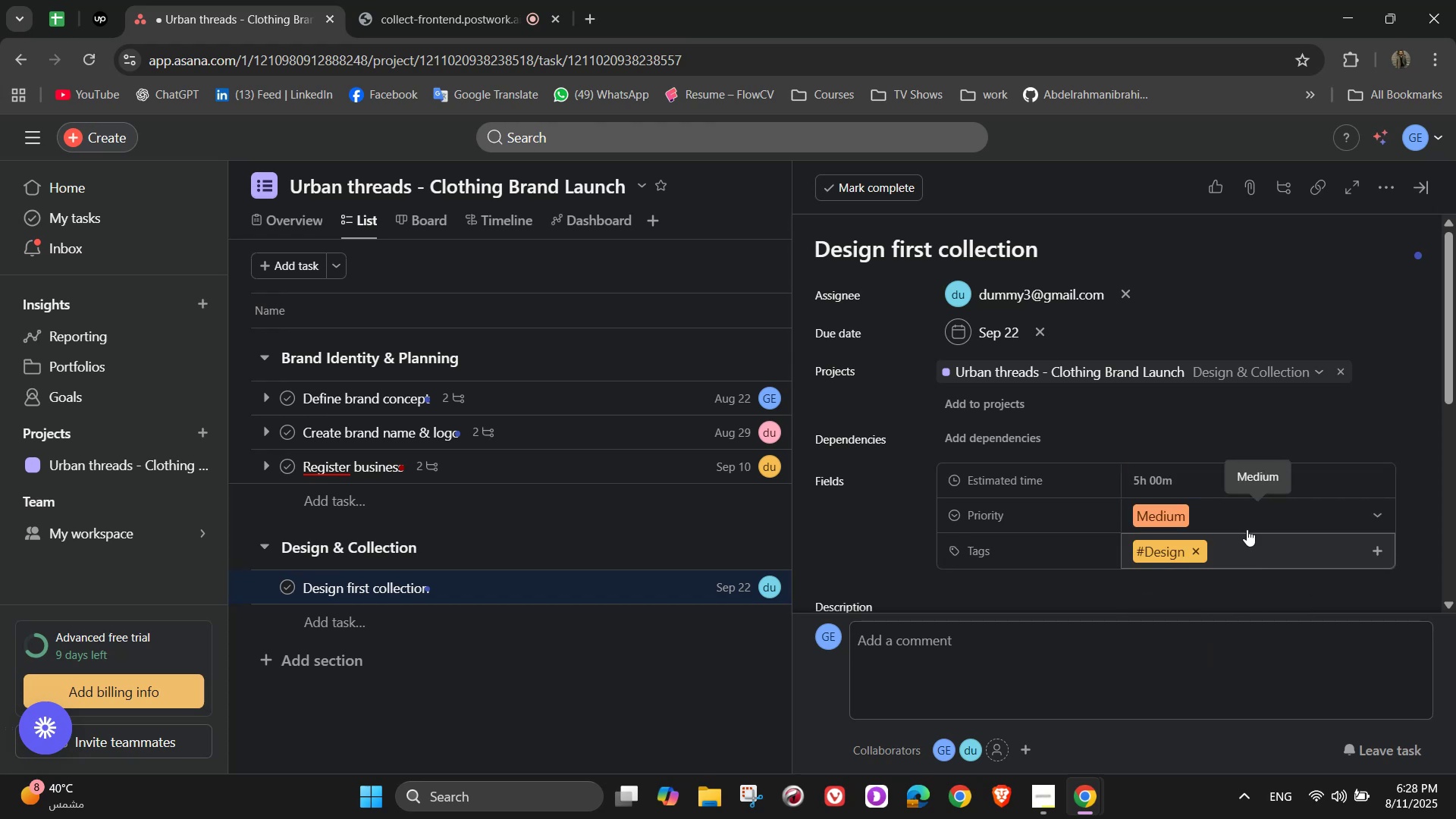 
scroll: coordinate [1080, 447], scroll_direction: down, amount: 3.0
 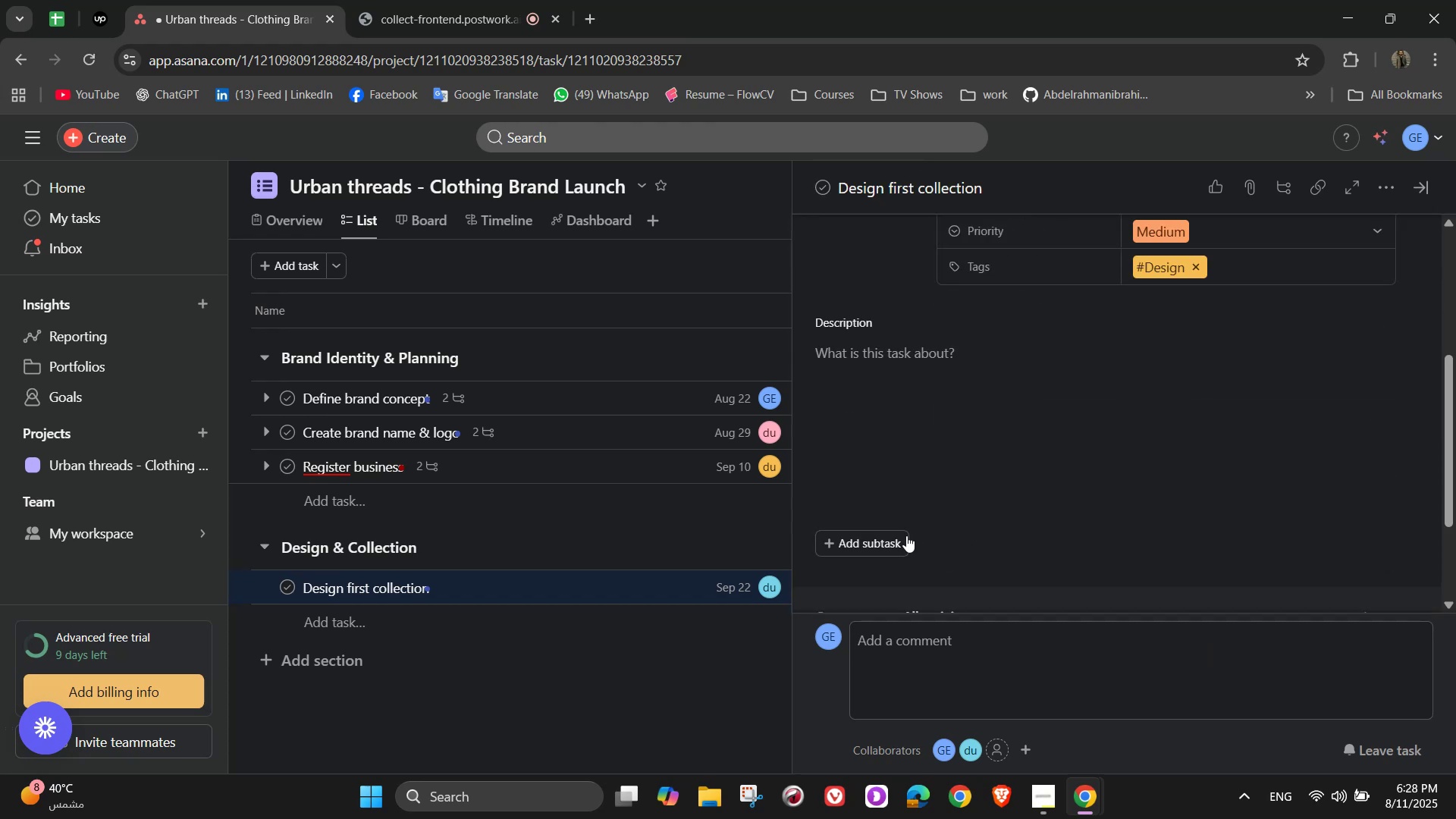 
left_click([896, 541])
 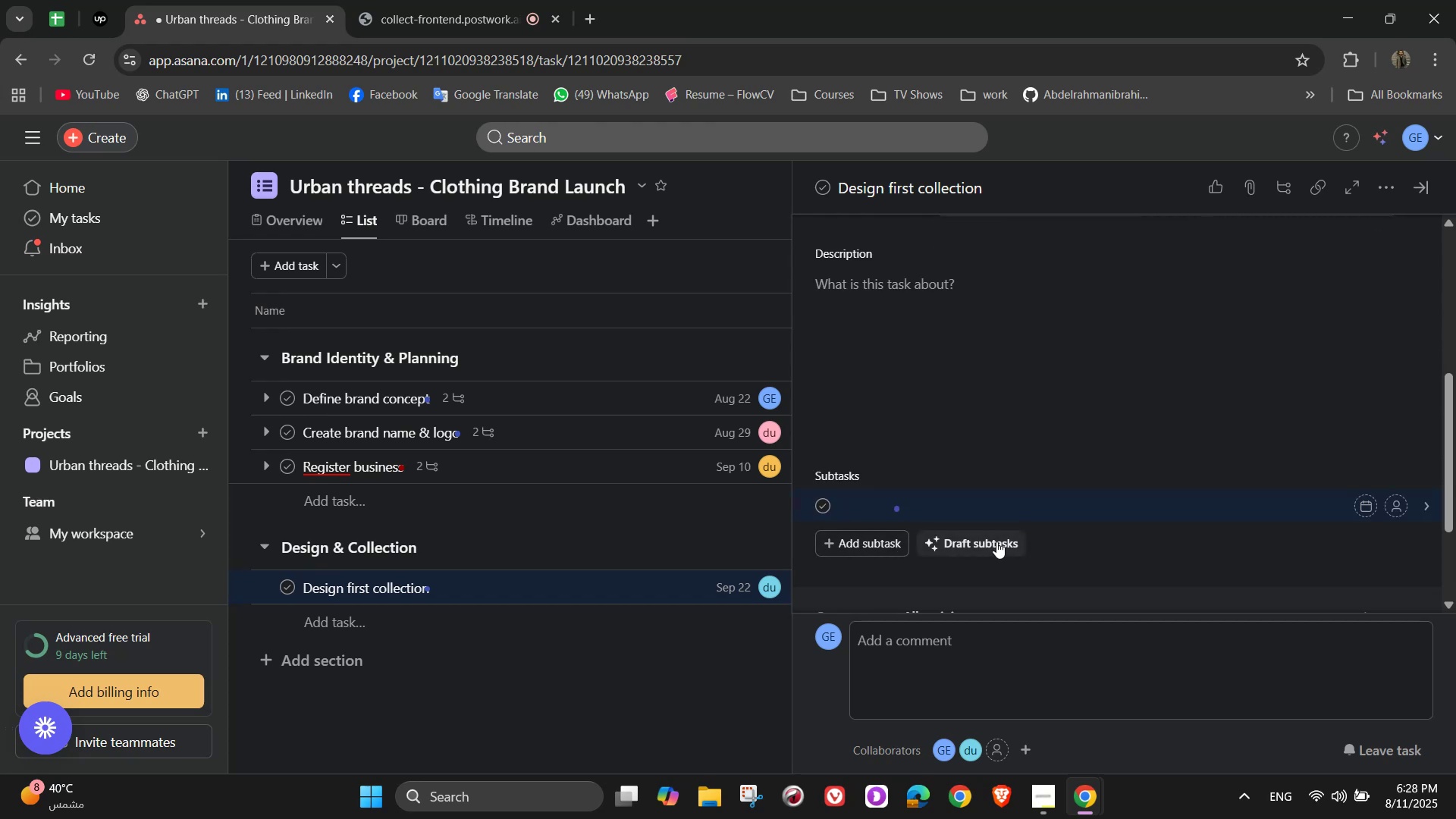 
type(Seassonal )
key(Backspace)
key(Backspace)
key(Backspace)
key(Backspace)
key(Backspace)
key(Backspace)
type(s)
key(Backspace)
type(onal styles)
 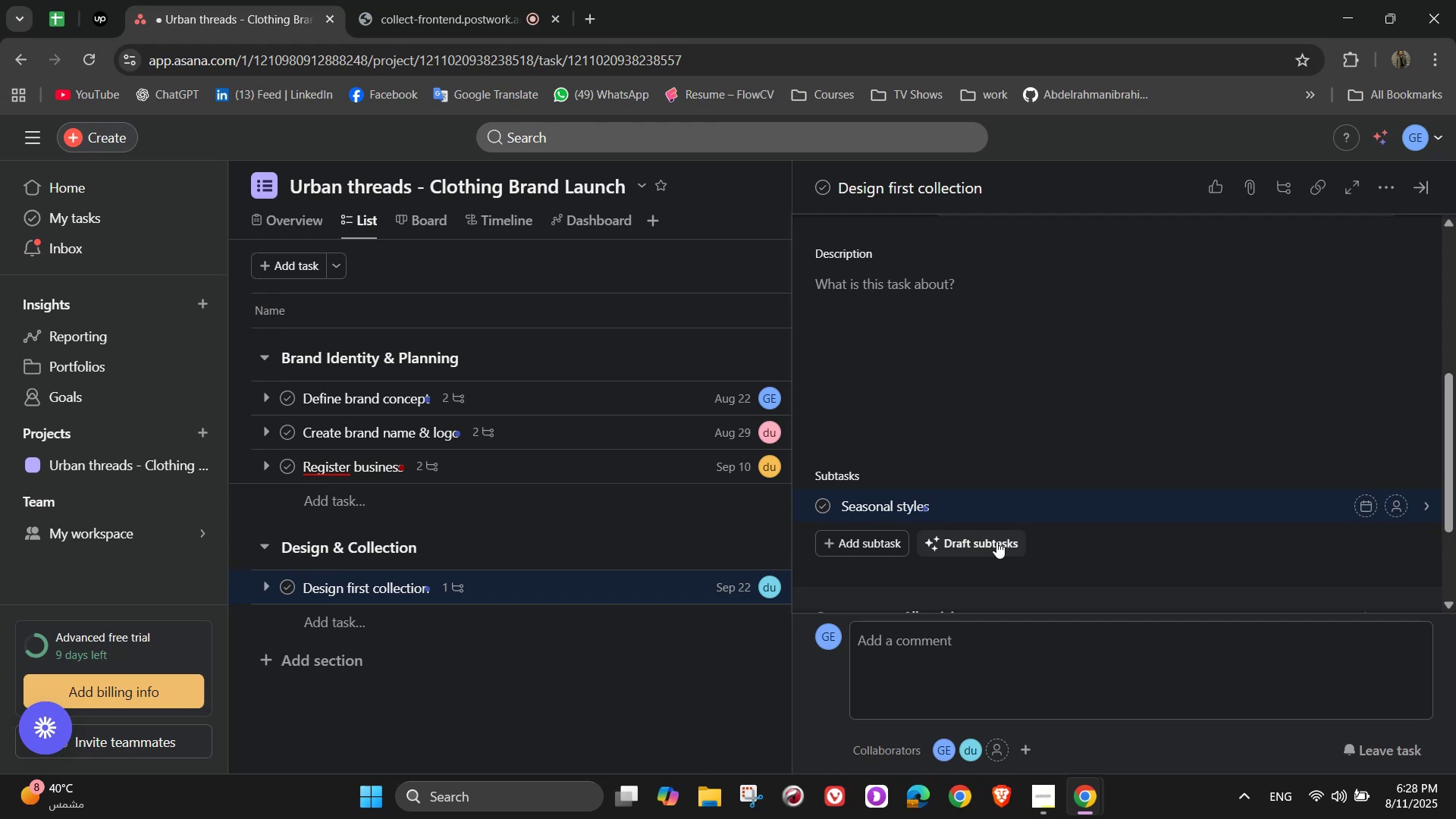 
key(Enter)
 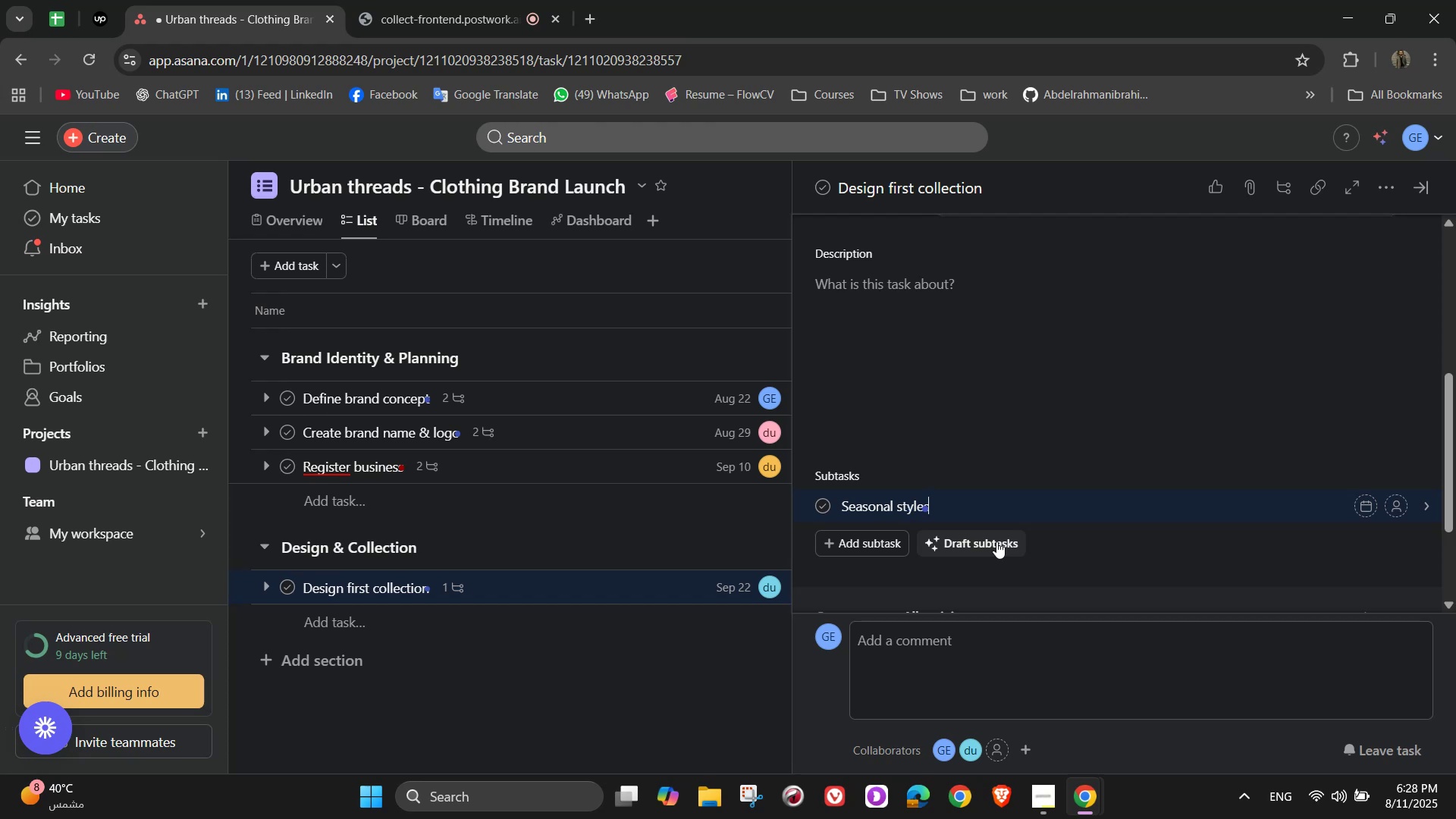 
key(Enter)
 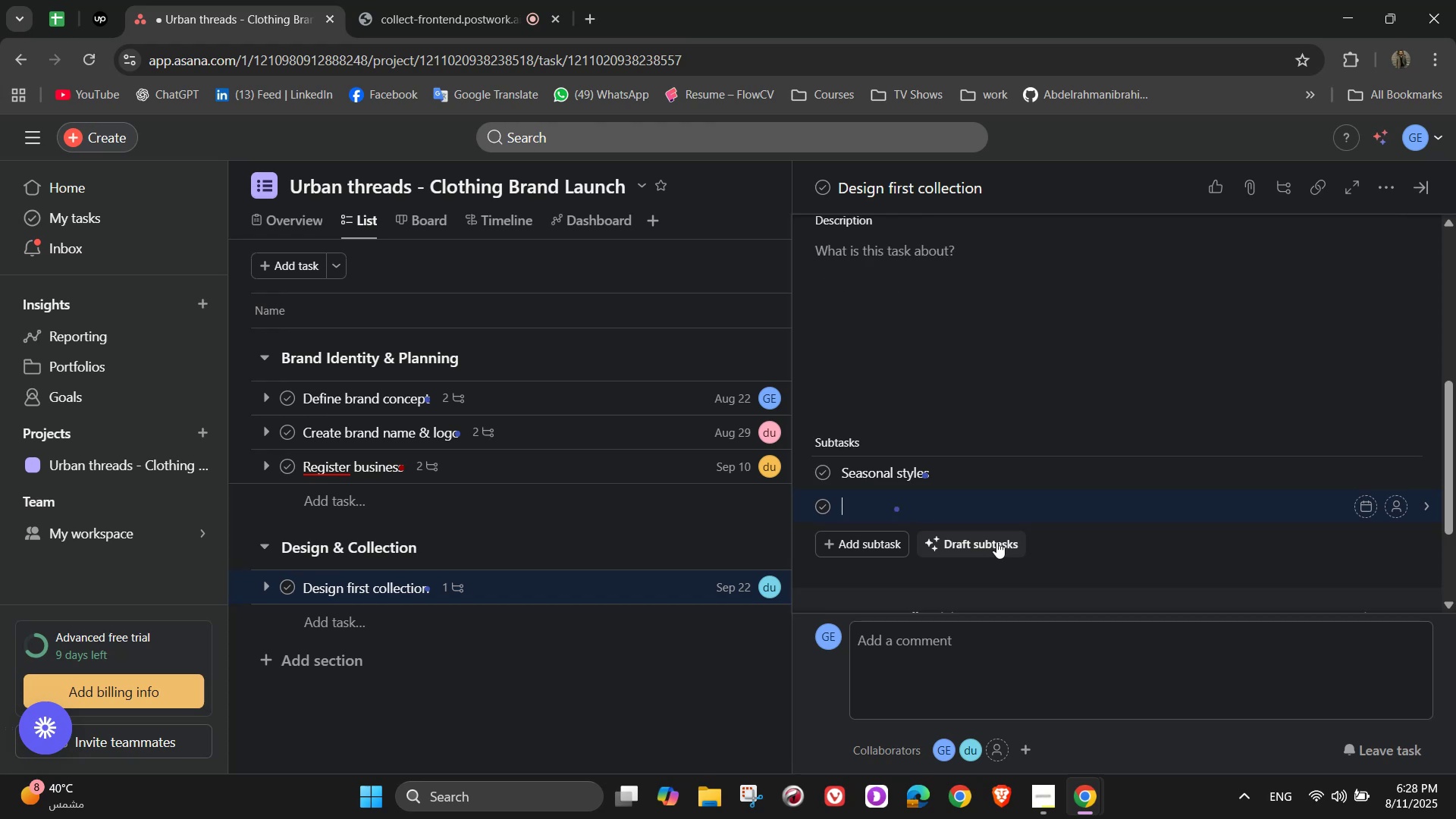 
type(Key signature pieces)
 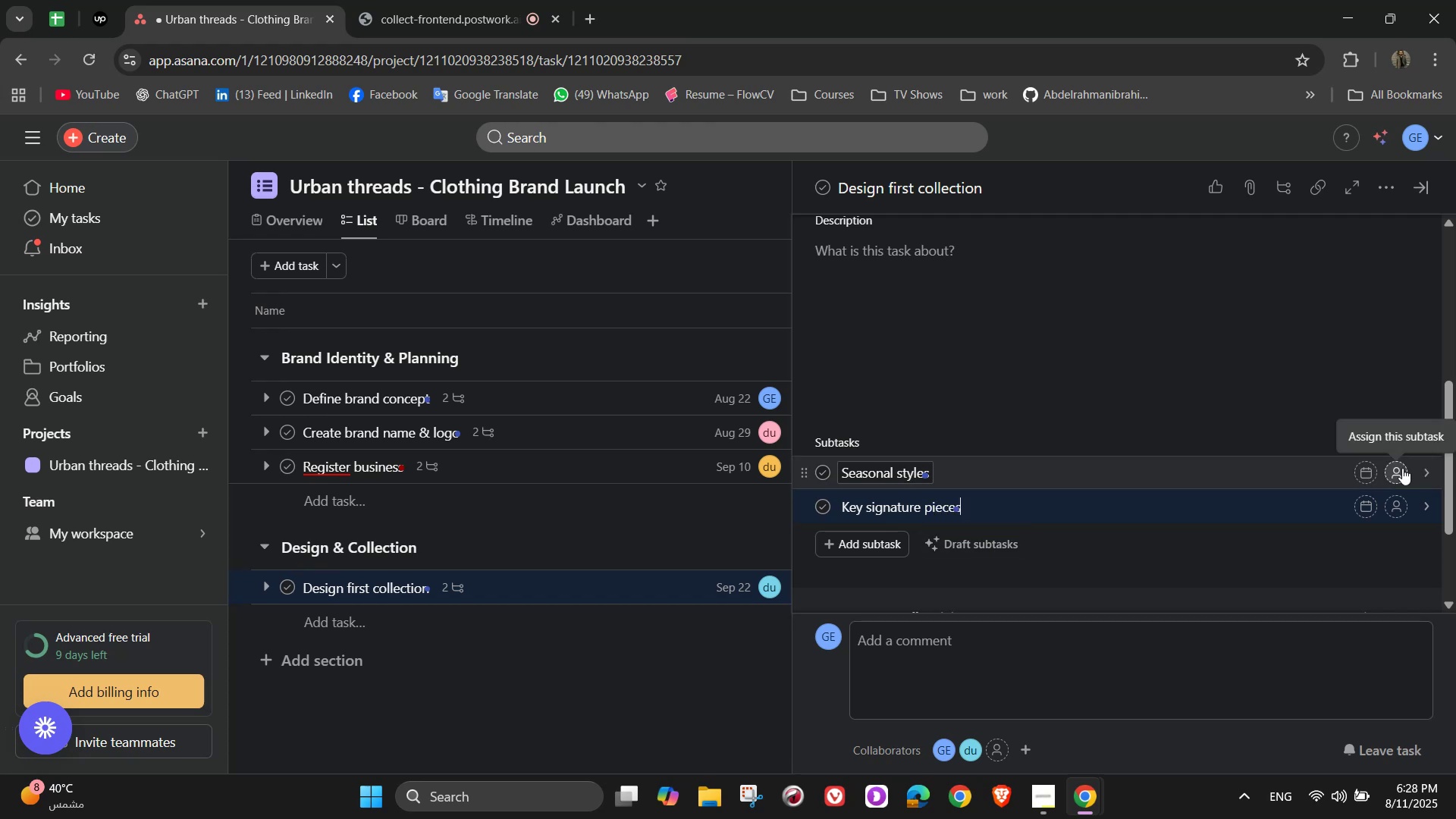 
left_click([1402, 468])
 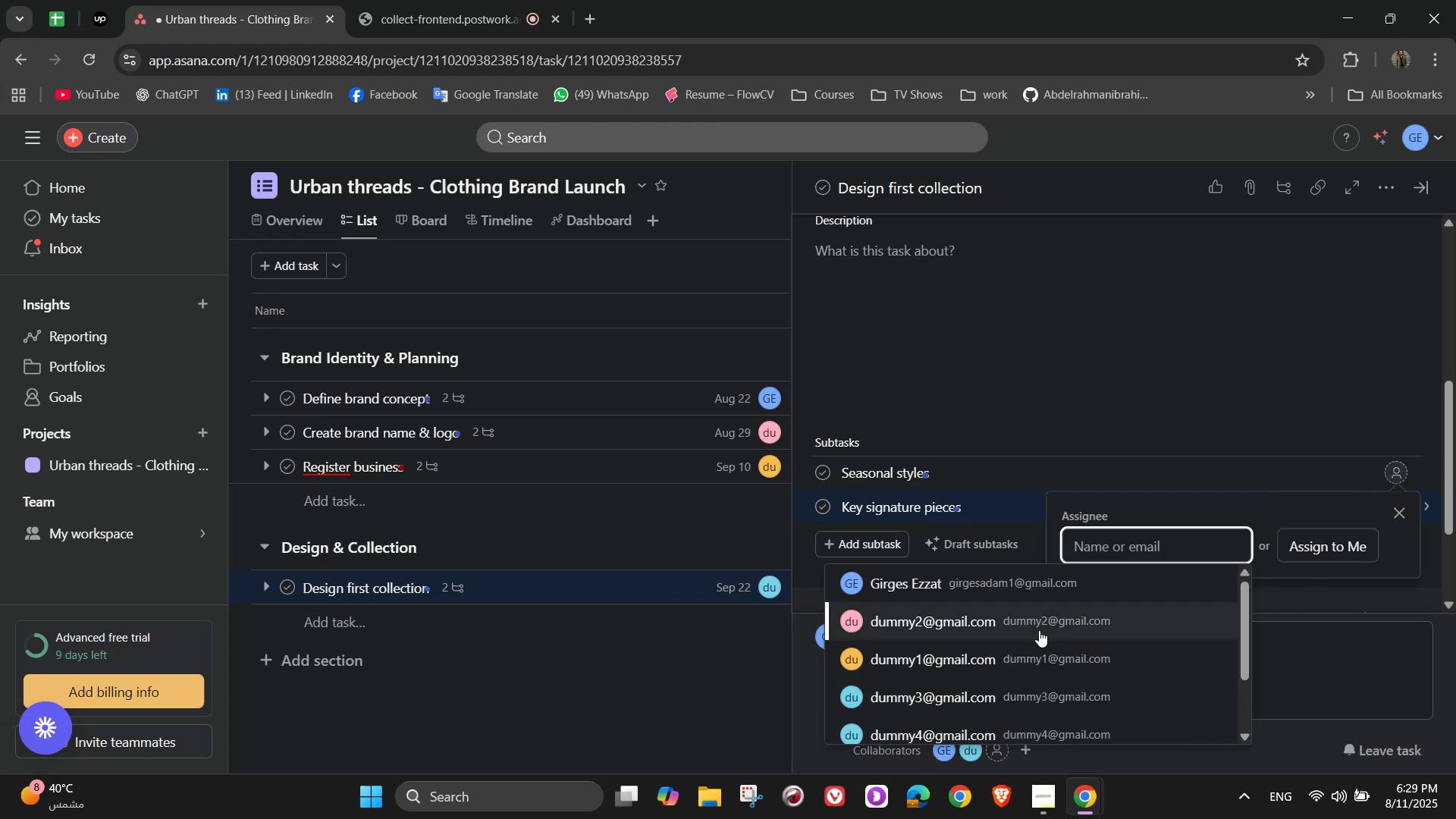 
left_click([1039, 630])
 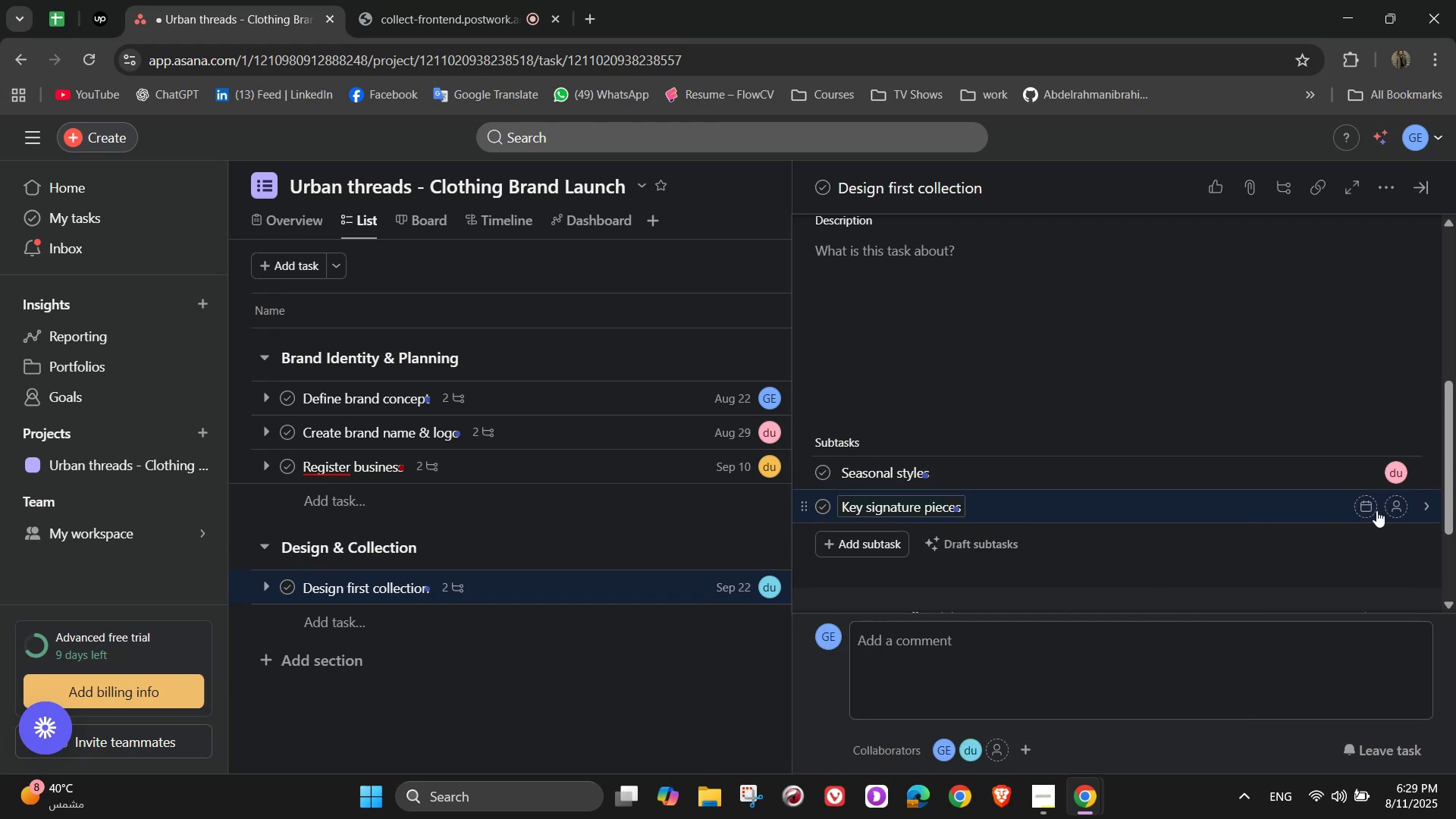 
left_click([1396, 503])
 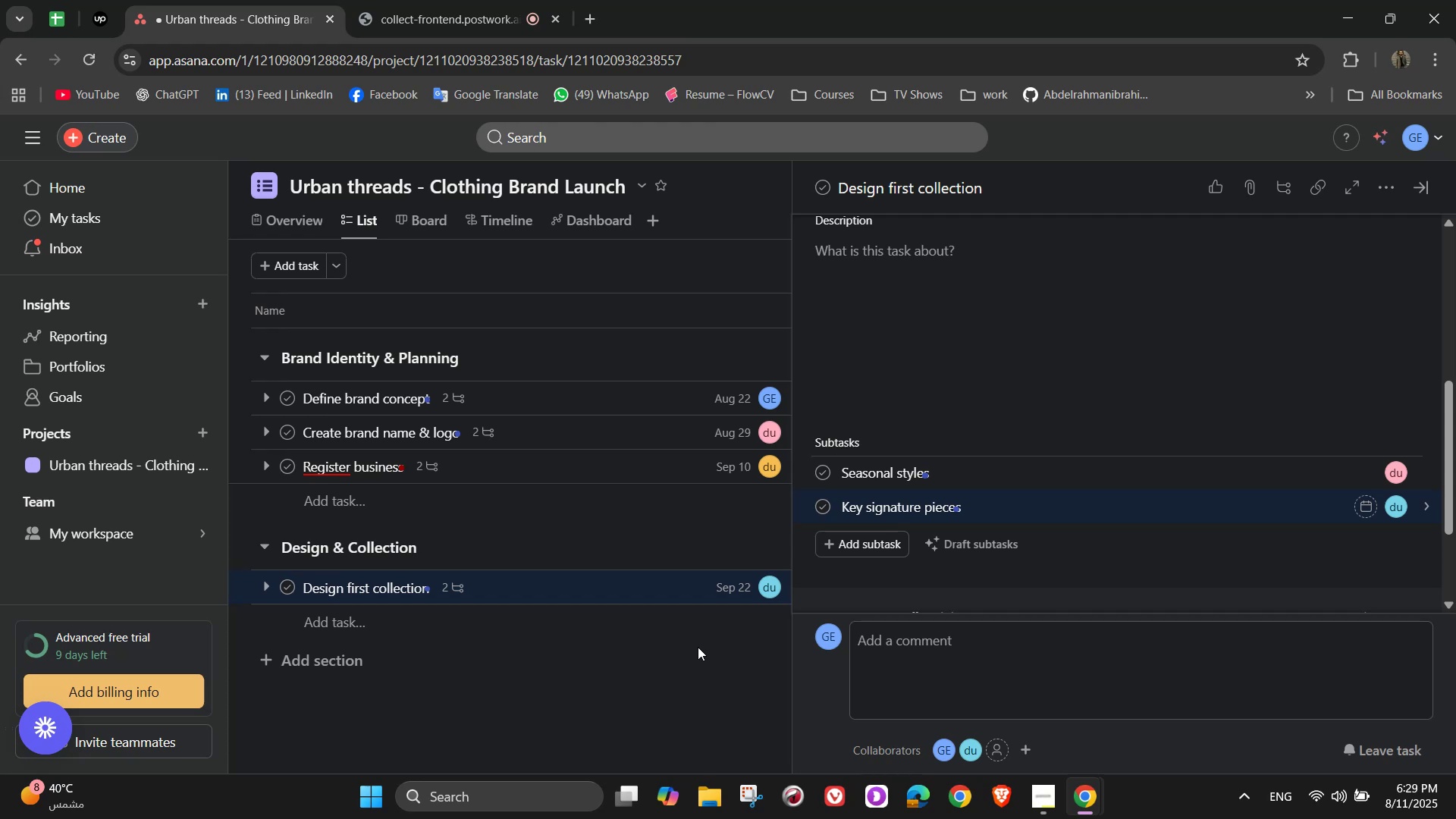 
wait(35.68)
 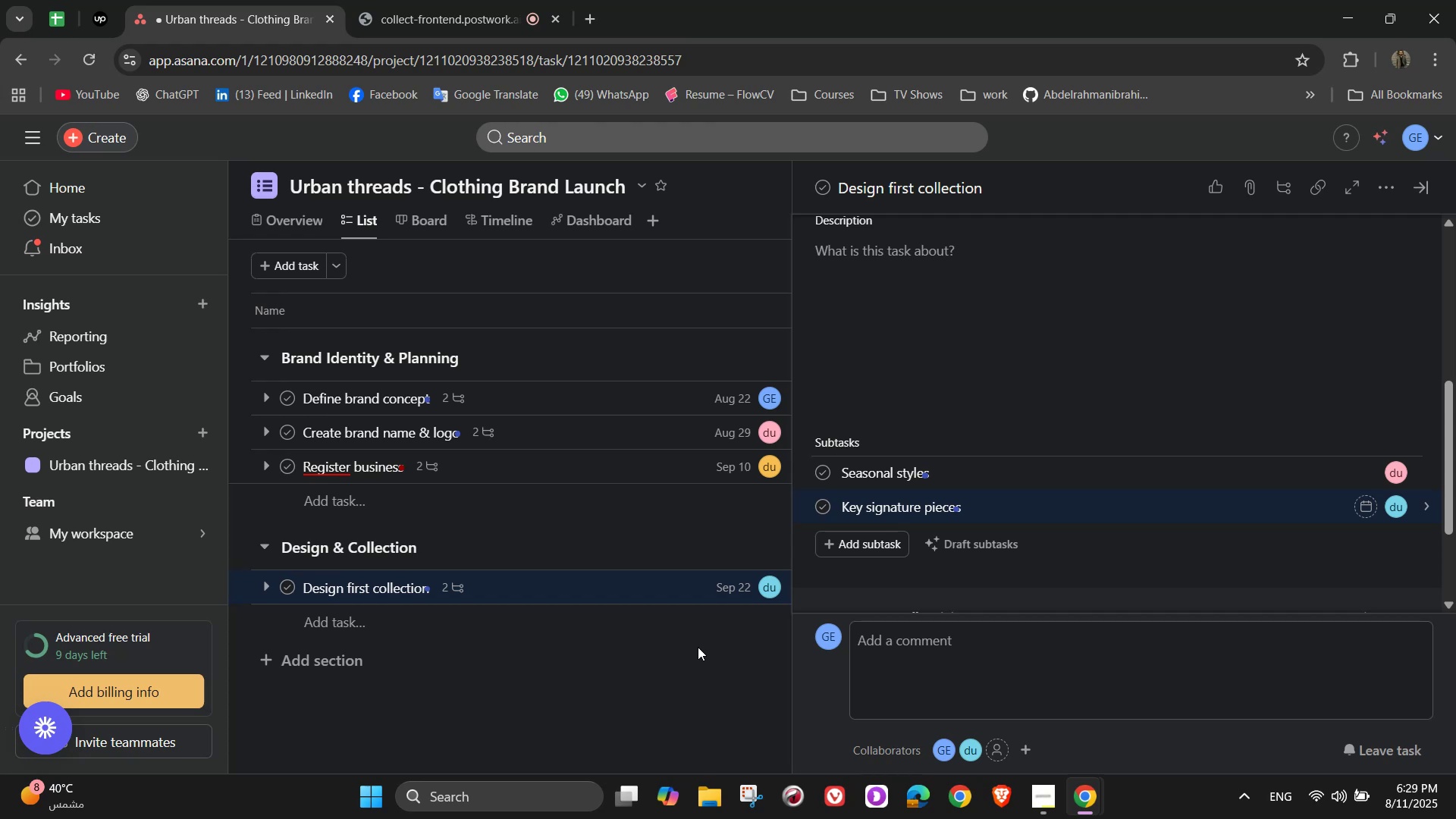 
left_click([447, 624])
 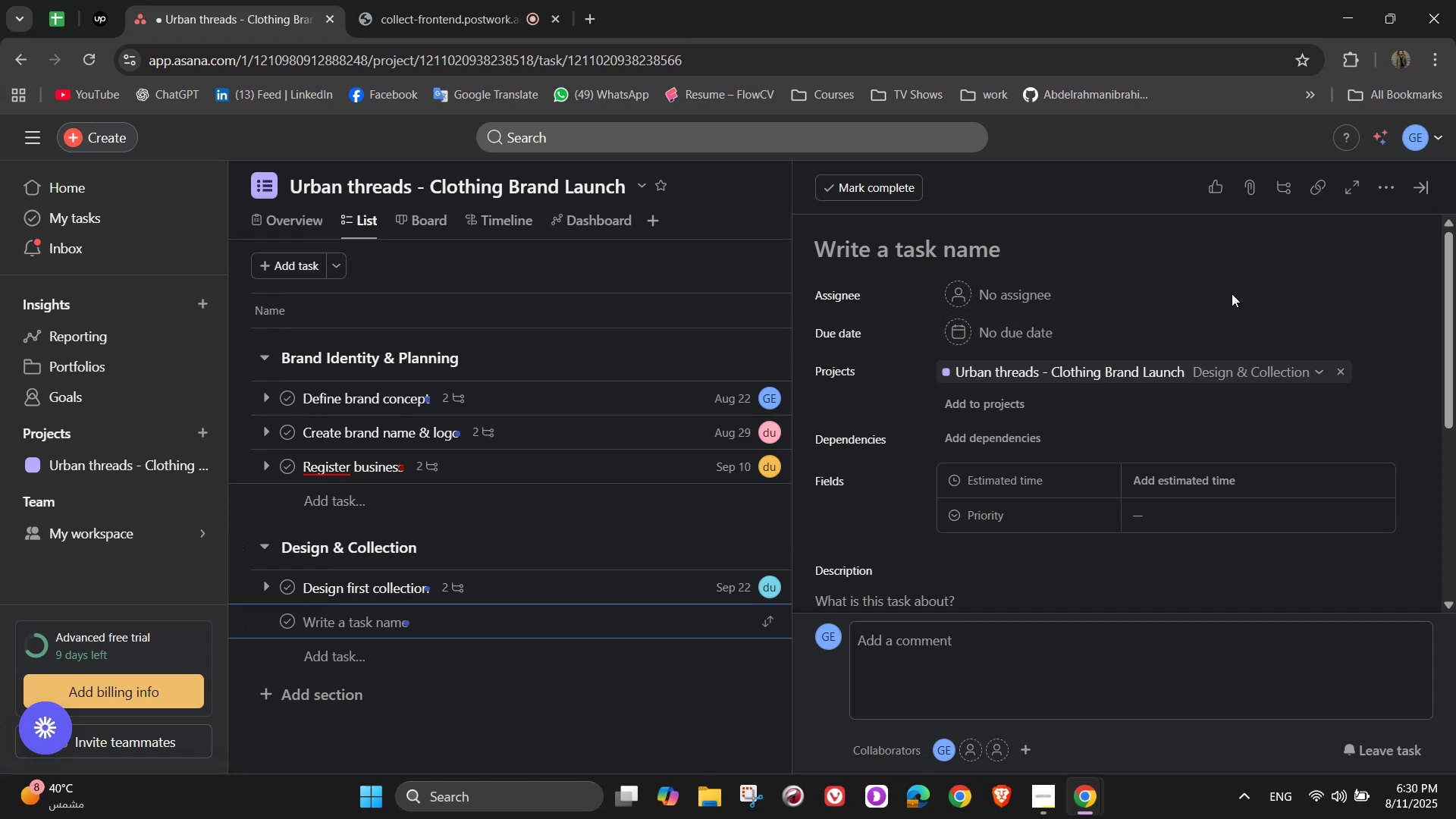 
wait(35.42)
 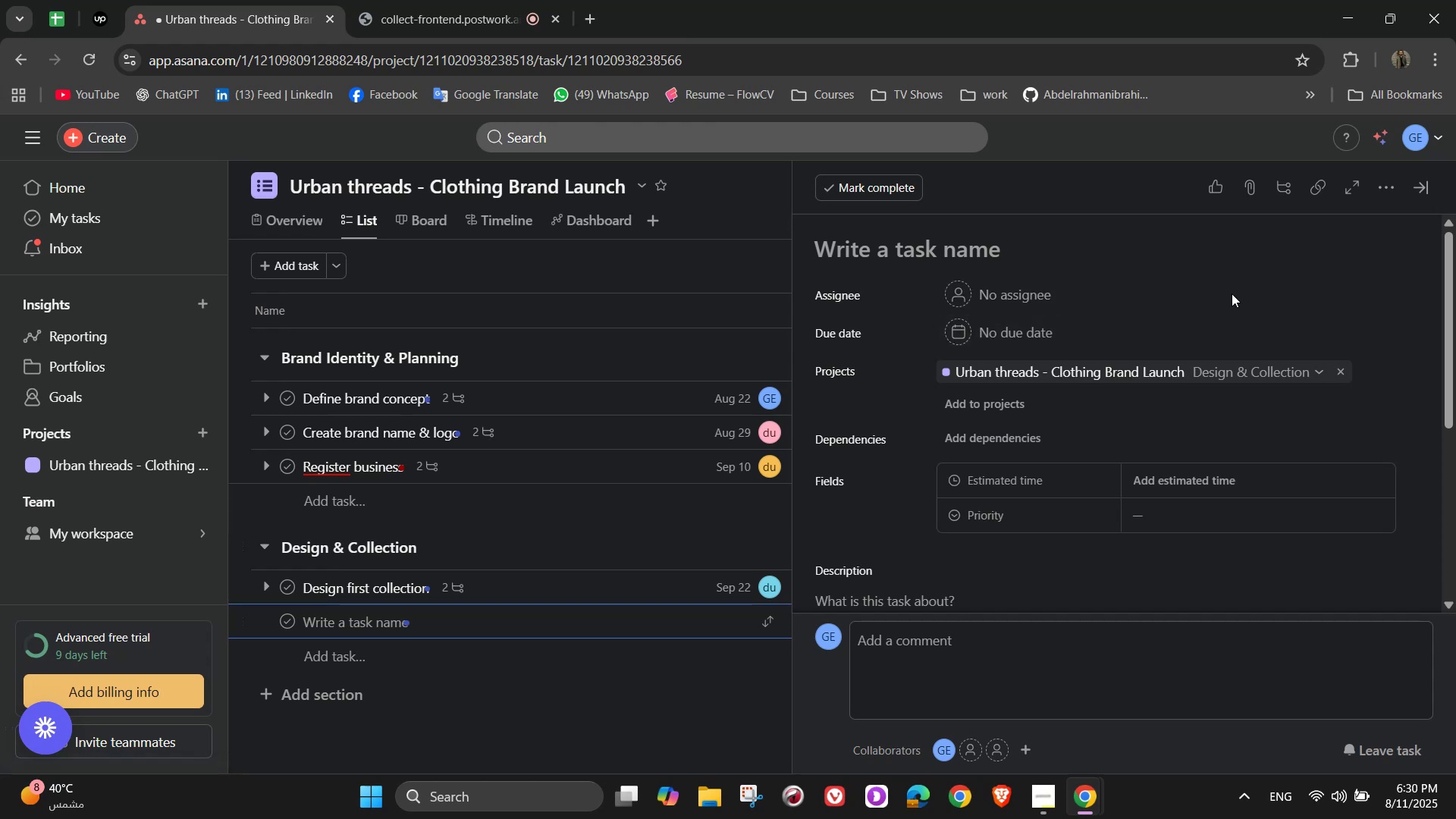 
left_click([535, 592])
 